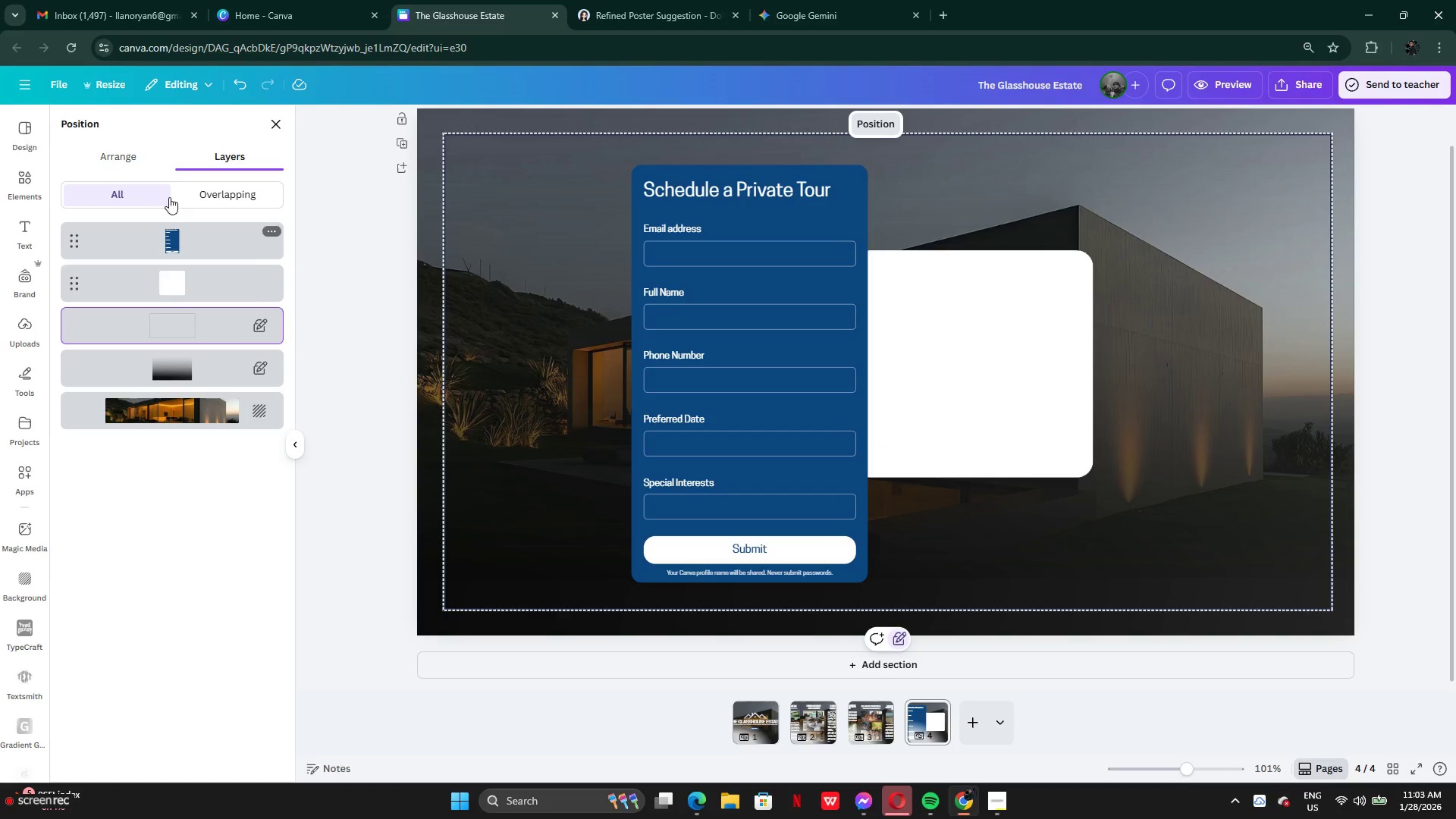 
left_click([108, 161])
 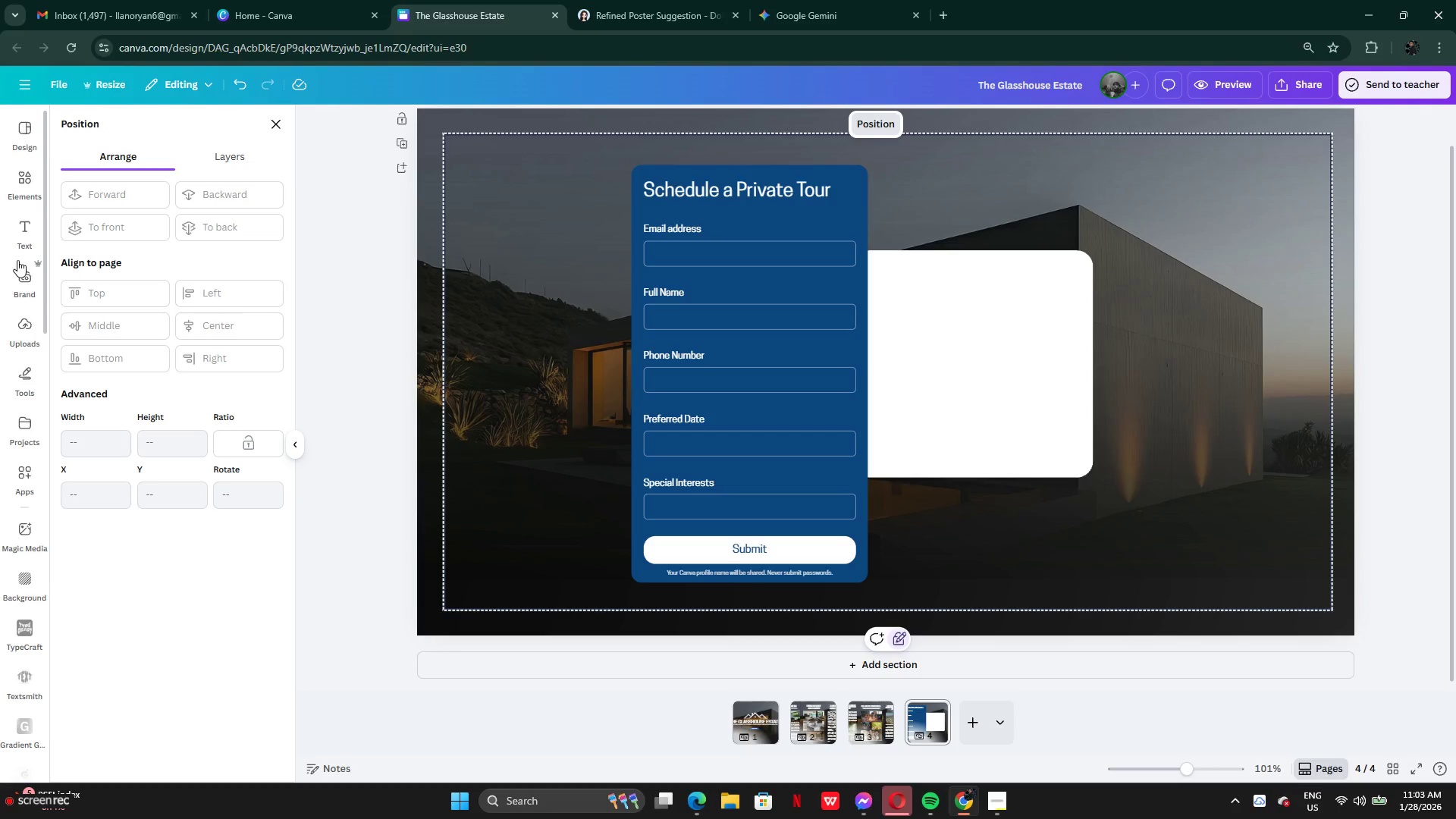 
left_click([24, 180])
 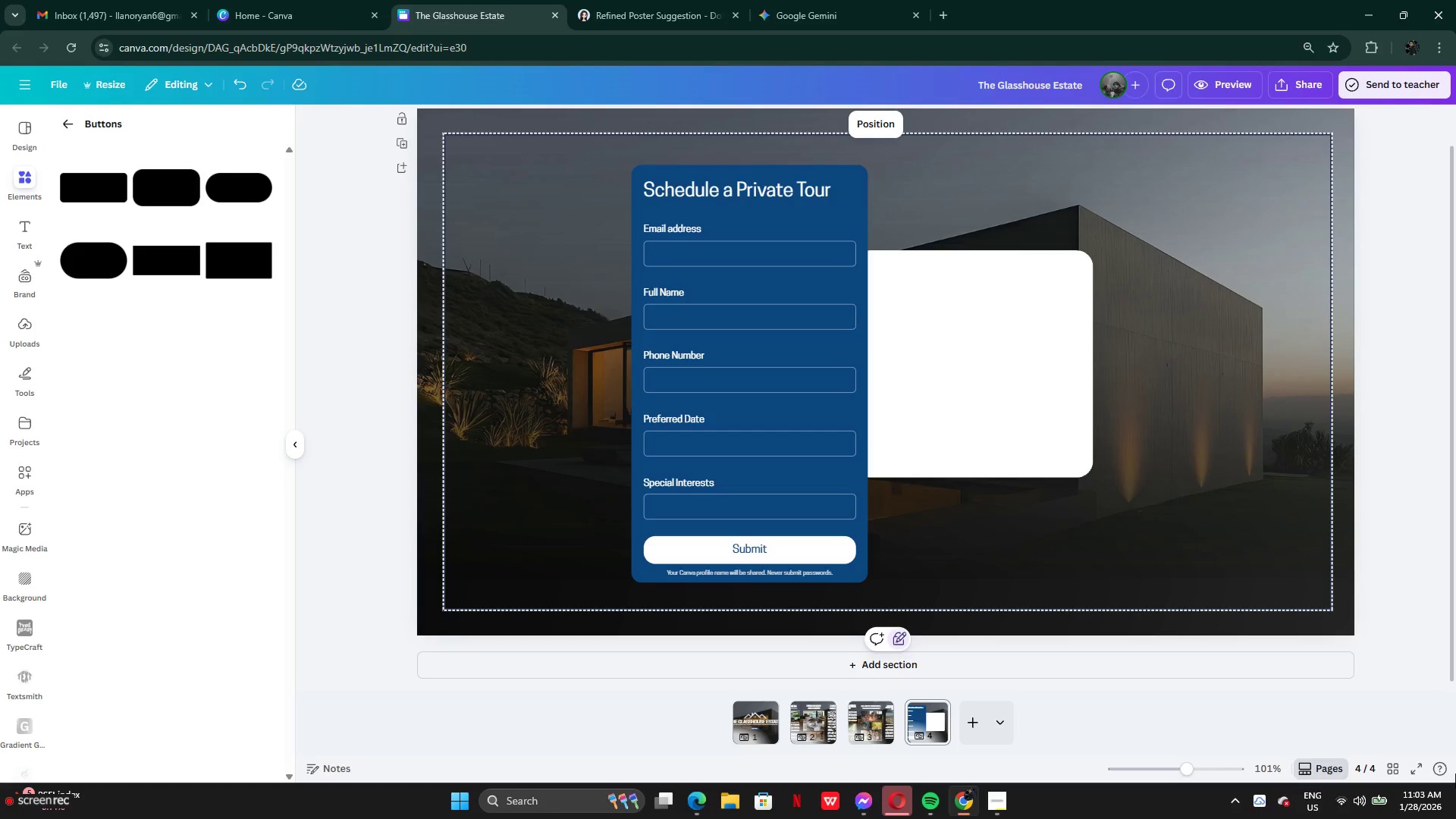 
wait(17.94)
 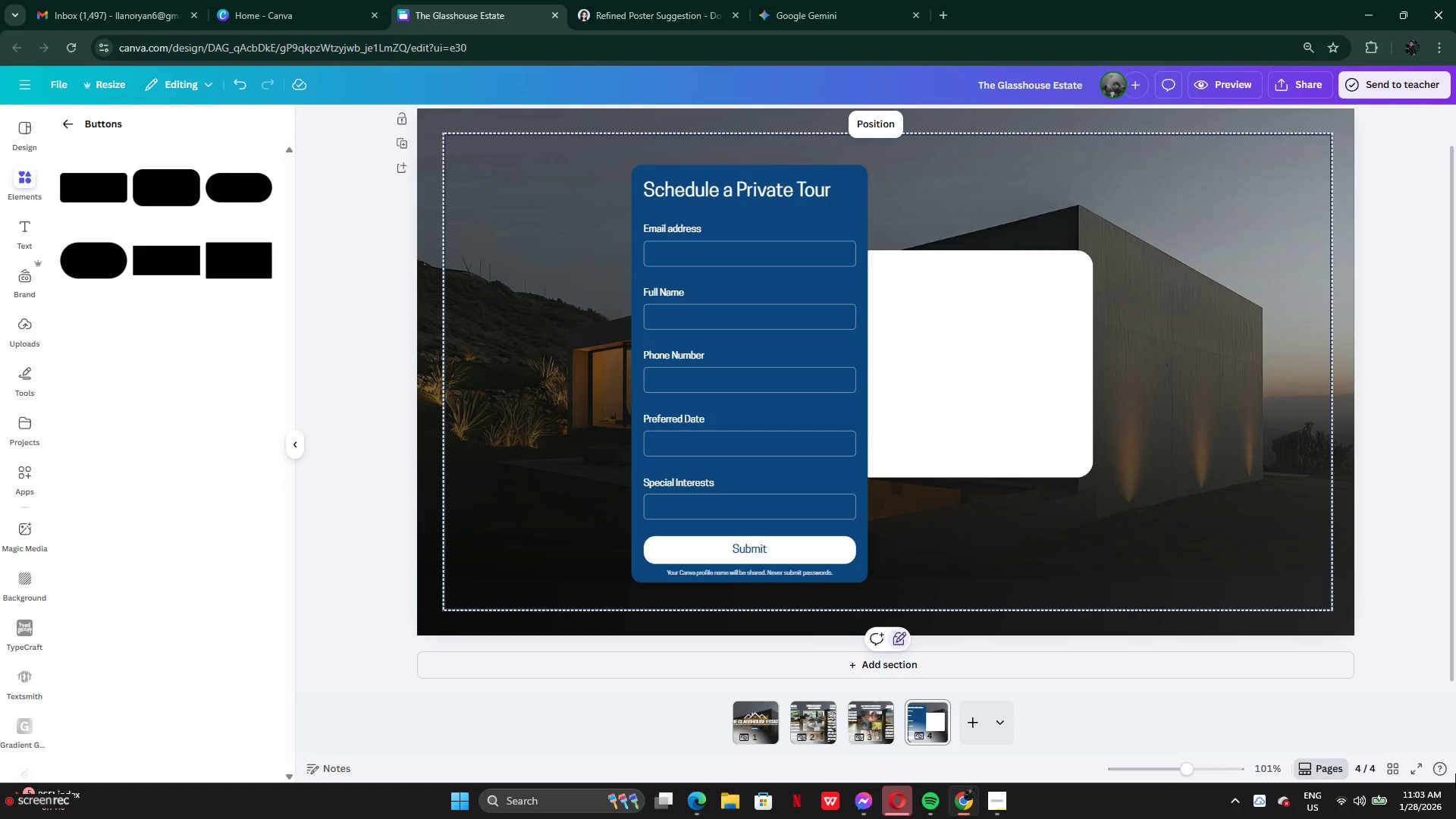 
left_click([34, 237])
 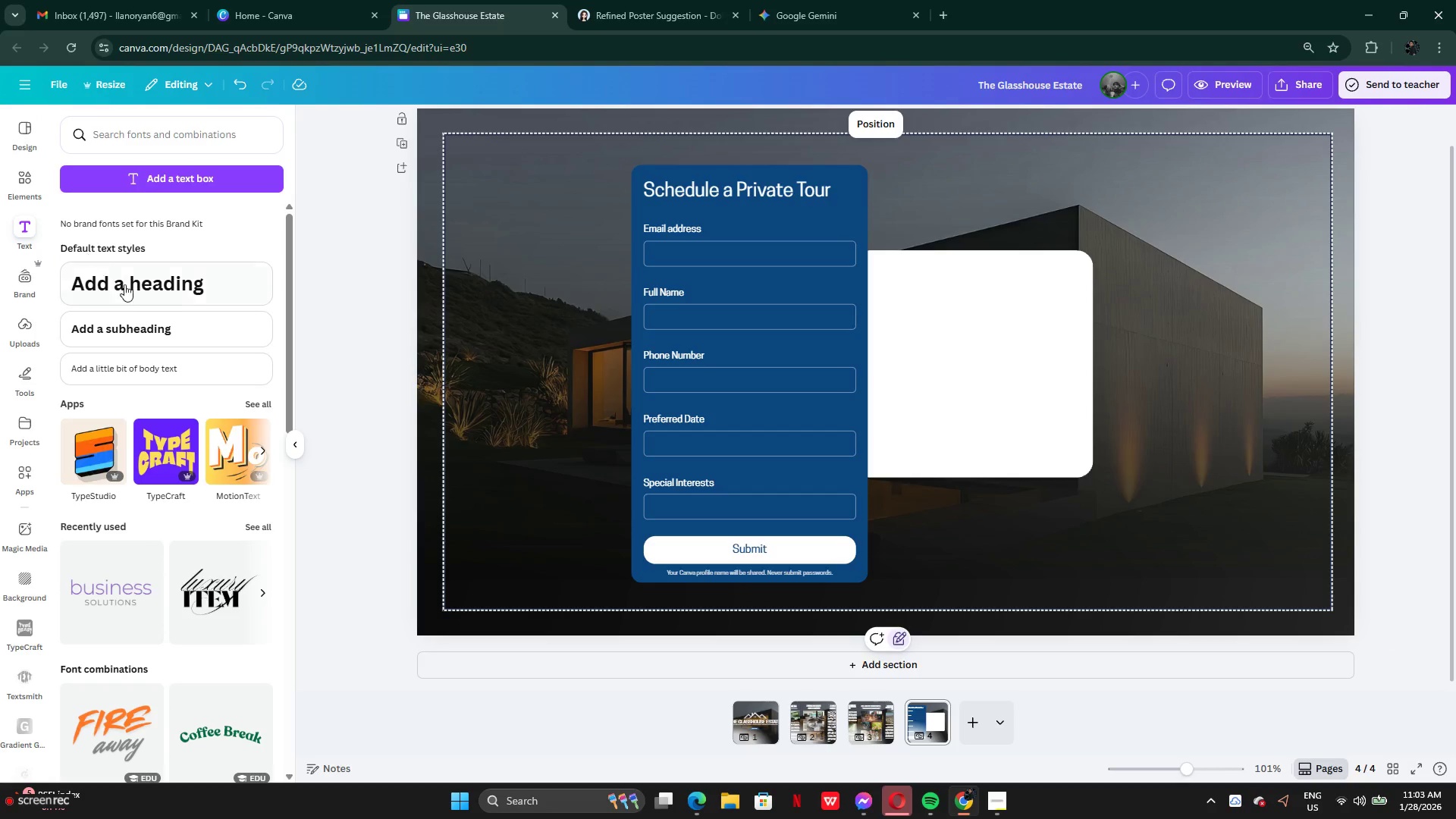 
left_click([126, 287])
 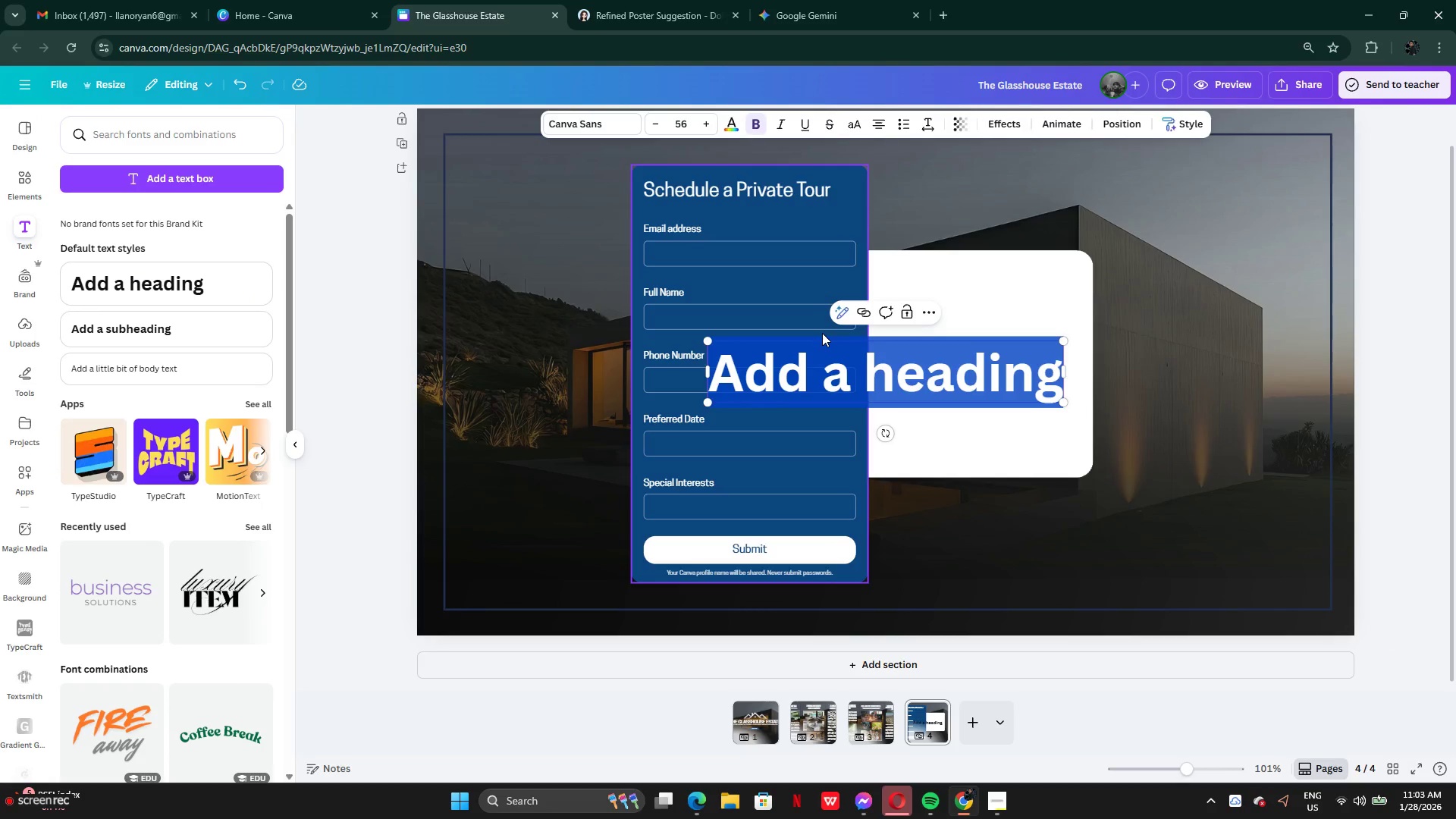 
key(Control+V)
 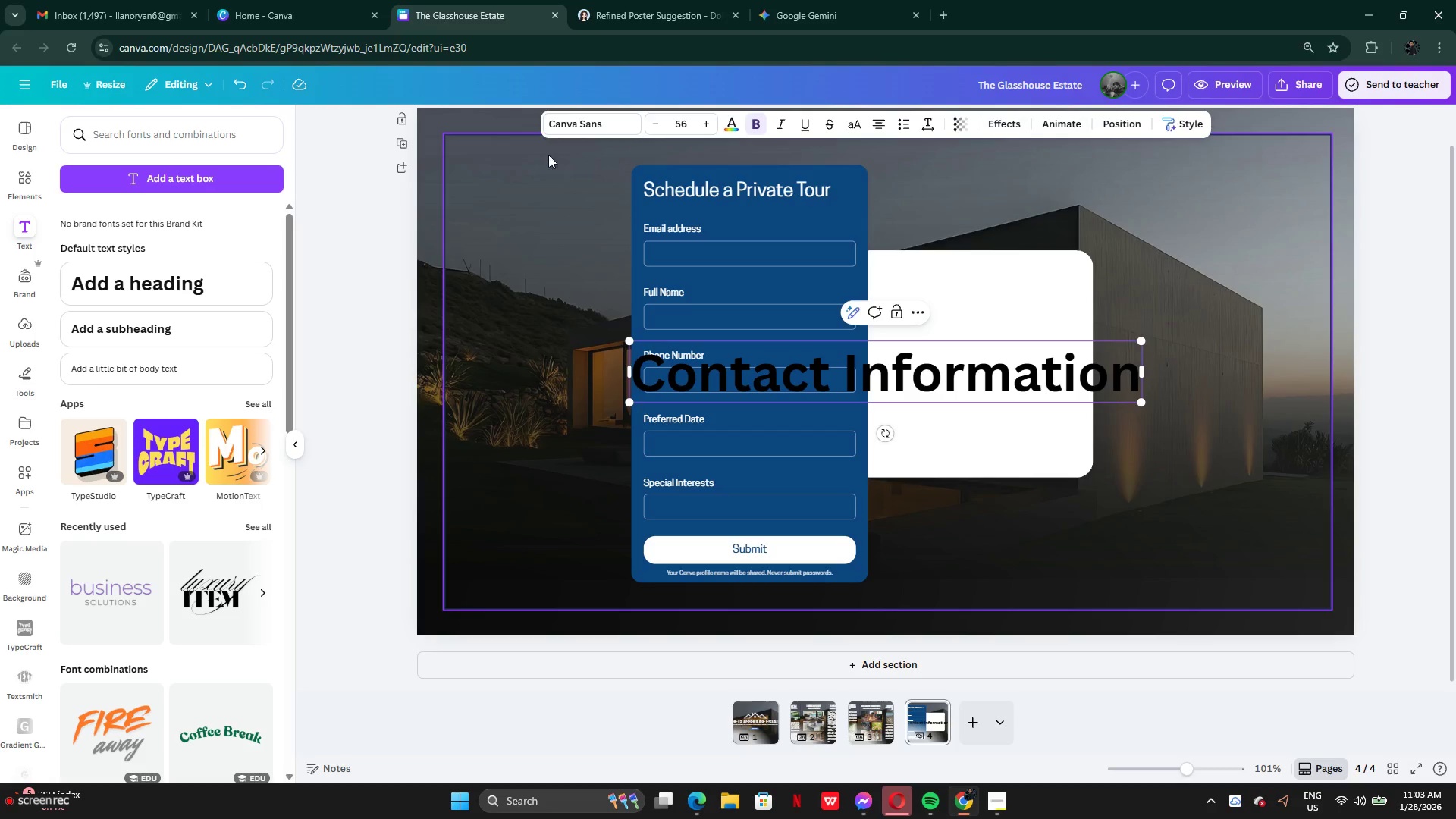 
left_click([544, 132])
 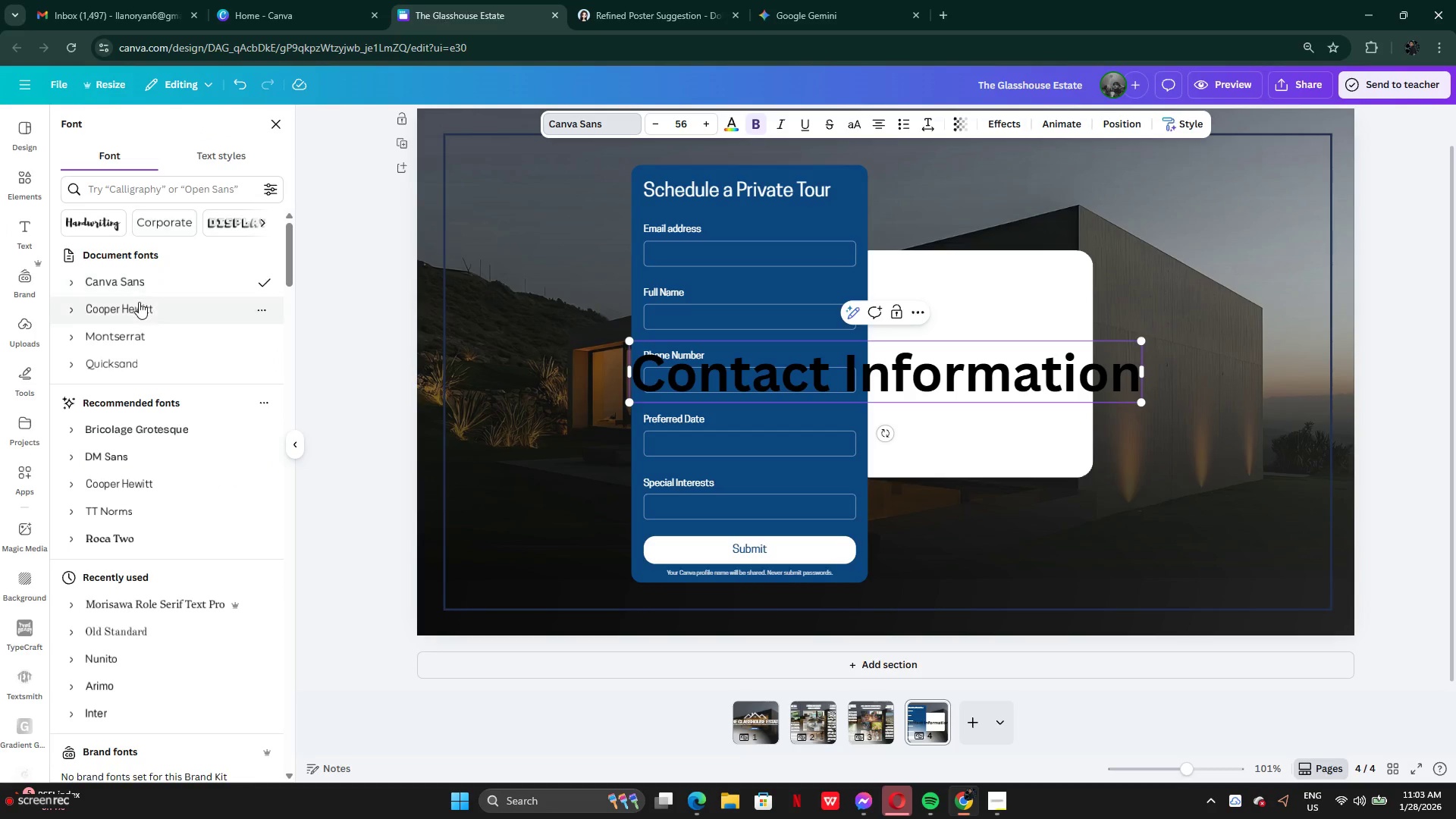 
scroll: coordinate [139, 302], scroll_direction: up, amount: 3.0
 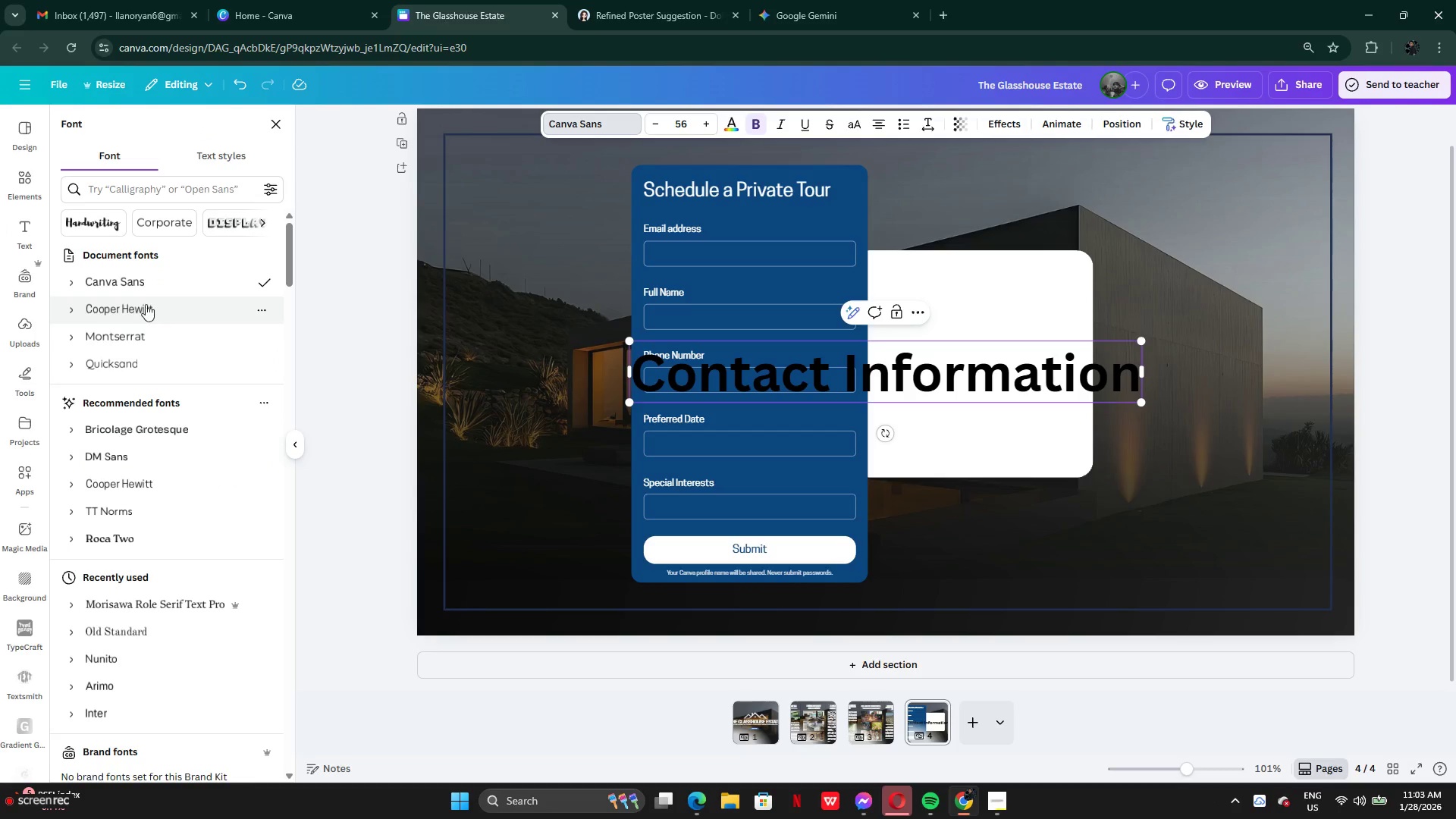 
left_click([144, 299])
 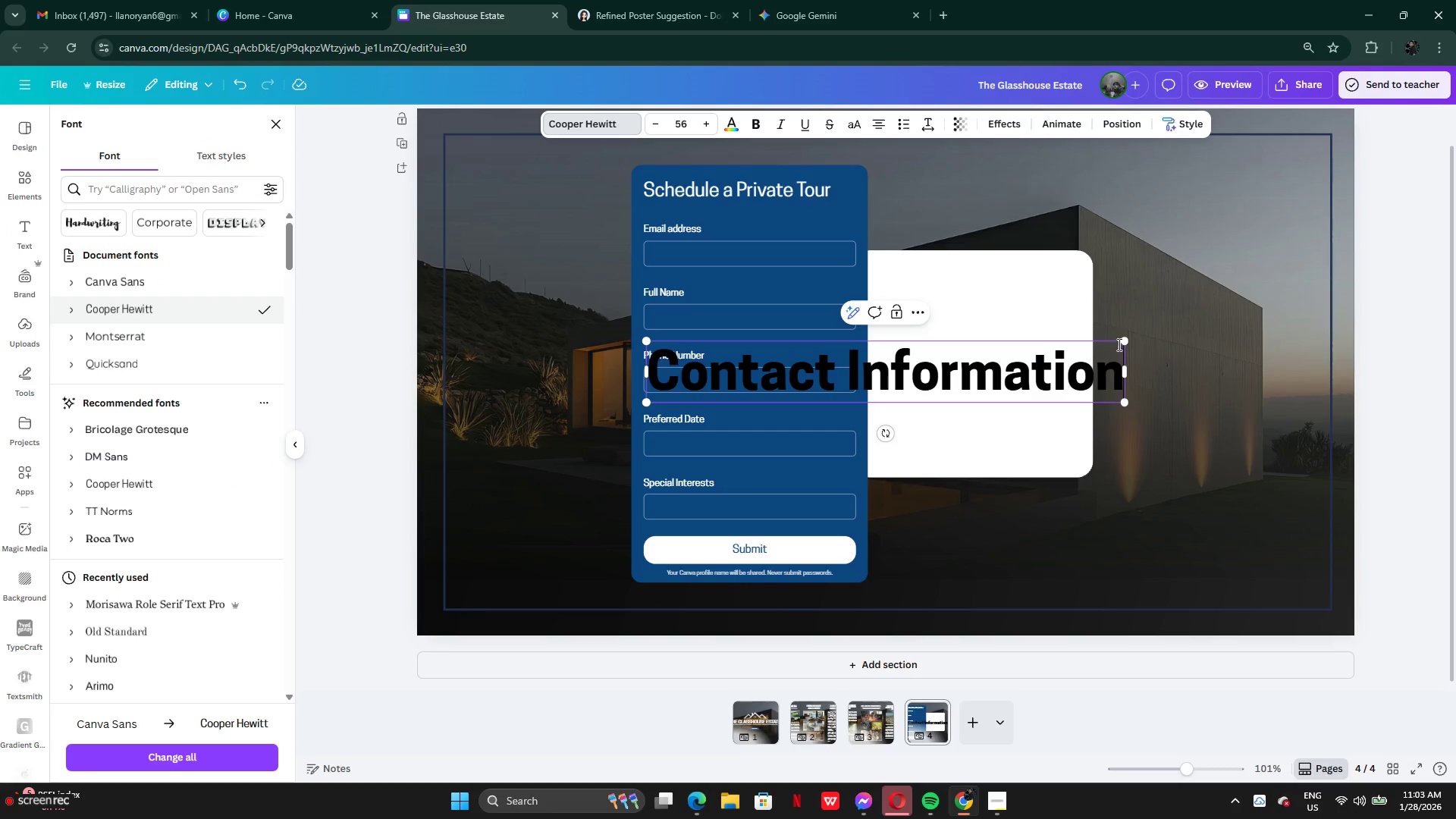 
left_click_drag(start_coordinate=[1124, 343], to_coordinate=[835, 400])
 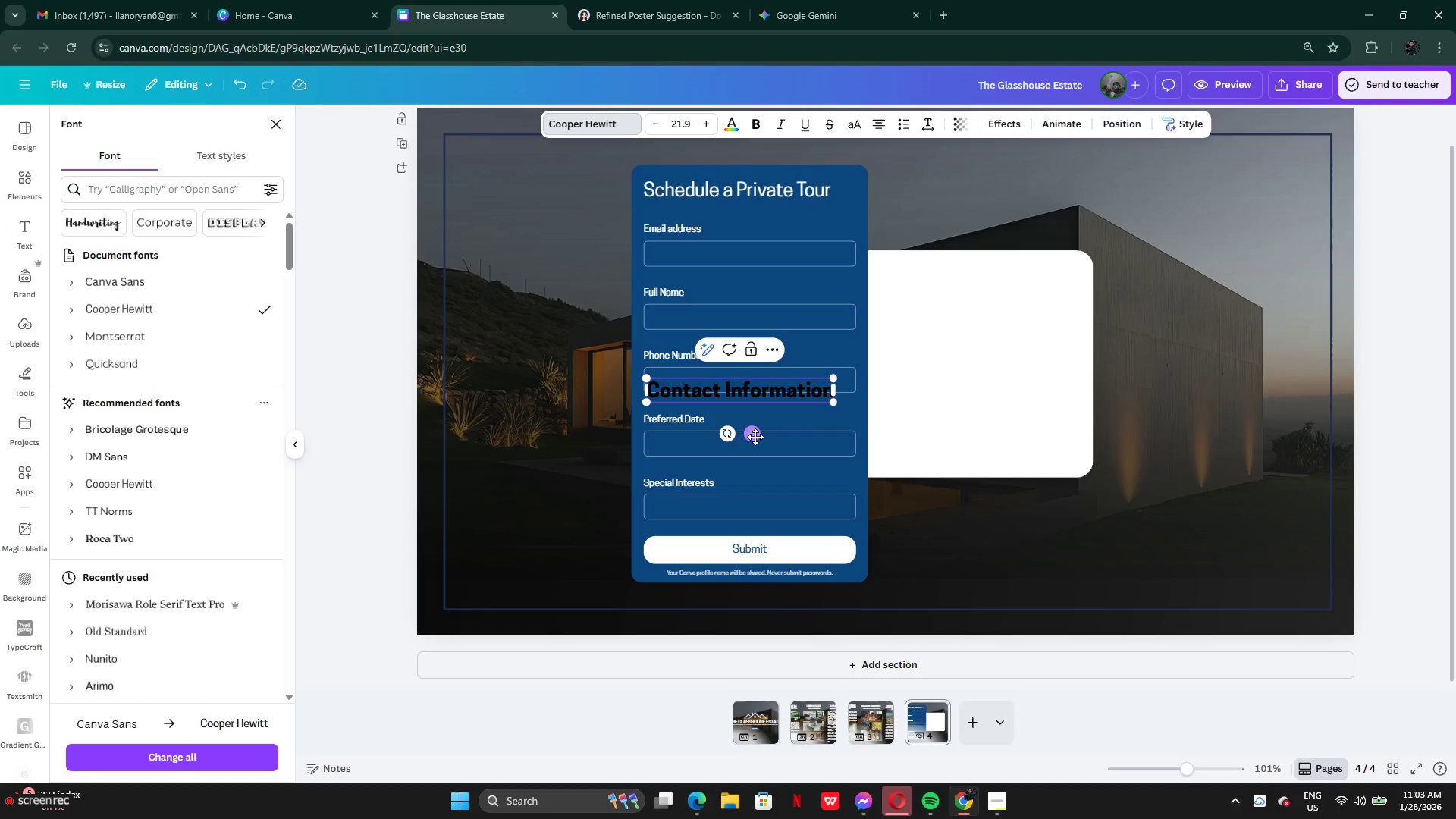 
left_click_drag(start_coordinate=[755, 437], to_coordinate=[988, 325])
 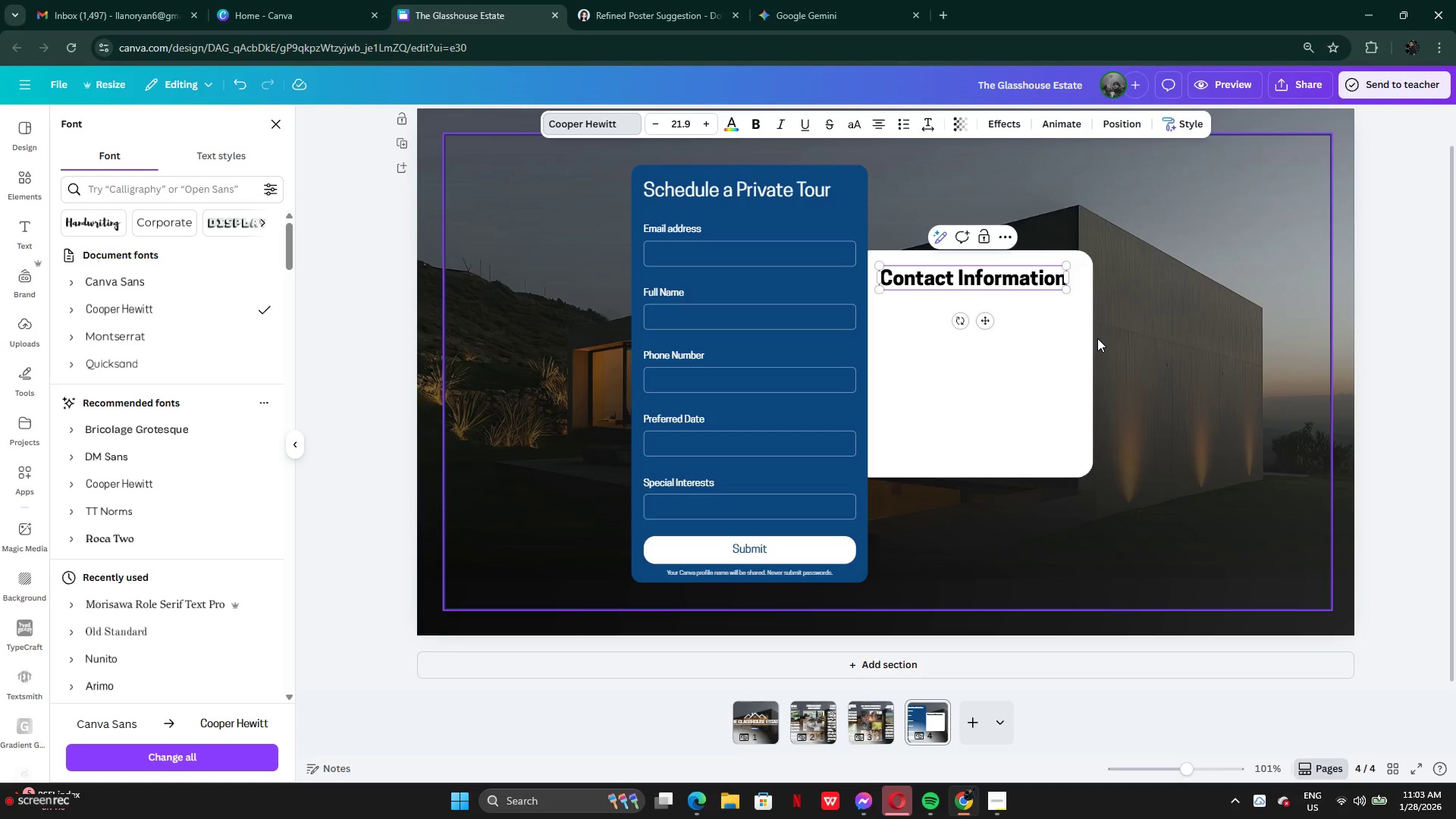 
left_click([1097, 338])
 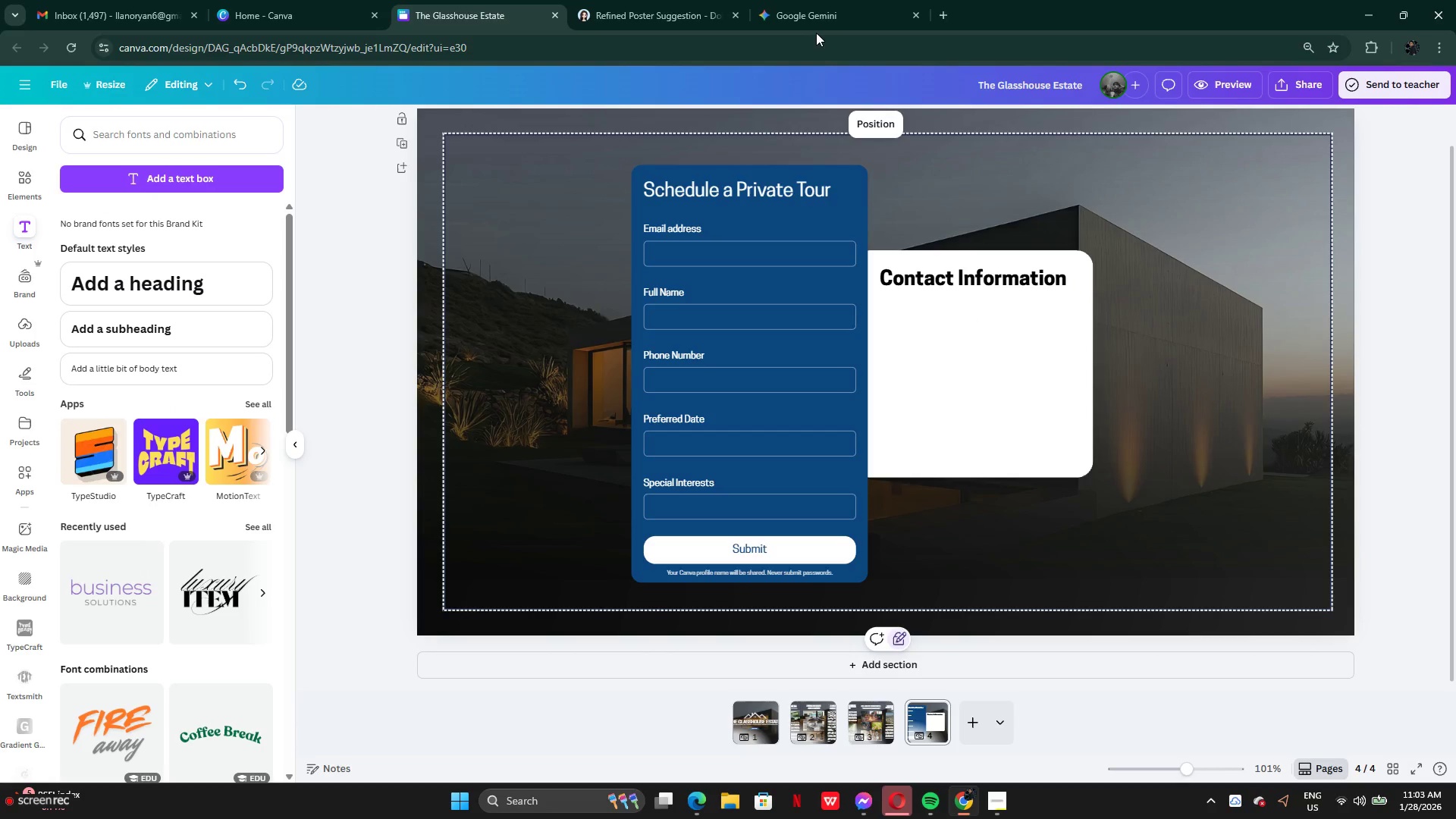 
left_click([807, 24])
 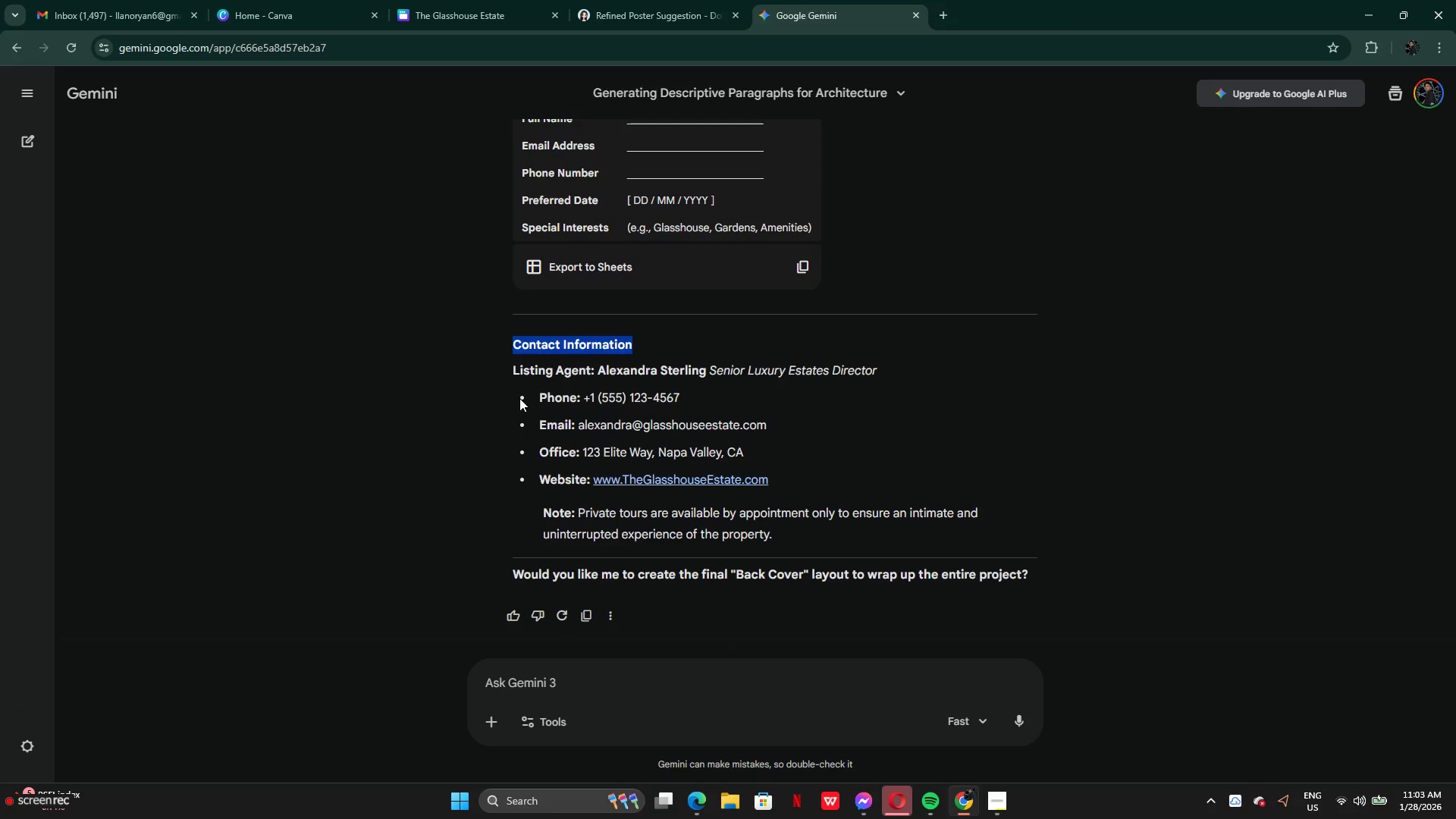 
left_click_drag(start_coordinate=[535, 394], to_coordinate=[819, 481])
 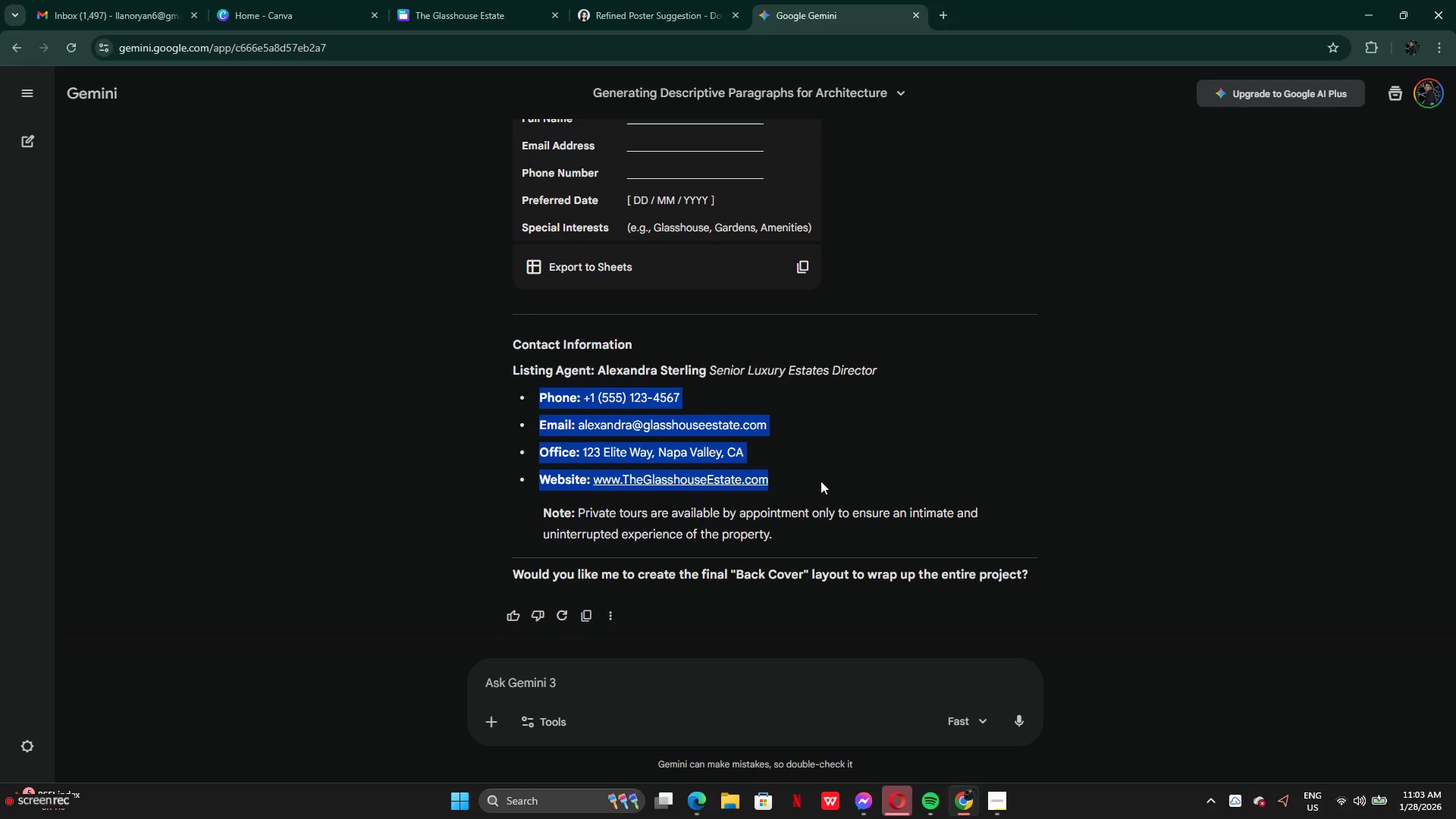 
key(Control+C)
 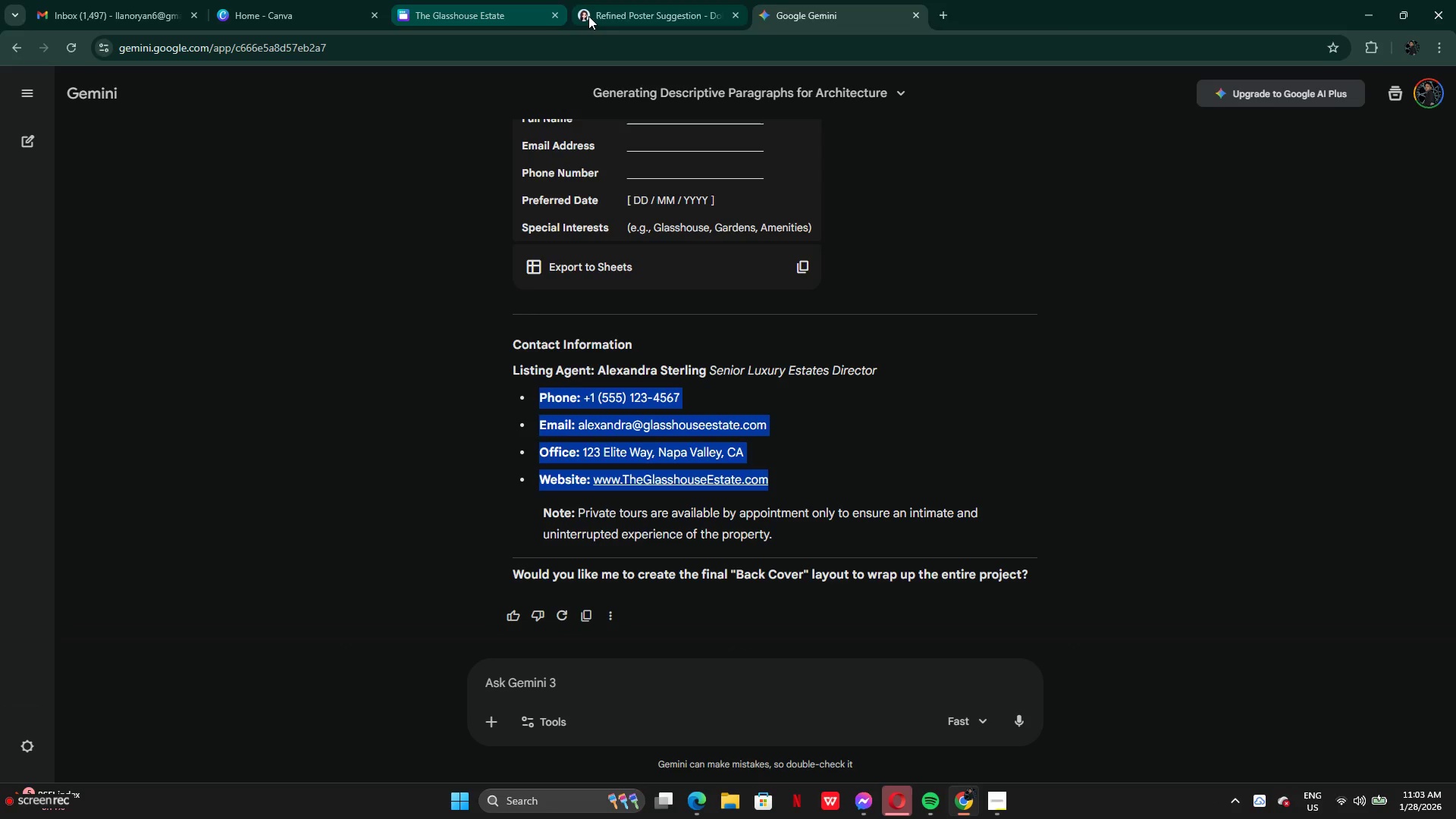 
left_click([623, 16])
 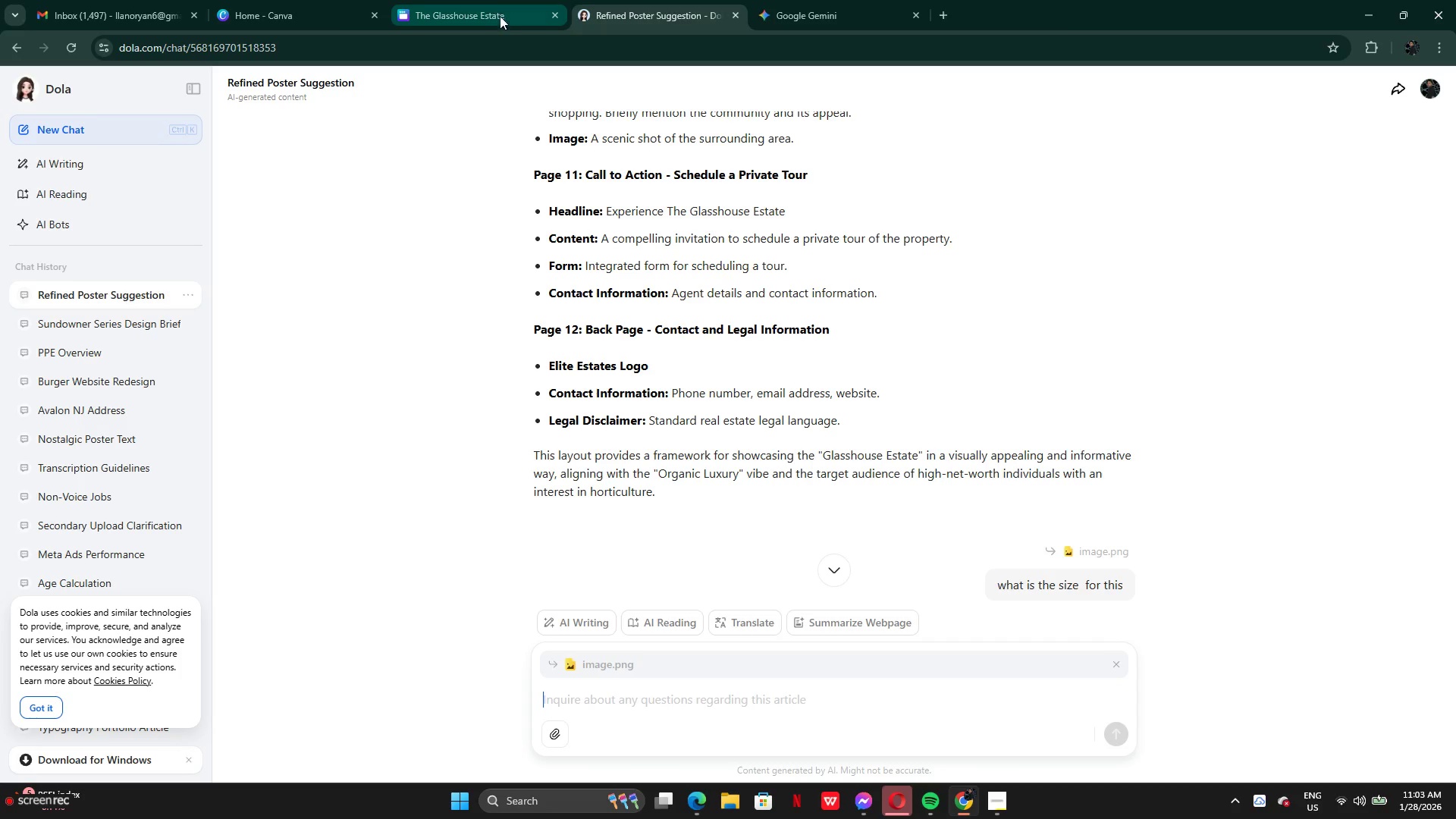 
left_click([494, 16])
 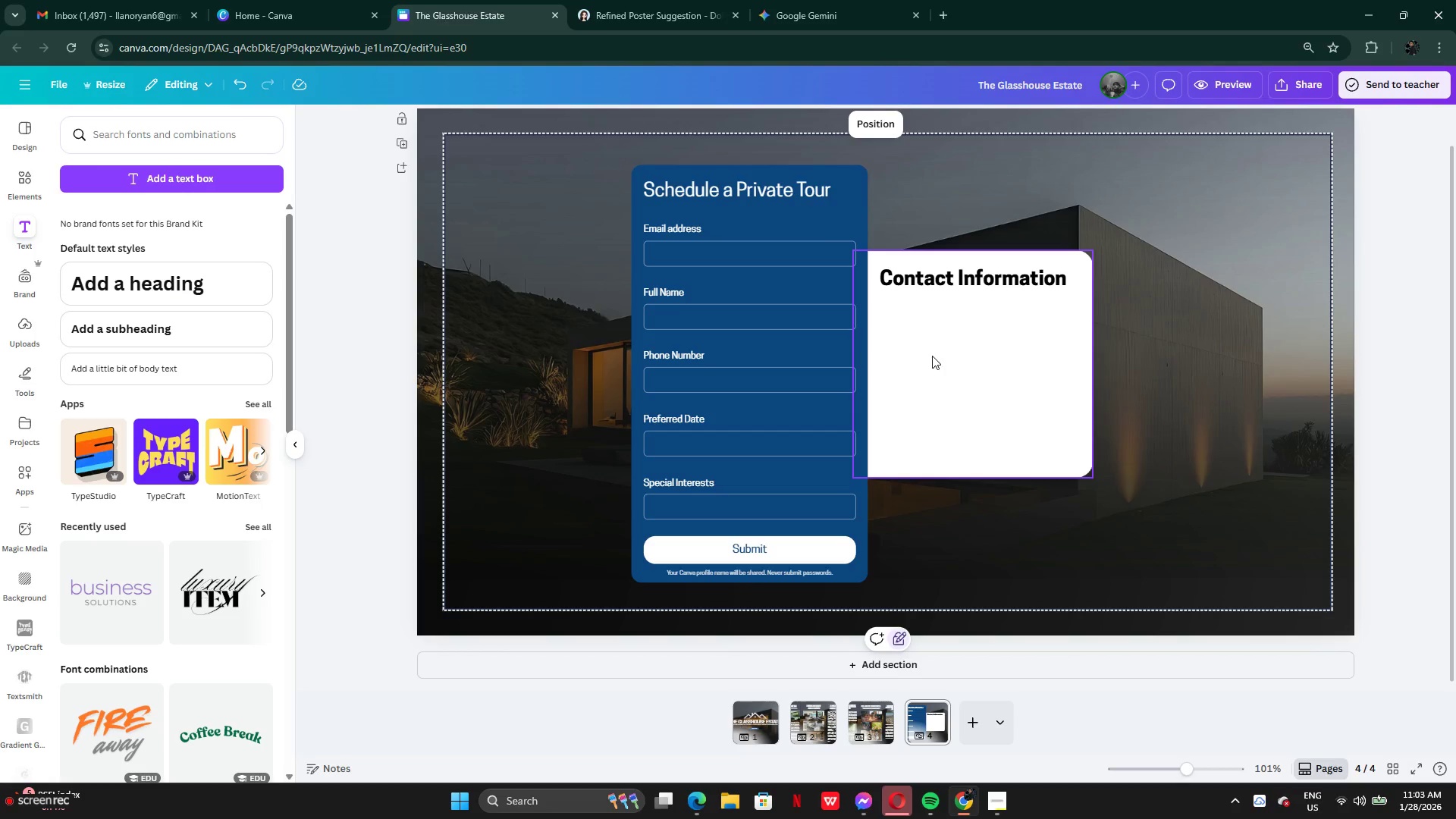 
left_click([939, 359])
 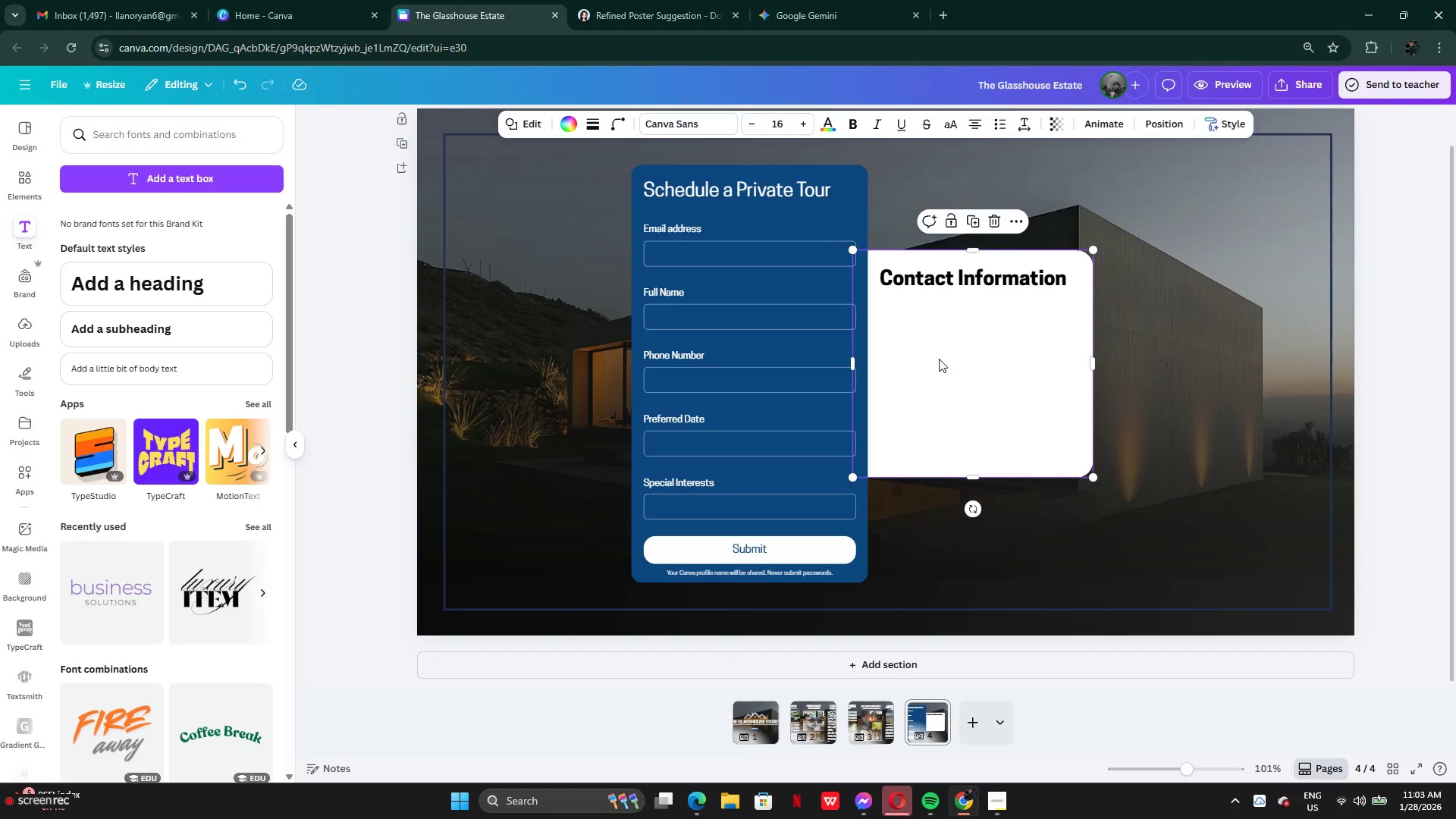 
key(Control+V)
 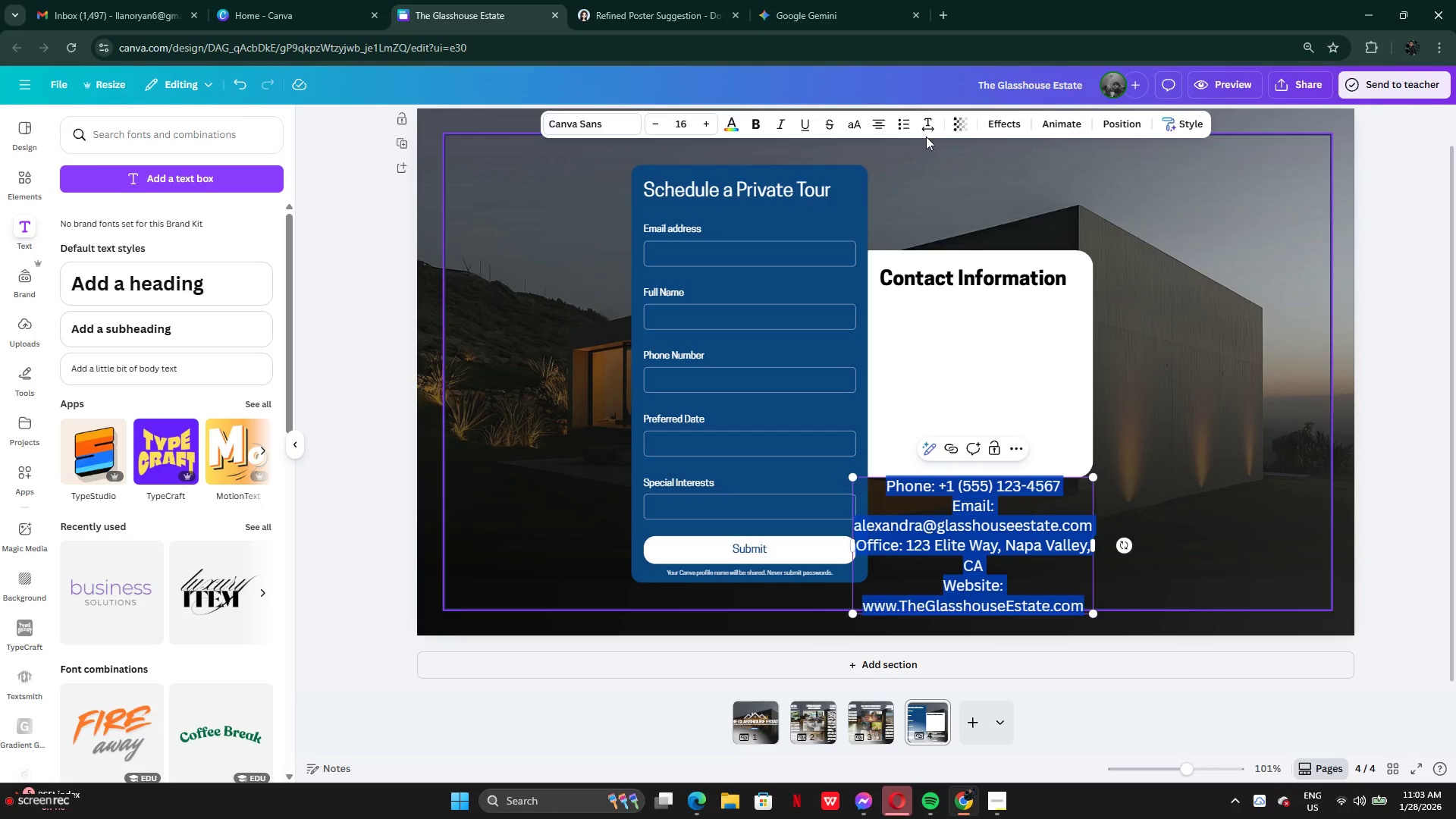 
left_click([908, 124])
 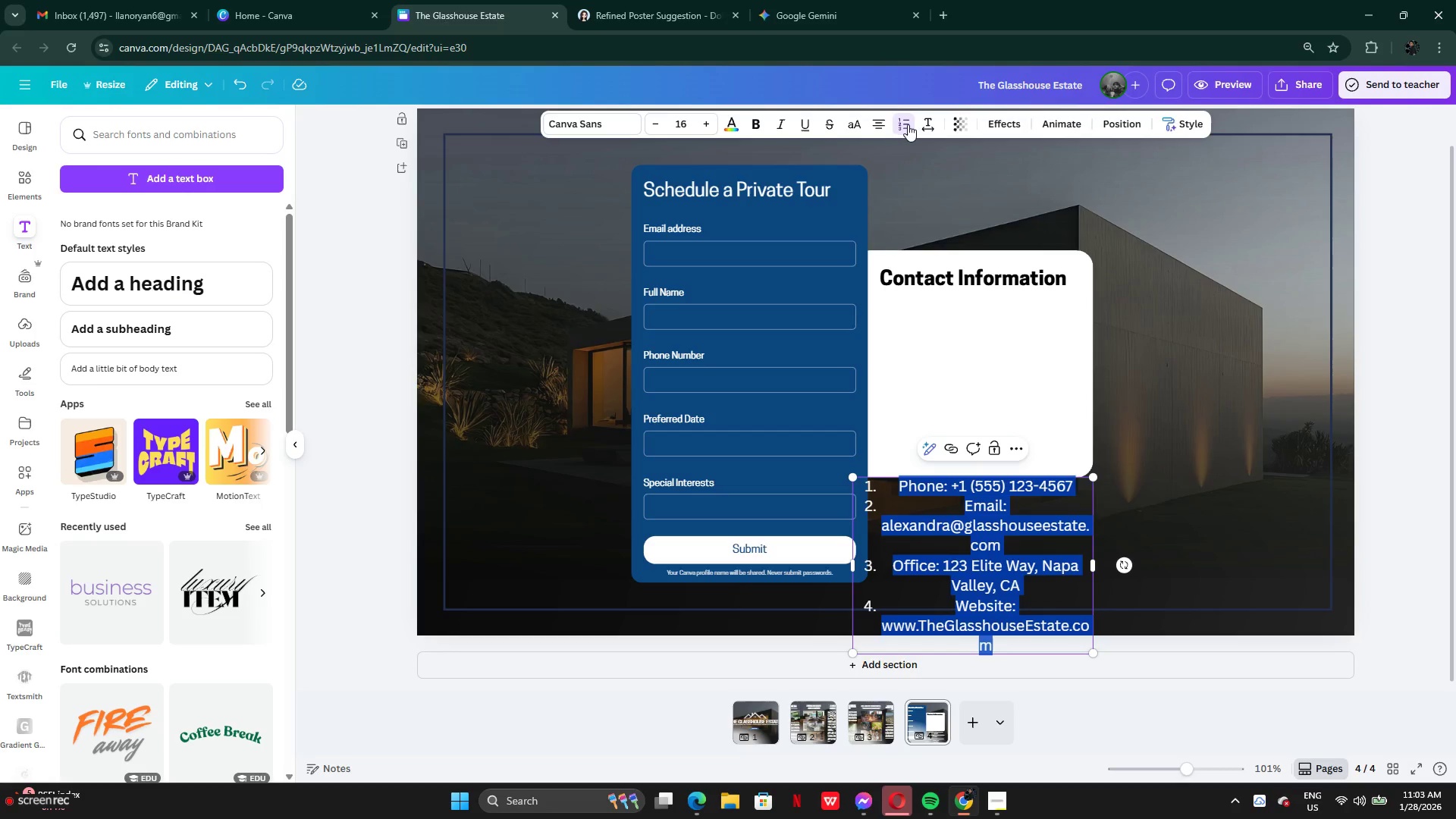 
double_click([908, 124])
 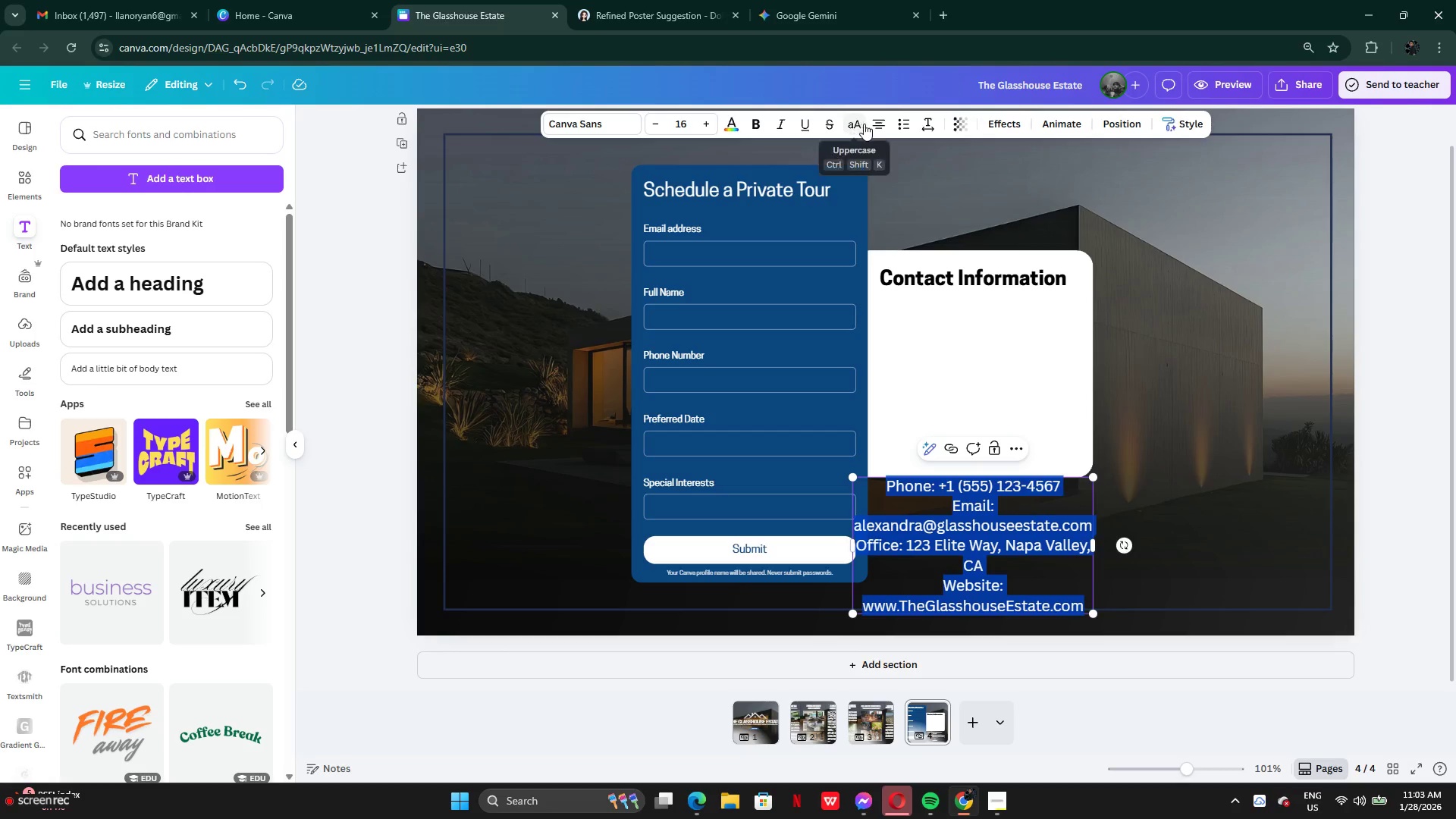 
left_click([871, 124])
 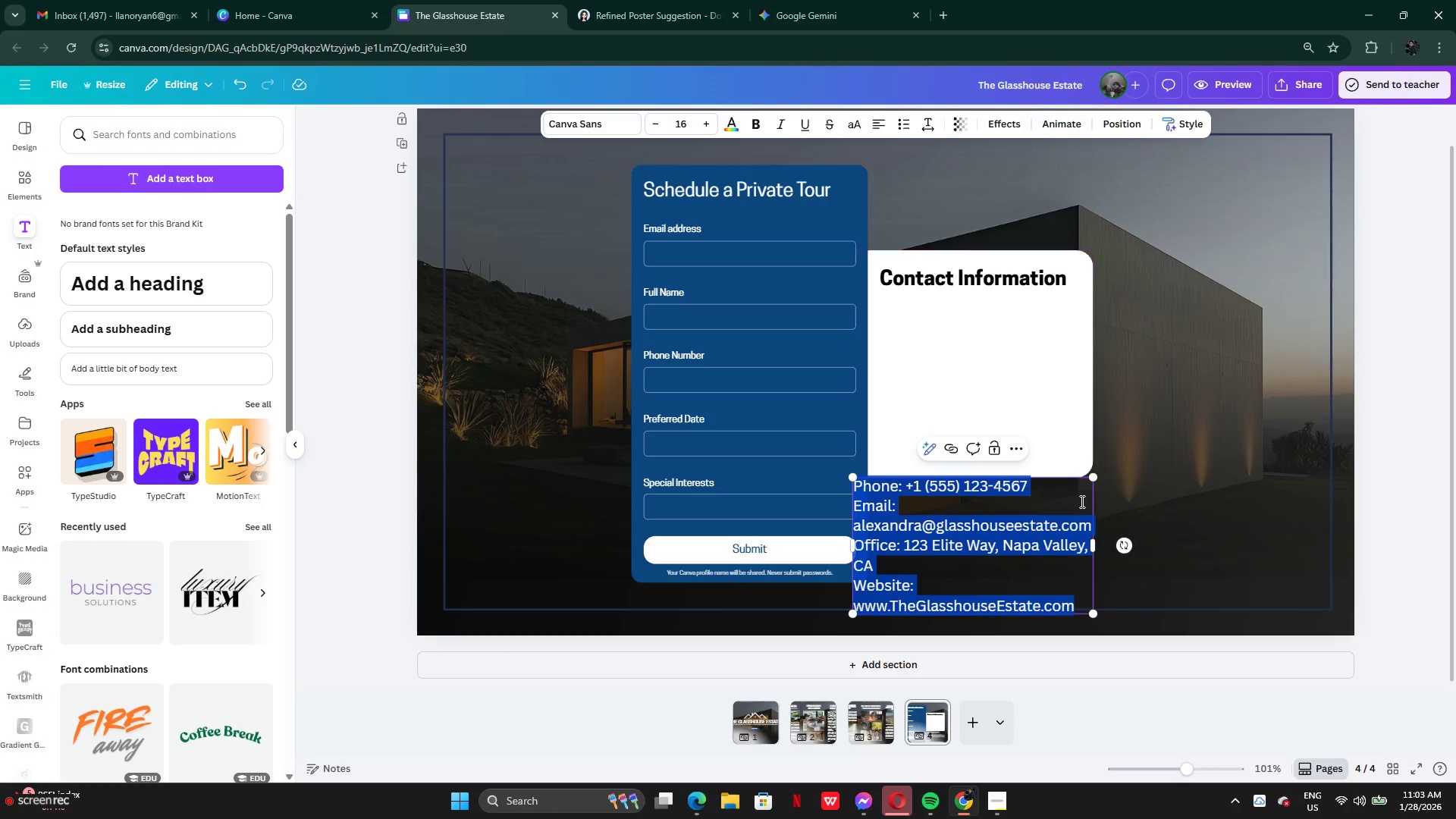 
left_click([1148, 513])
 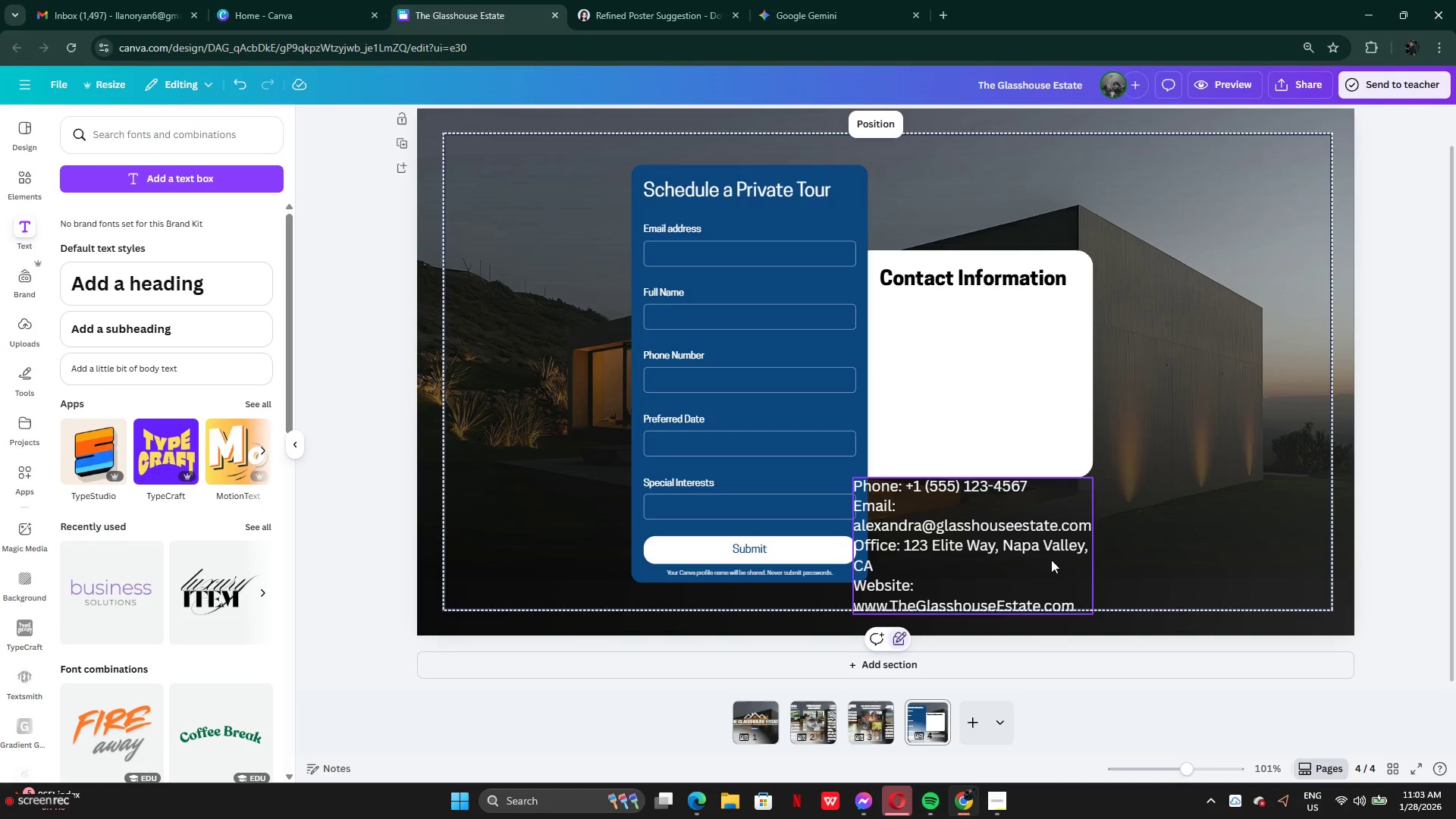 
left_click_drag(start_coordinate=[1051, 560], to_coordinate=[1063, 413])
 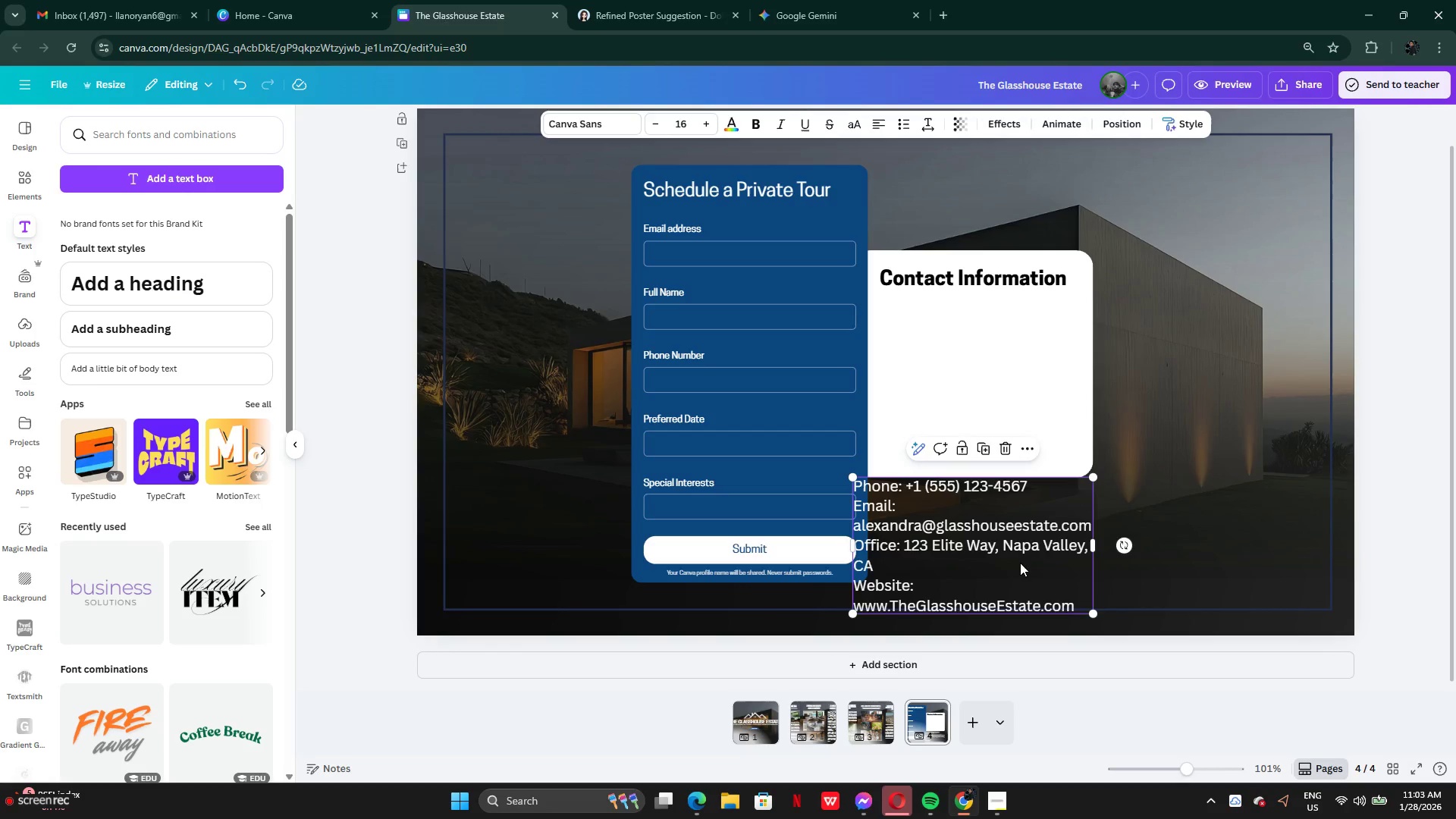 
left_click_drag(start_coordinate=[1019, 564], to_coordinate=[1041, 398])
 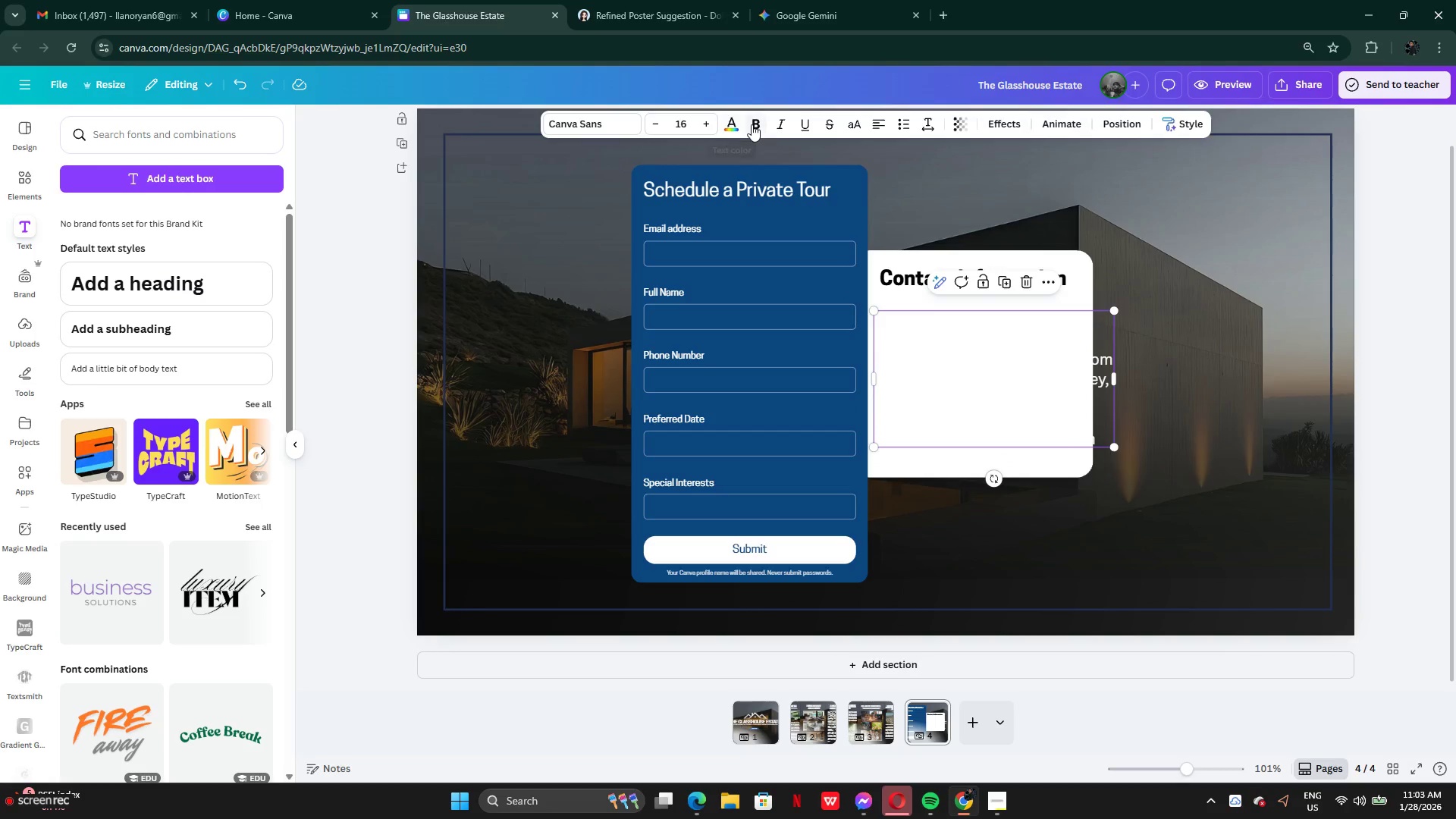 
left_click([748, 124])
 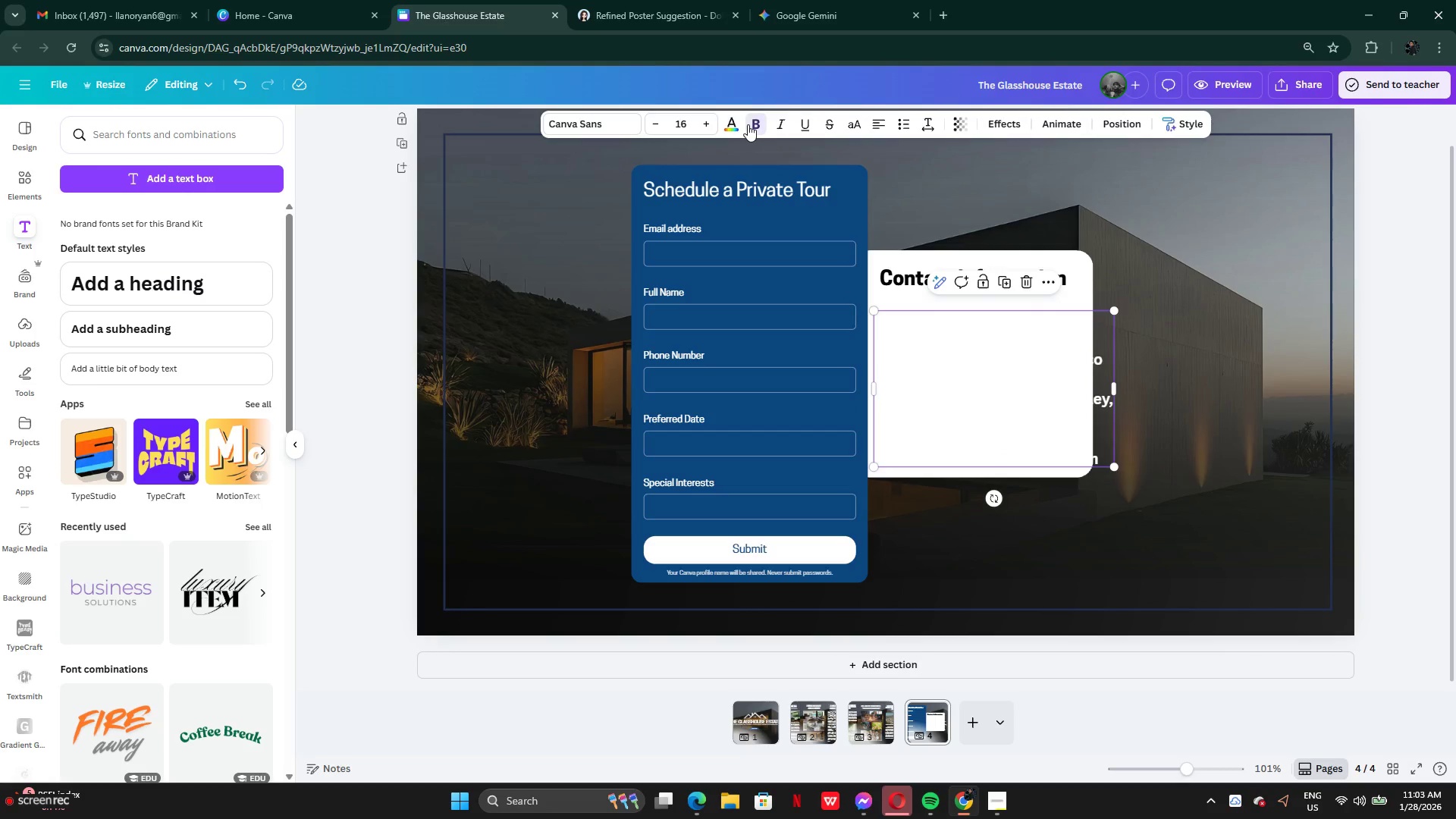 
left_click([748, 124])
 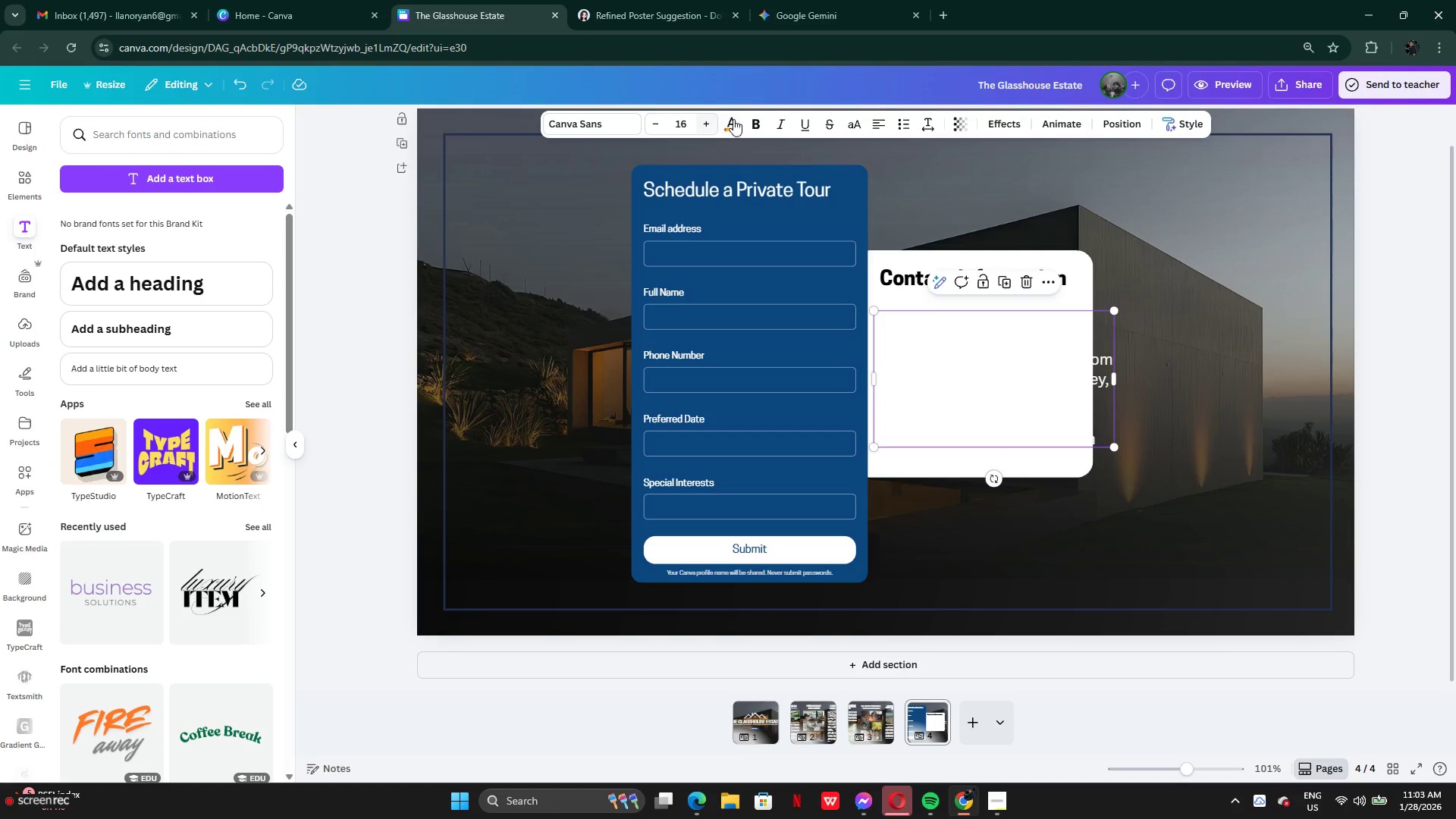 
left_click([734, 119])
 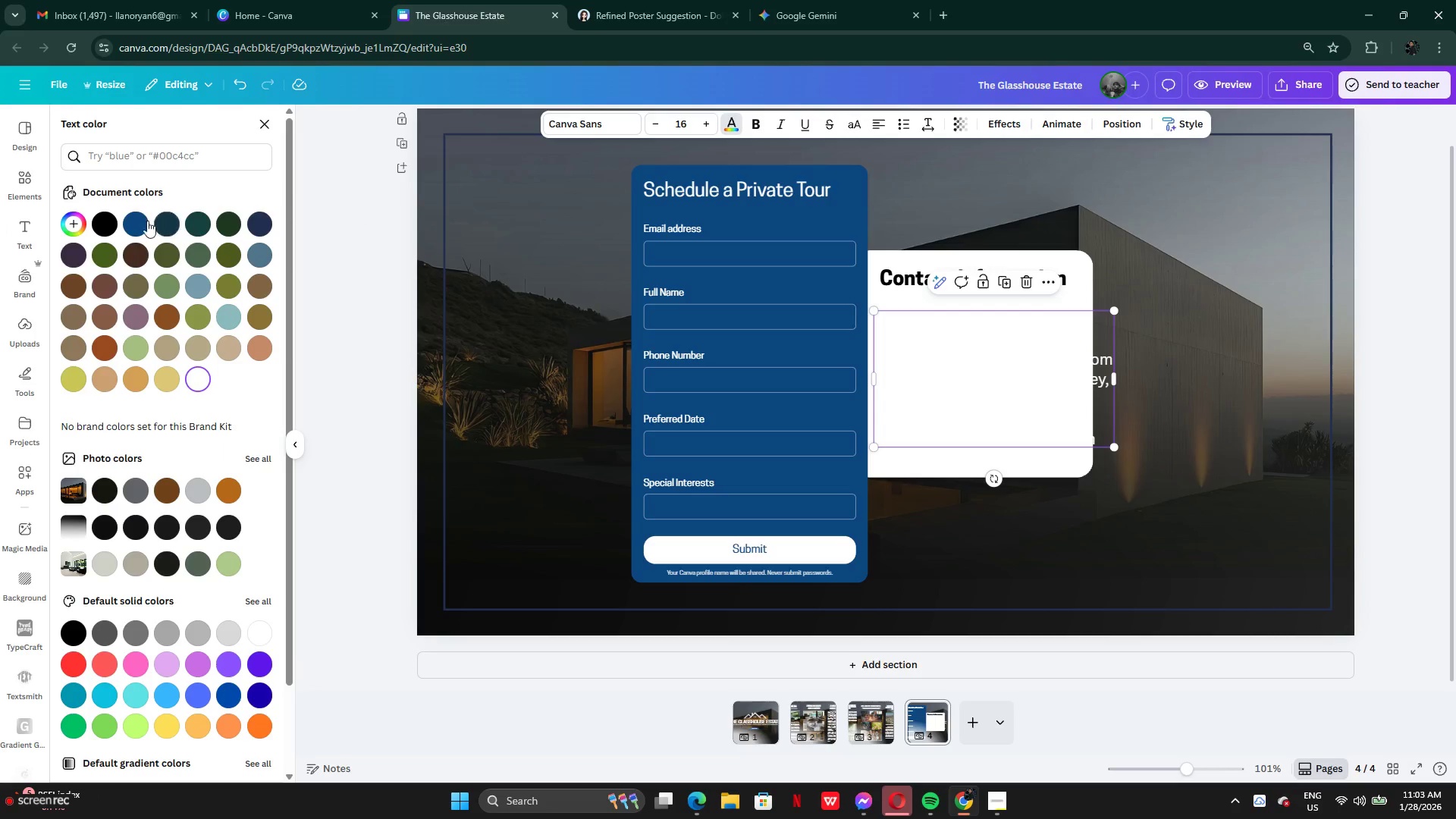 
left_click([176, 224])
 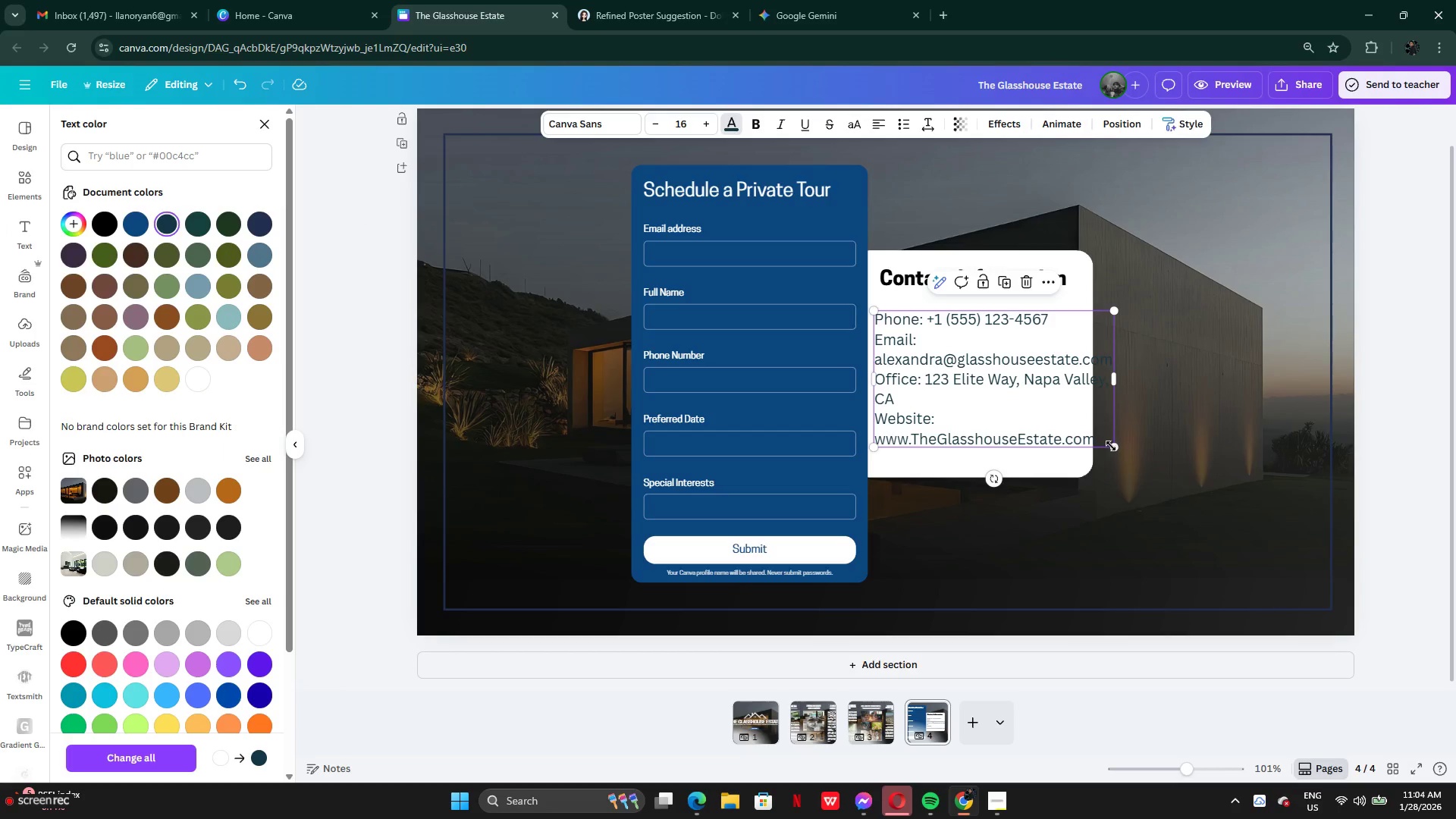 
left_click_drag(start_coordinate=[1111, 447], to_coordinate=[1065, 428])
 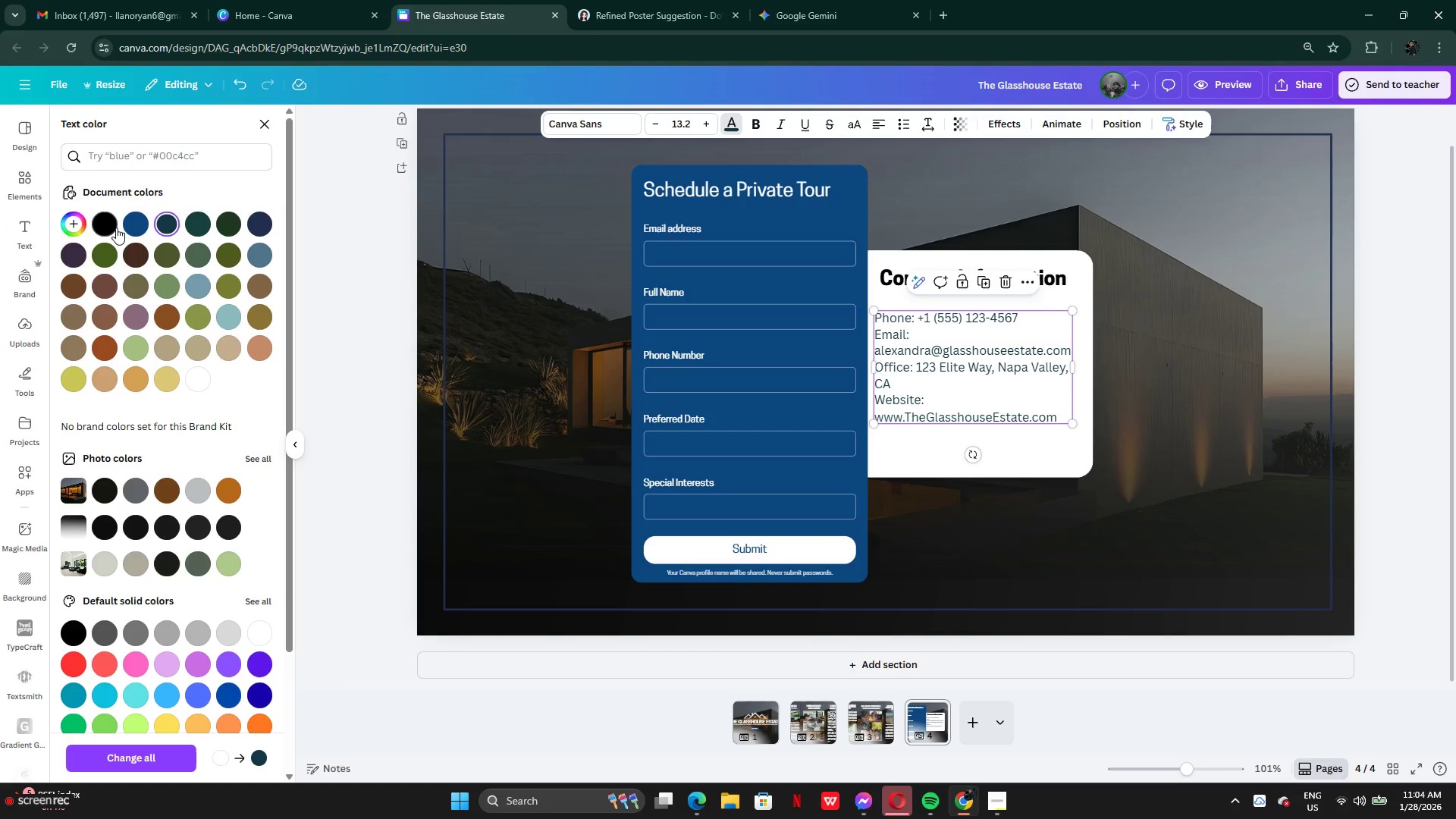 
left_click([114, 228])
 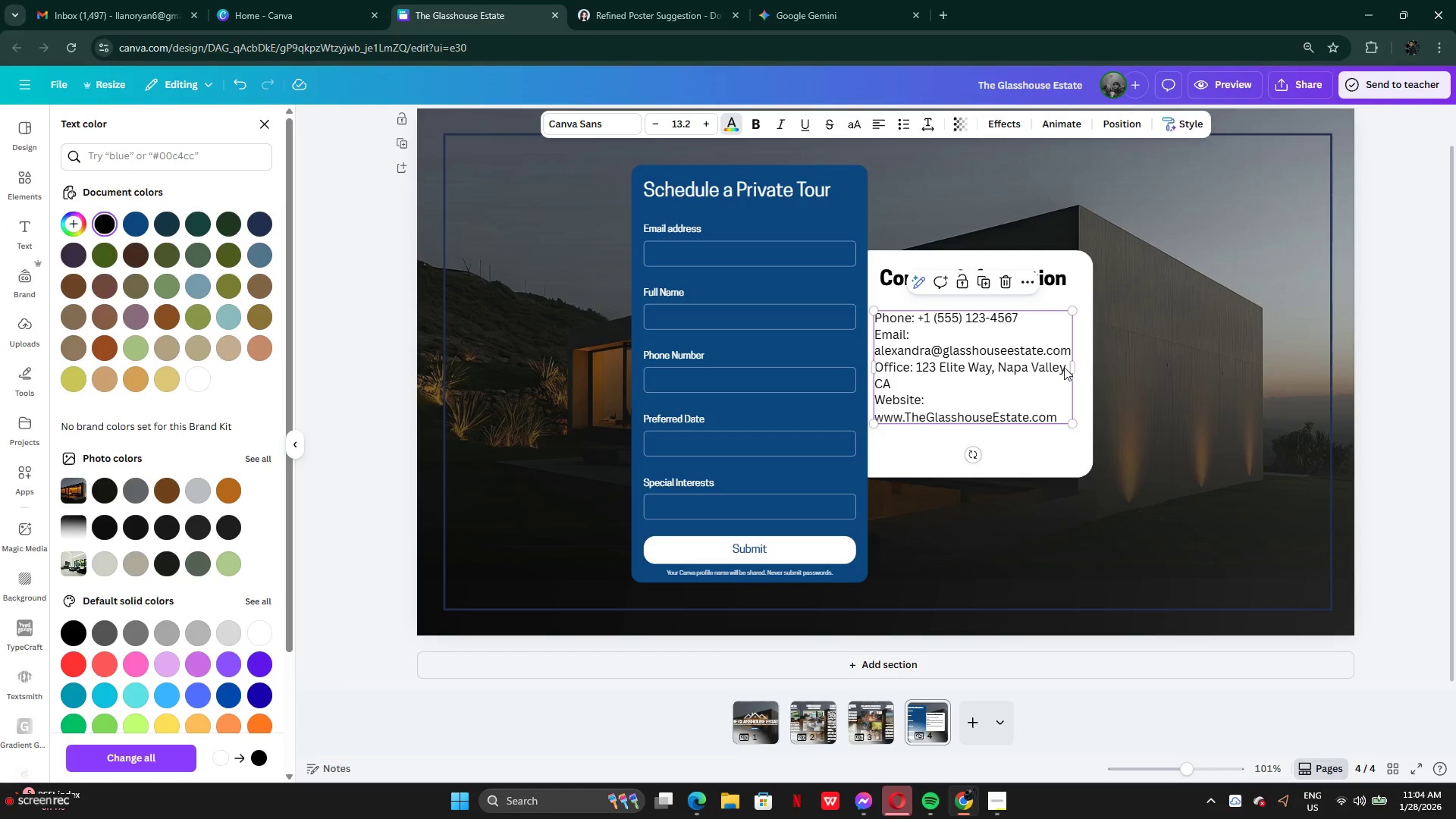 
left_click_drag(start_coordinate=[1074, 369], to_coordinate=[1106, 369])
 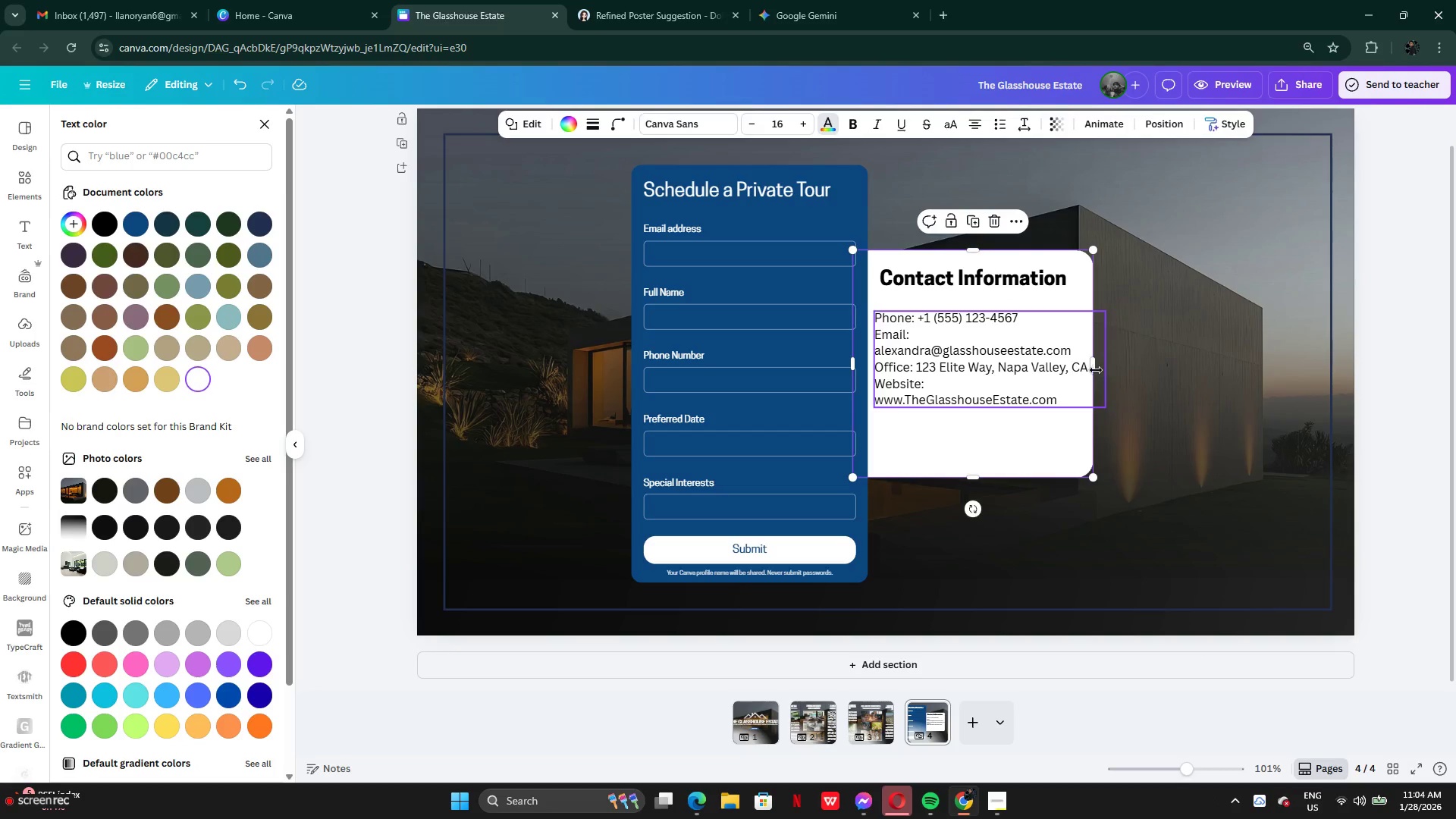 
left_click_drag(start_coordinate=[1092, 369], to_coordinate=[1140, 369])
 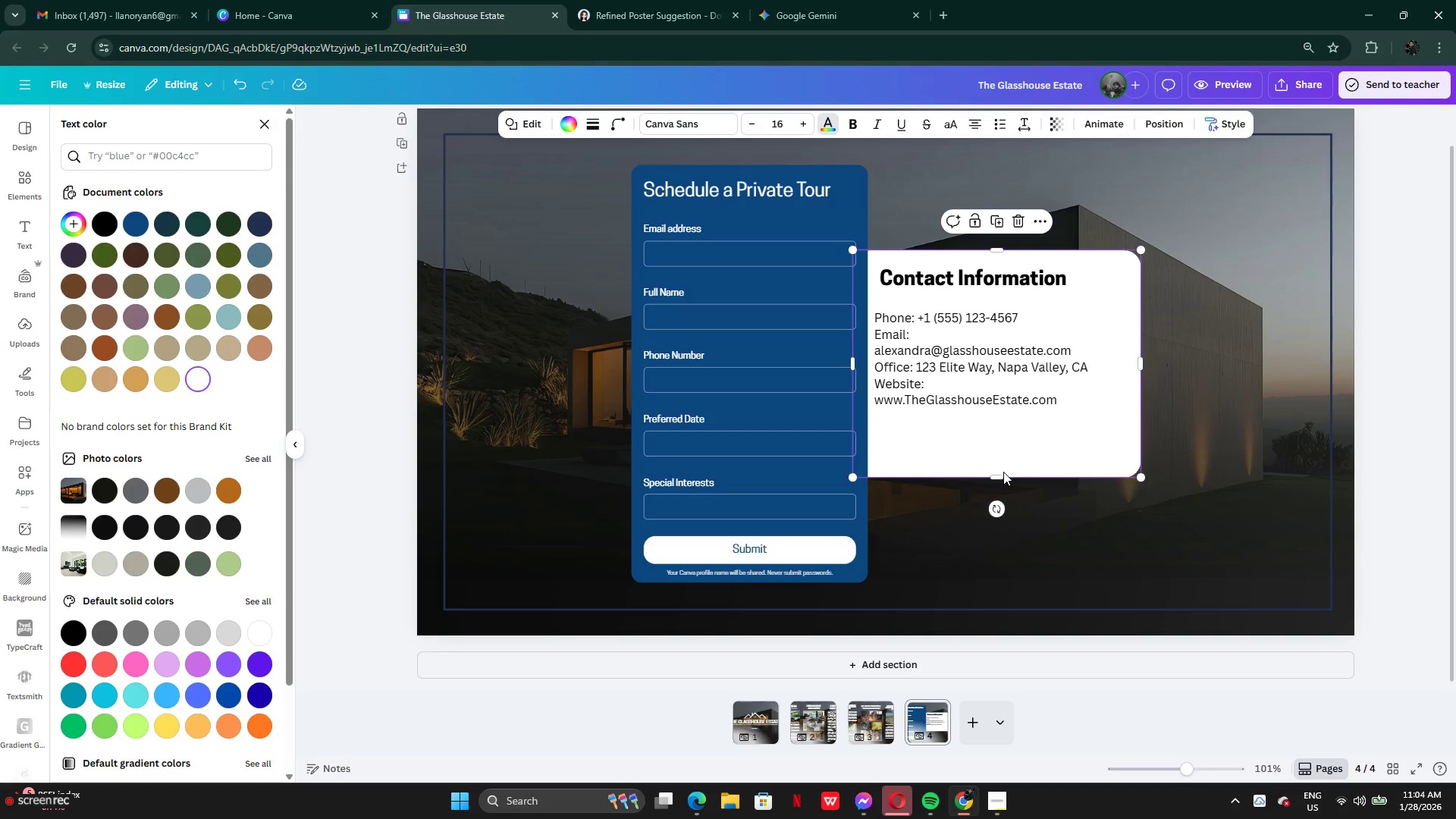 
left_click([1003, 472])
 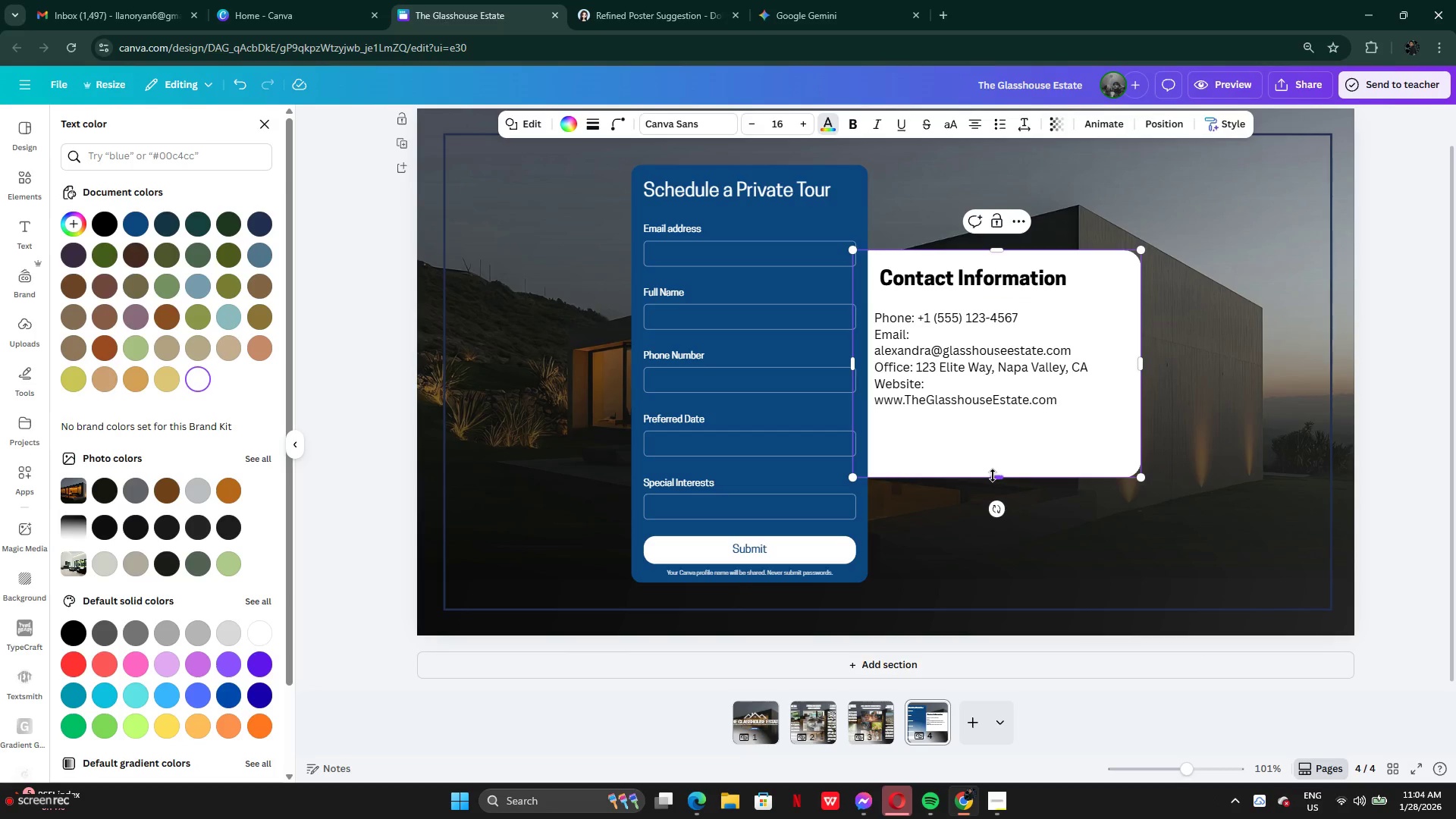 
left_click_drag(start_coordinate=[994, 476], to_coordinate=[994, 435])
 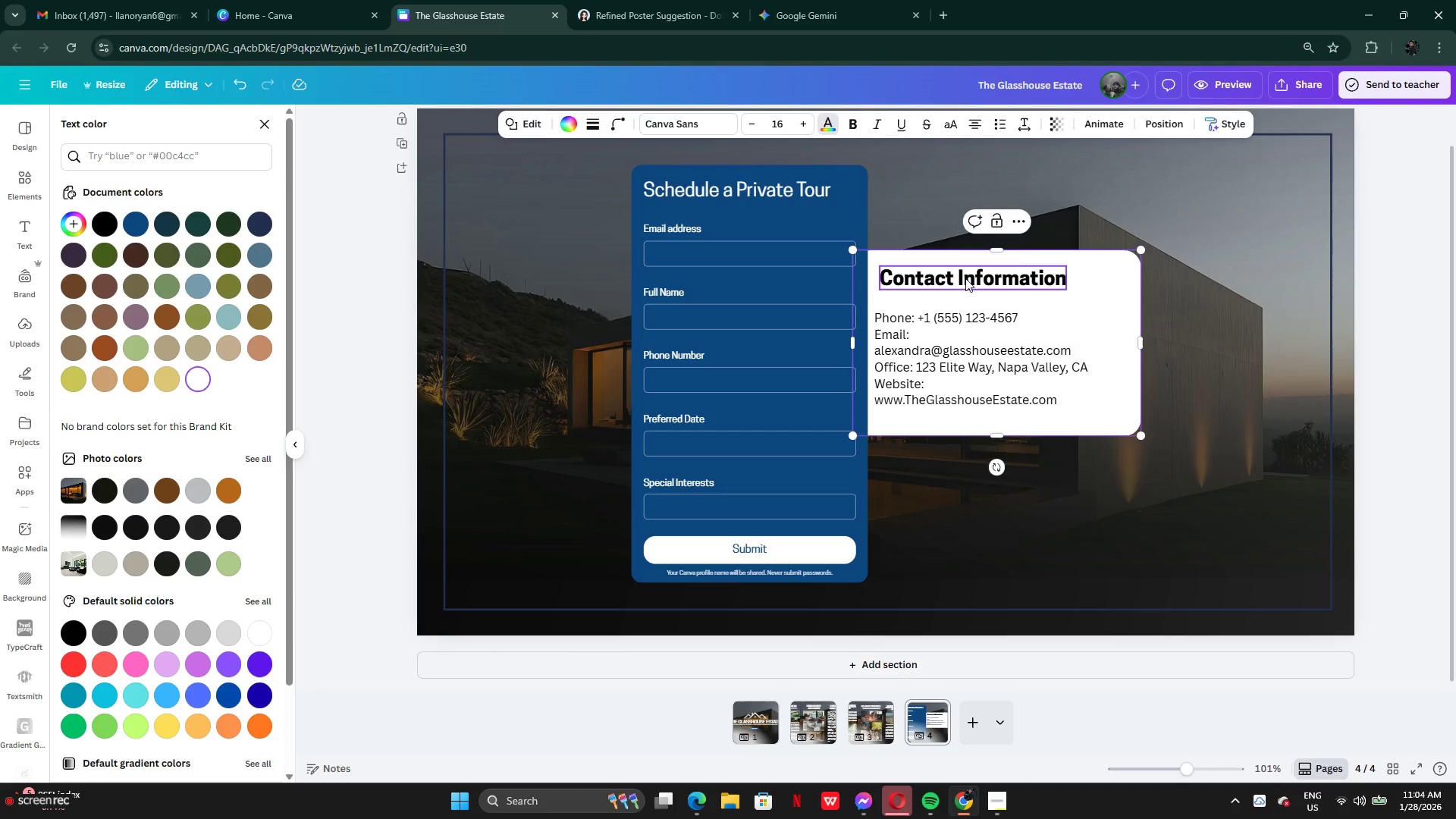 
left_click_drag(start_coordinate=[965, 278], to_coordinate=[994, 278])
 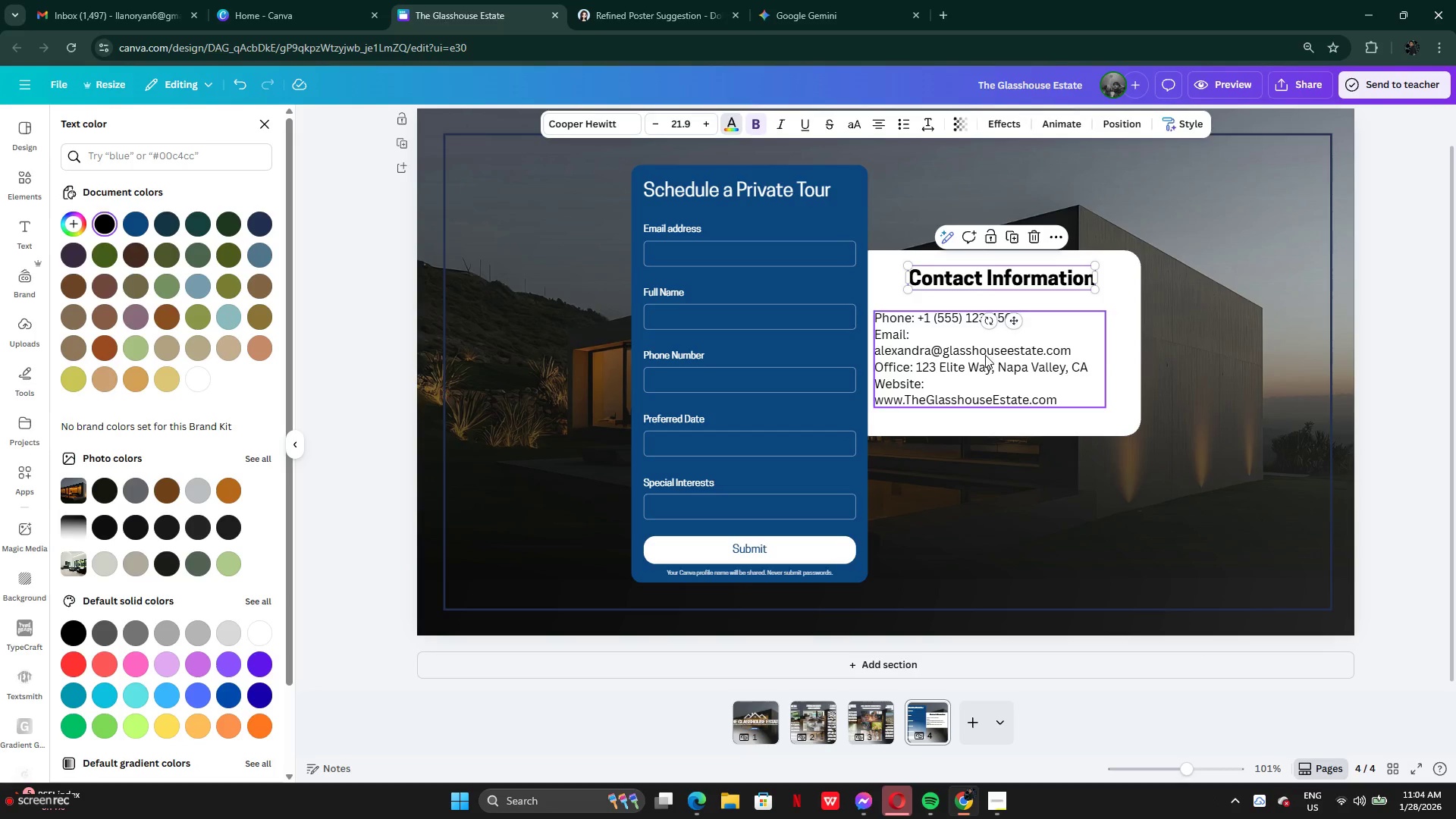 
left_click_drag(start_coordinate=[985, 354], to_coordinate=[996, 350])
 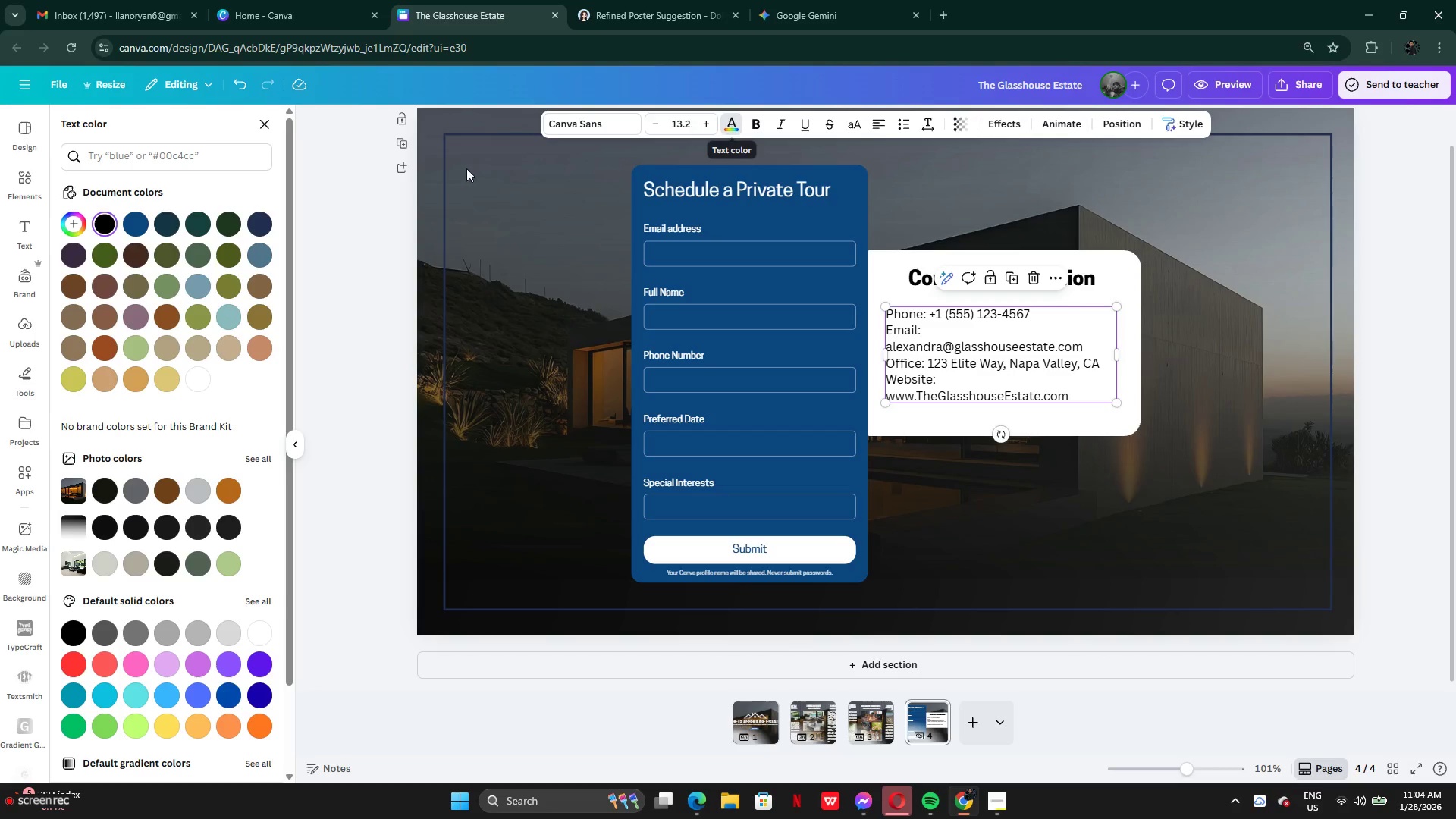 
left_click([141, 225])
 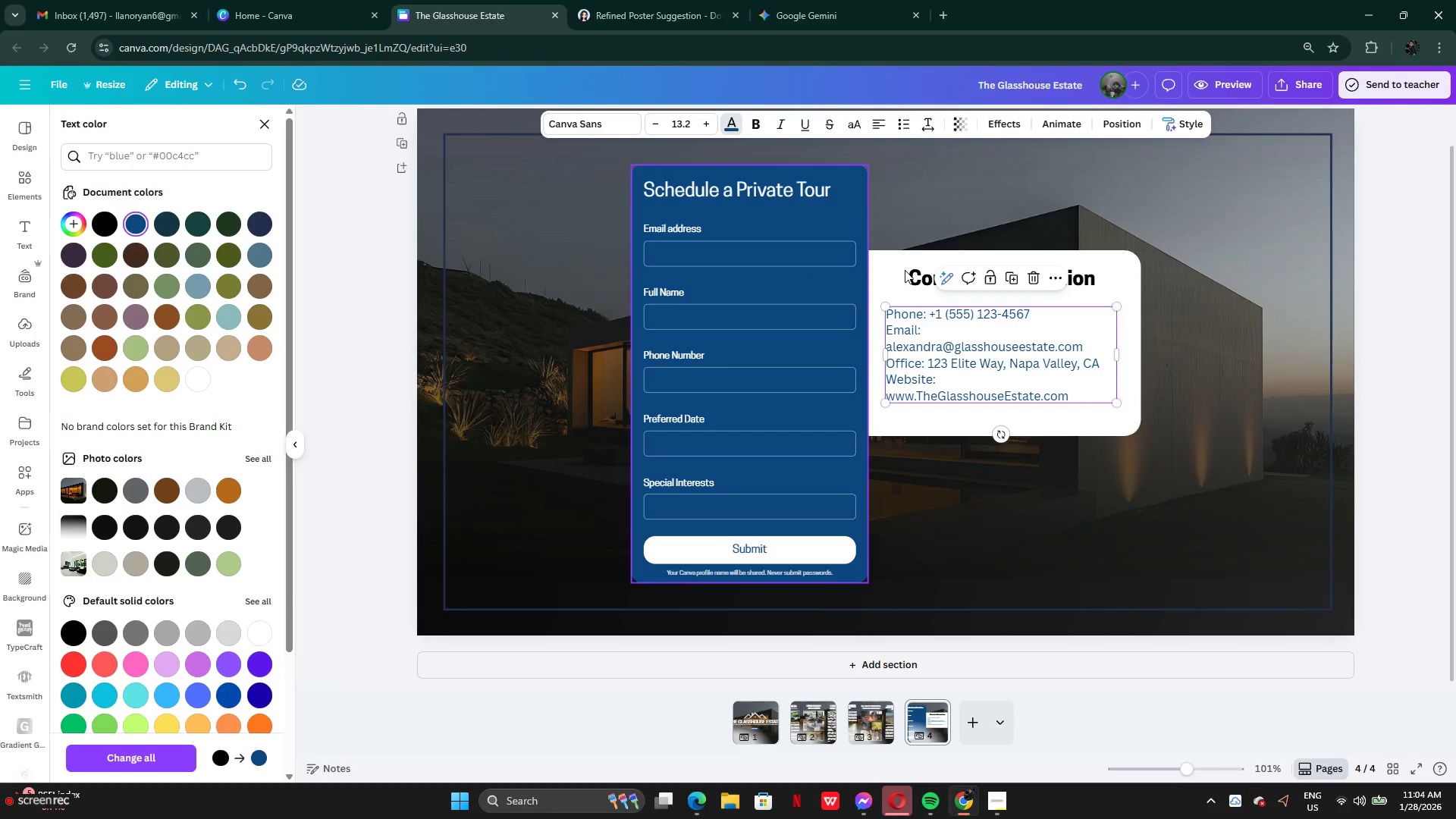 
left_click_drag(start_coordinate=[918, 275], to_coordinate=[165, 226])
 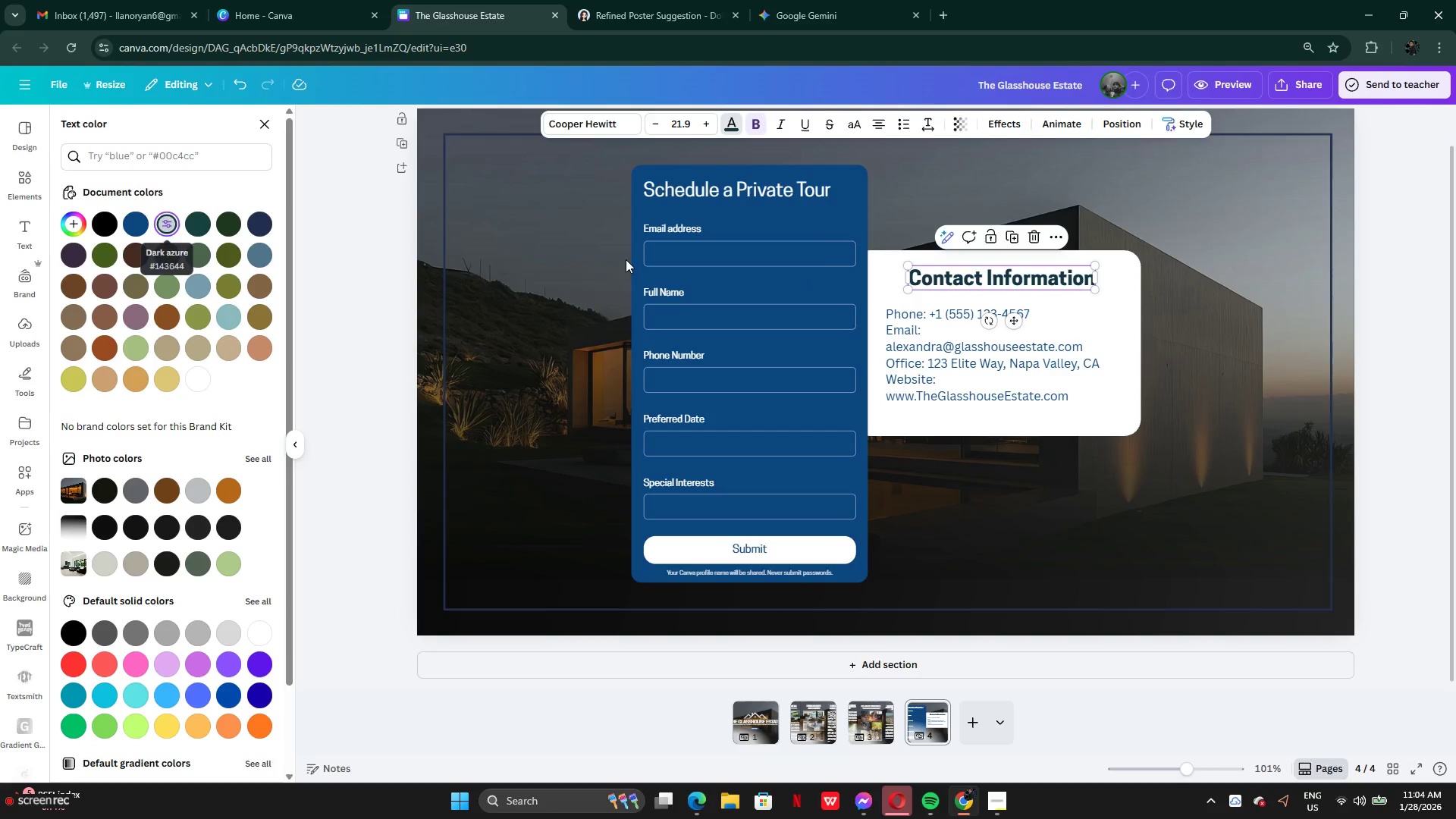 
left_click([165, 226])
 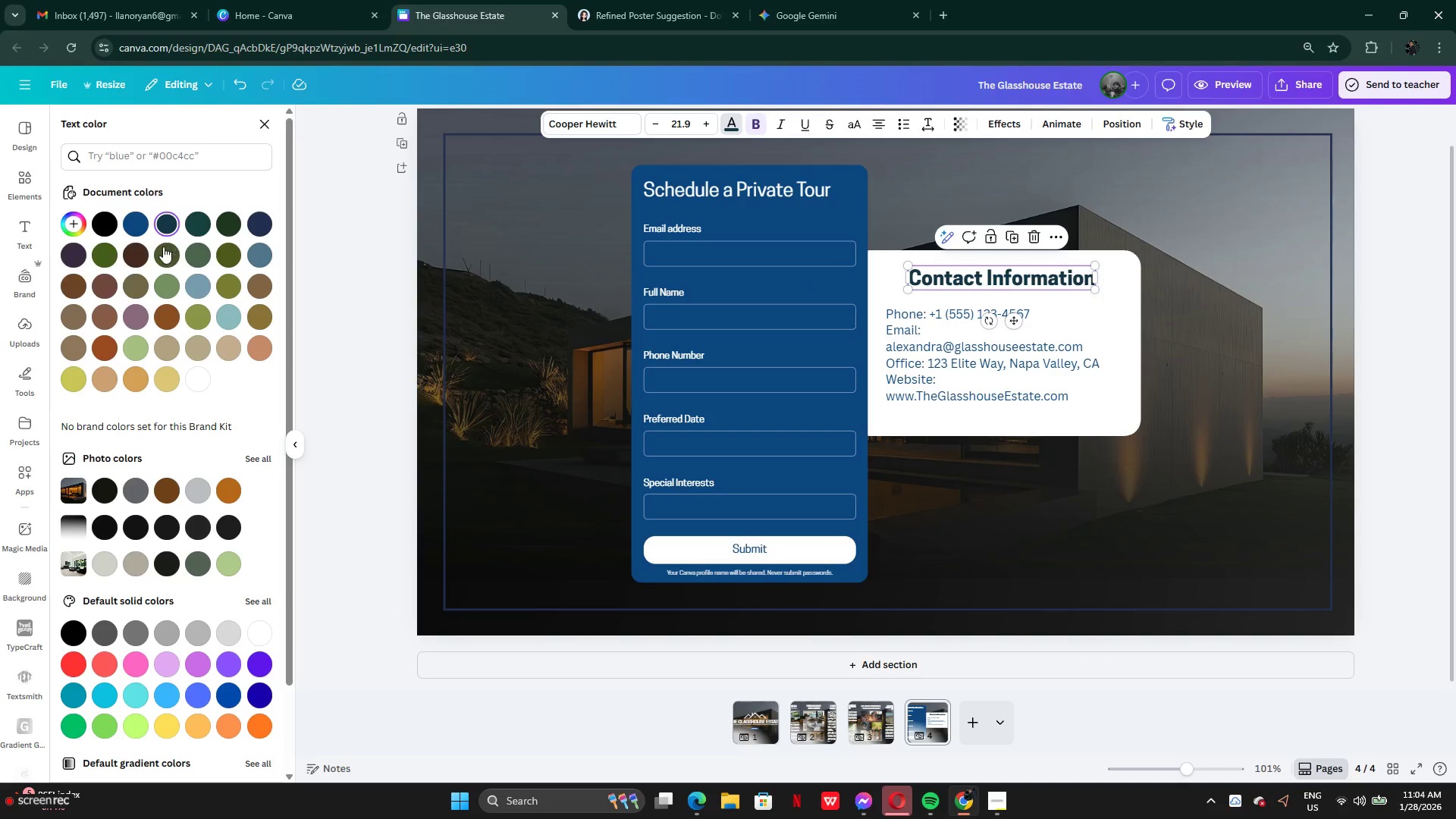 
left_click([140, 225])
 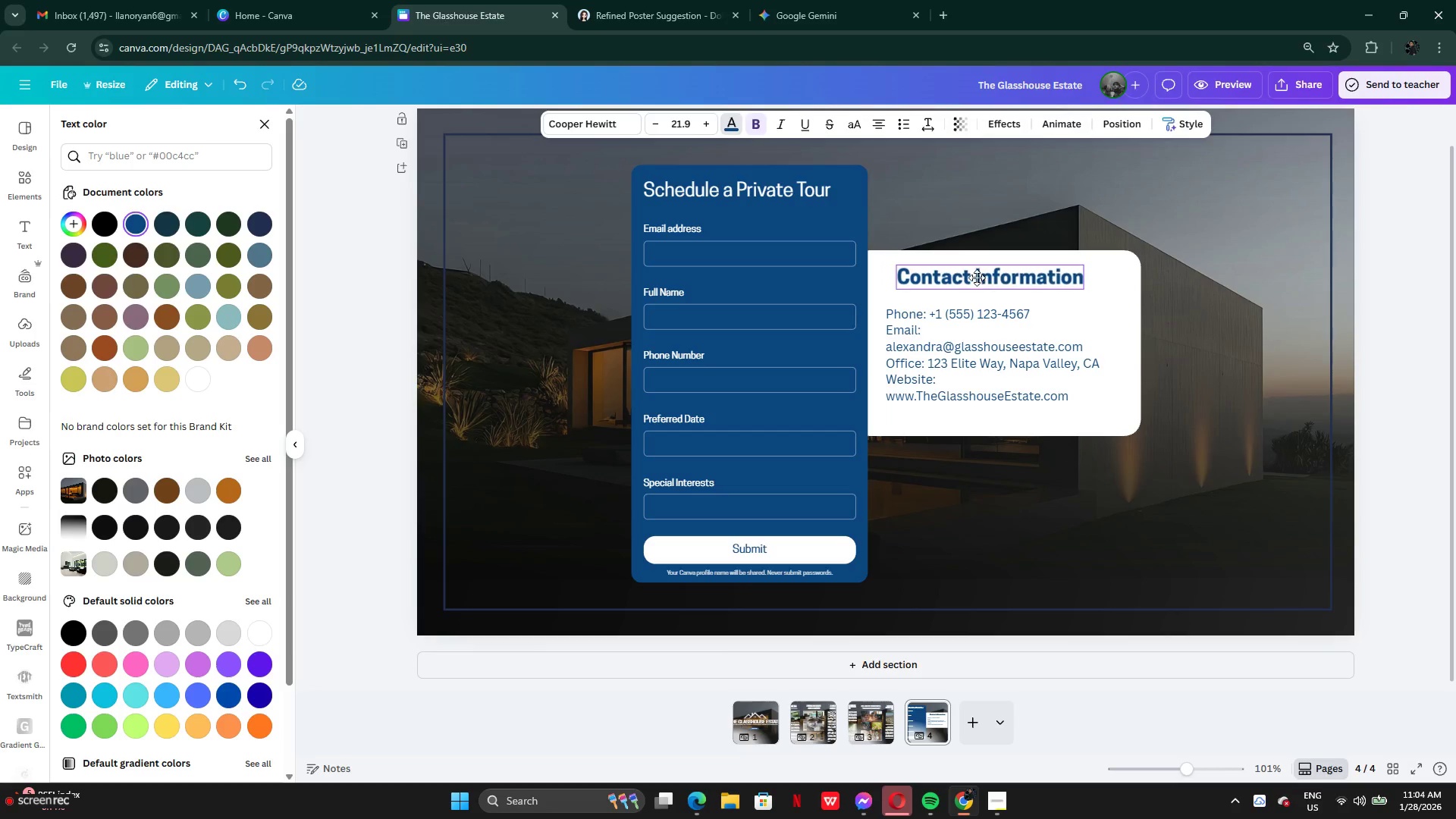 
wait(5.06)
 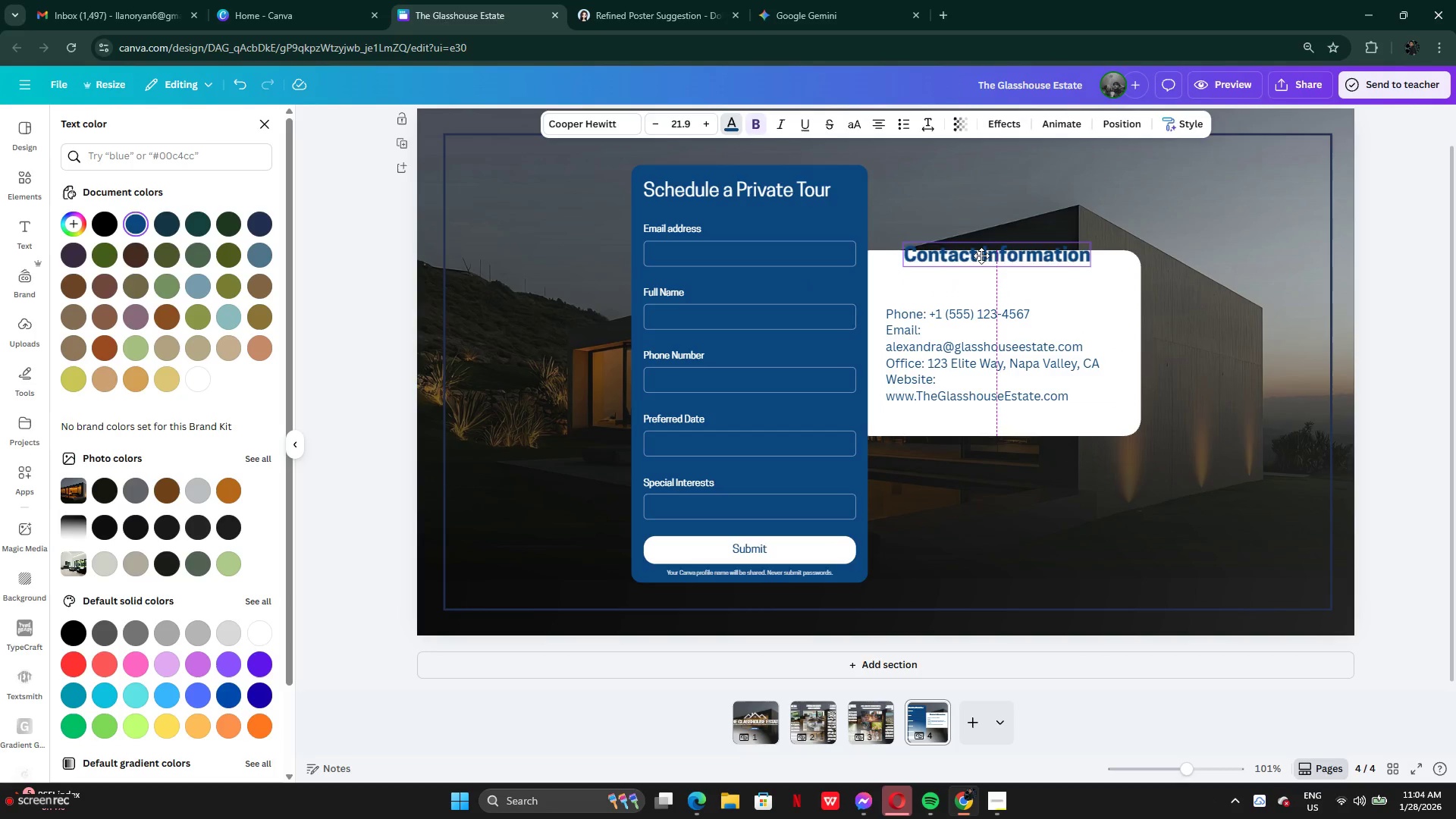 
left_click([1016, 339])
 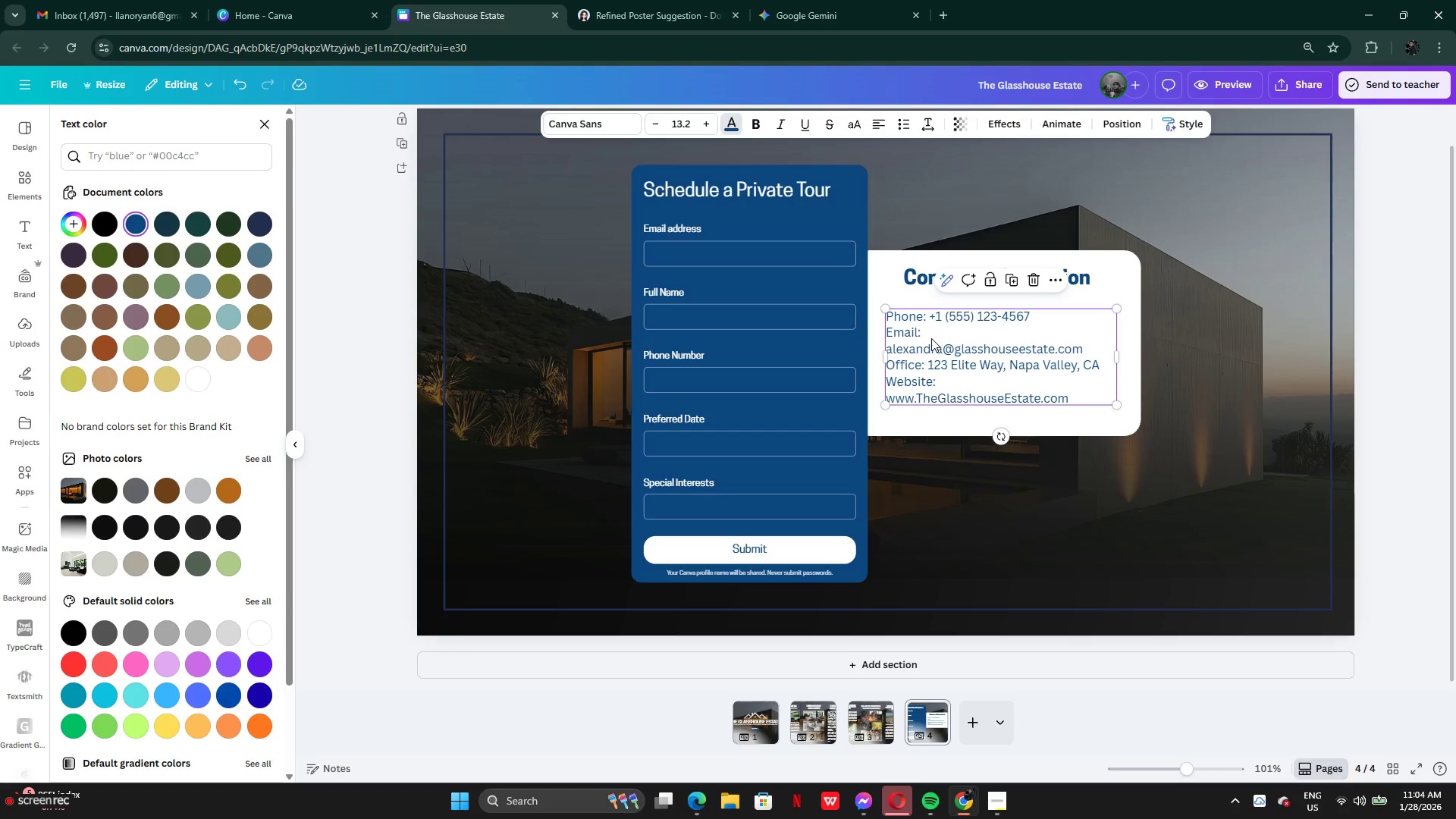 
left_click_drag(start_coordinate=[1122, 360], to_coordinate=[1163, 359])
 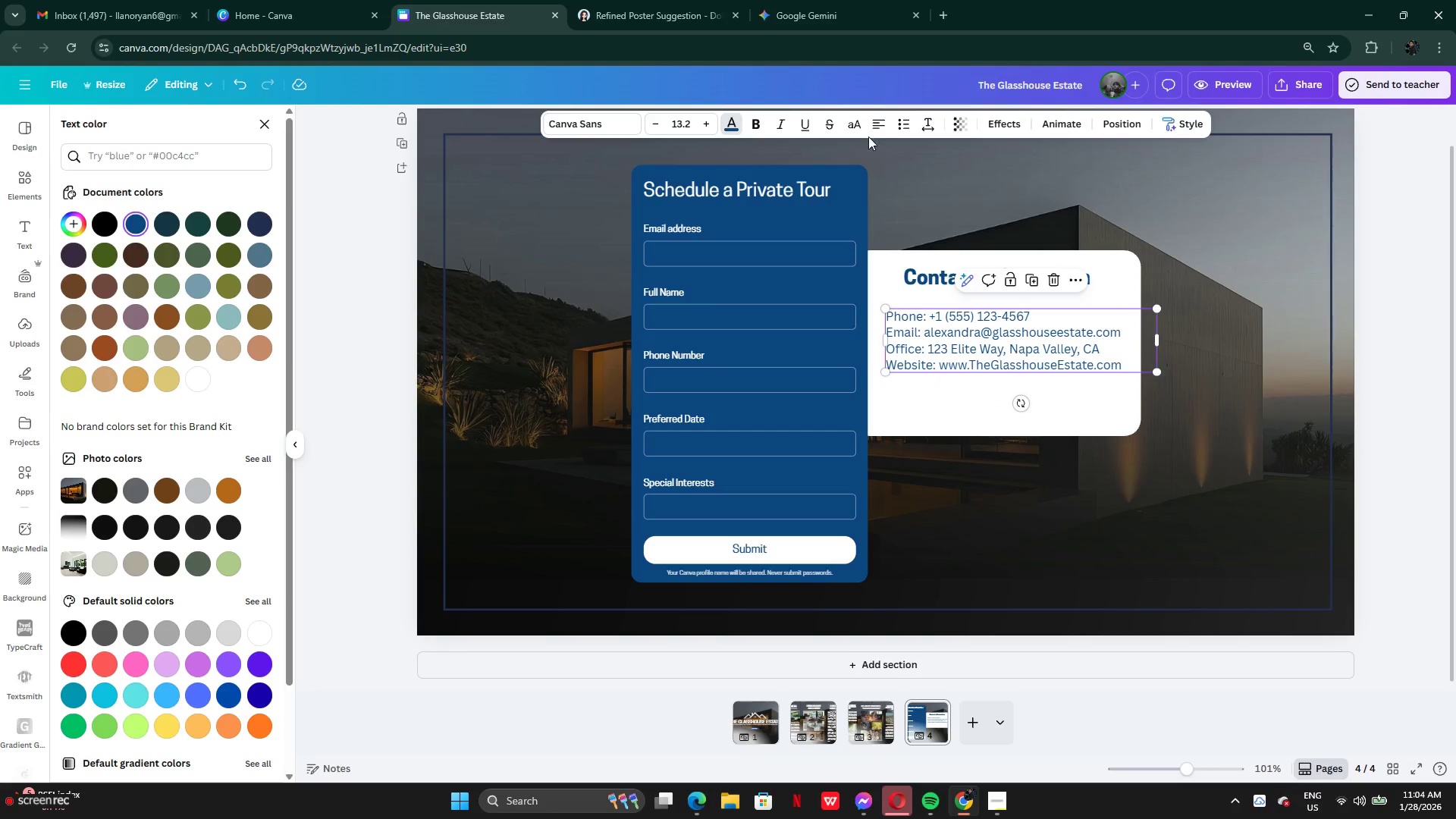 
left_click([925, 124])
 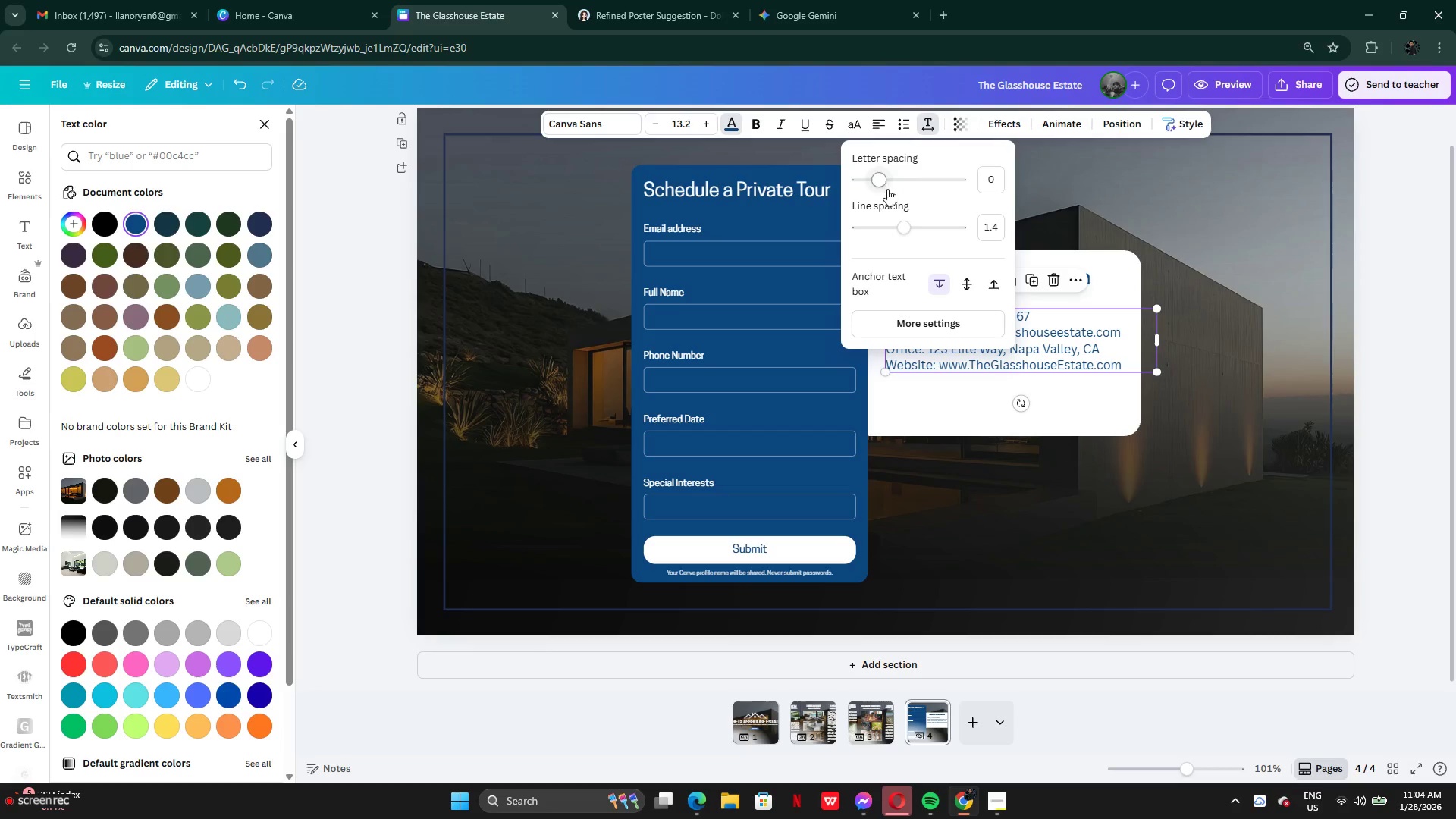 
left_click_drag(start_coordinate=[908, 225], to_coordinate=[942, 233])
 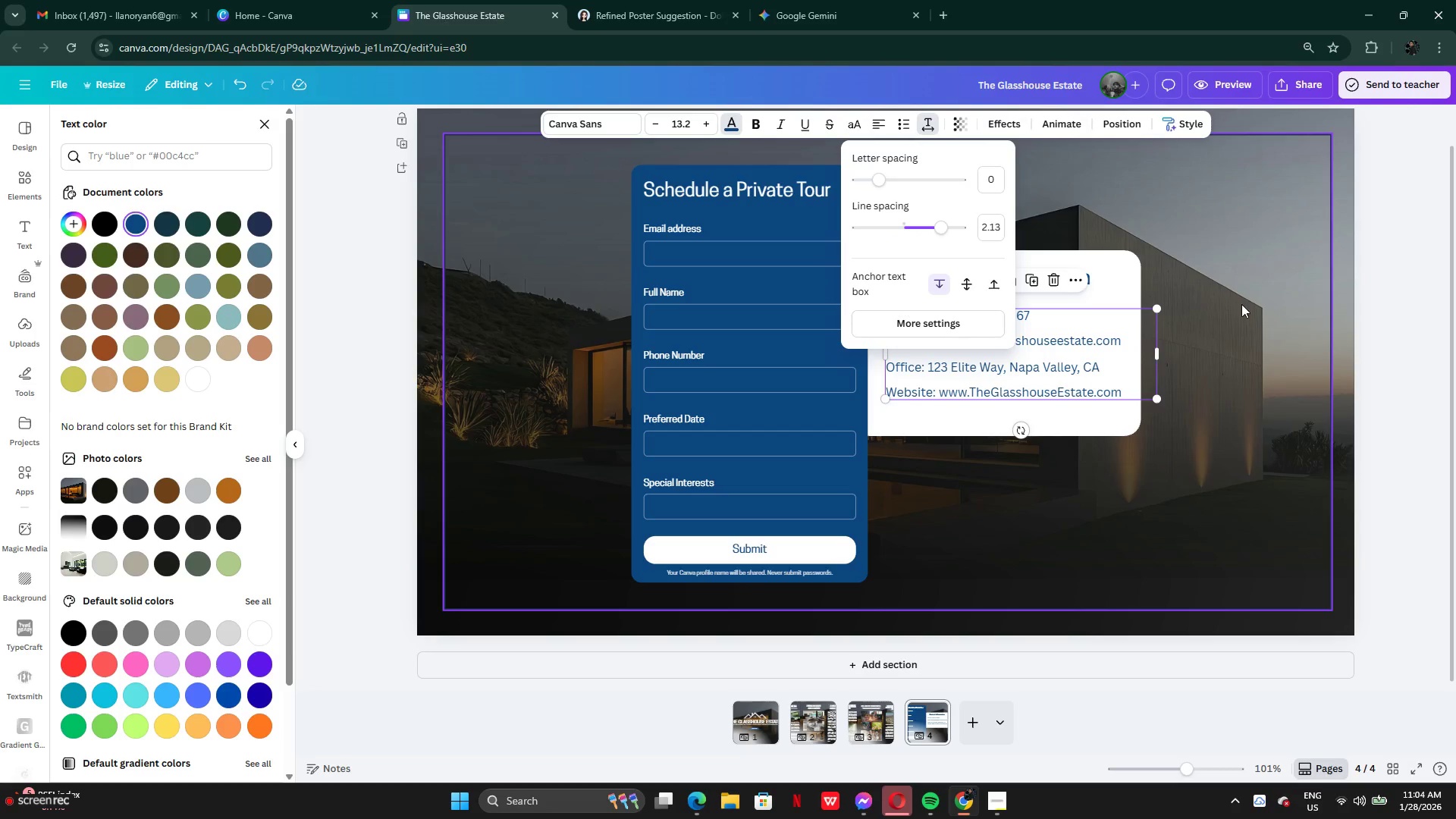 
left_click([1241, 304])
 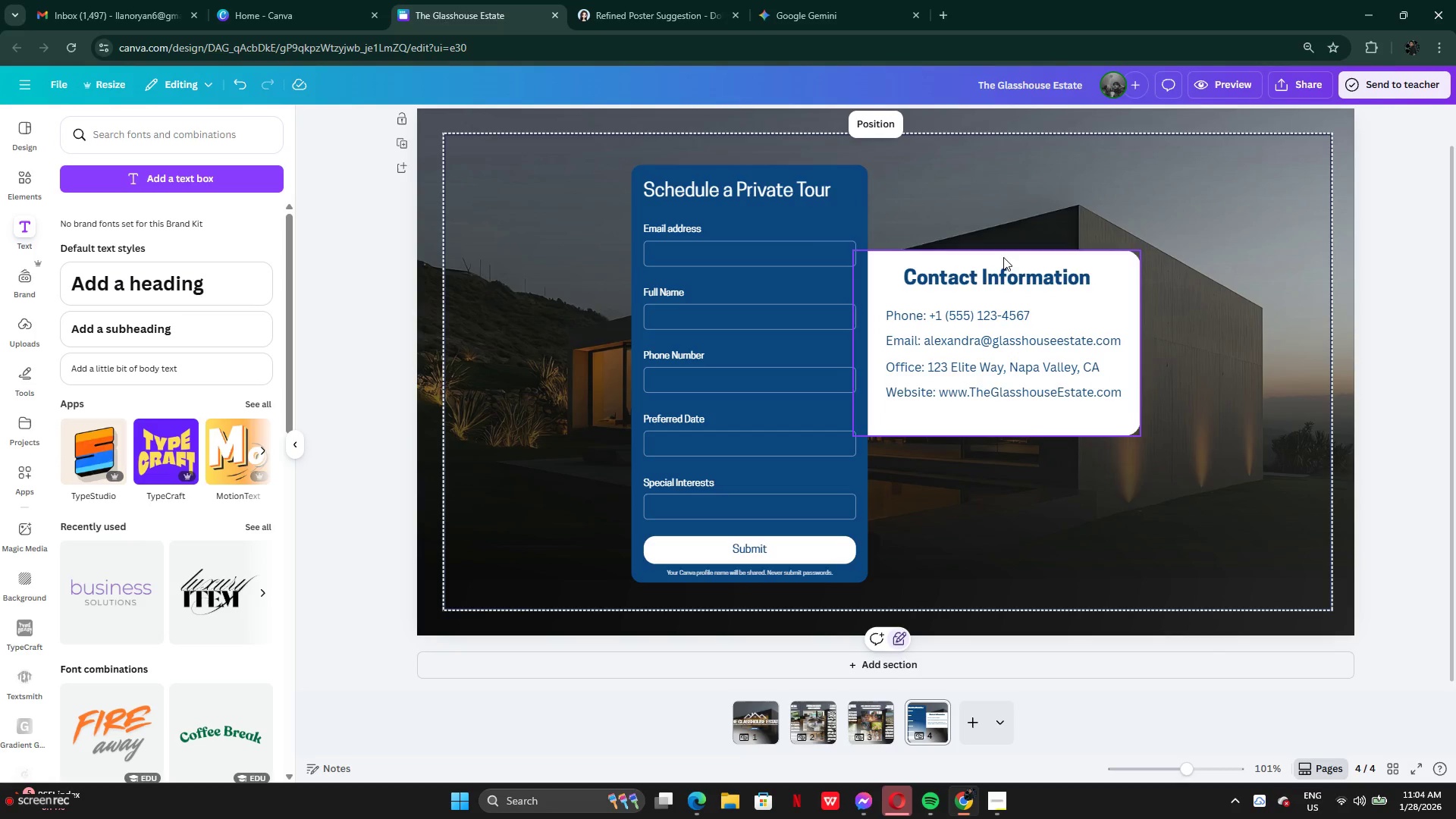 
left_click_drag(start_coordinate=[1022, 282], to_coordinate=[1020, 275])
 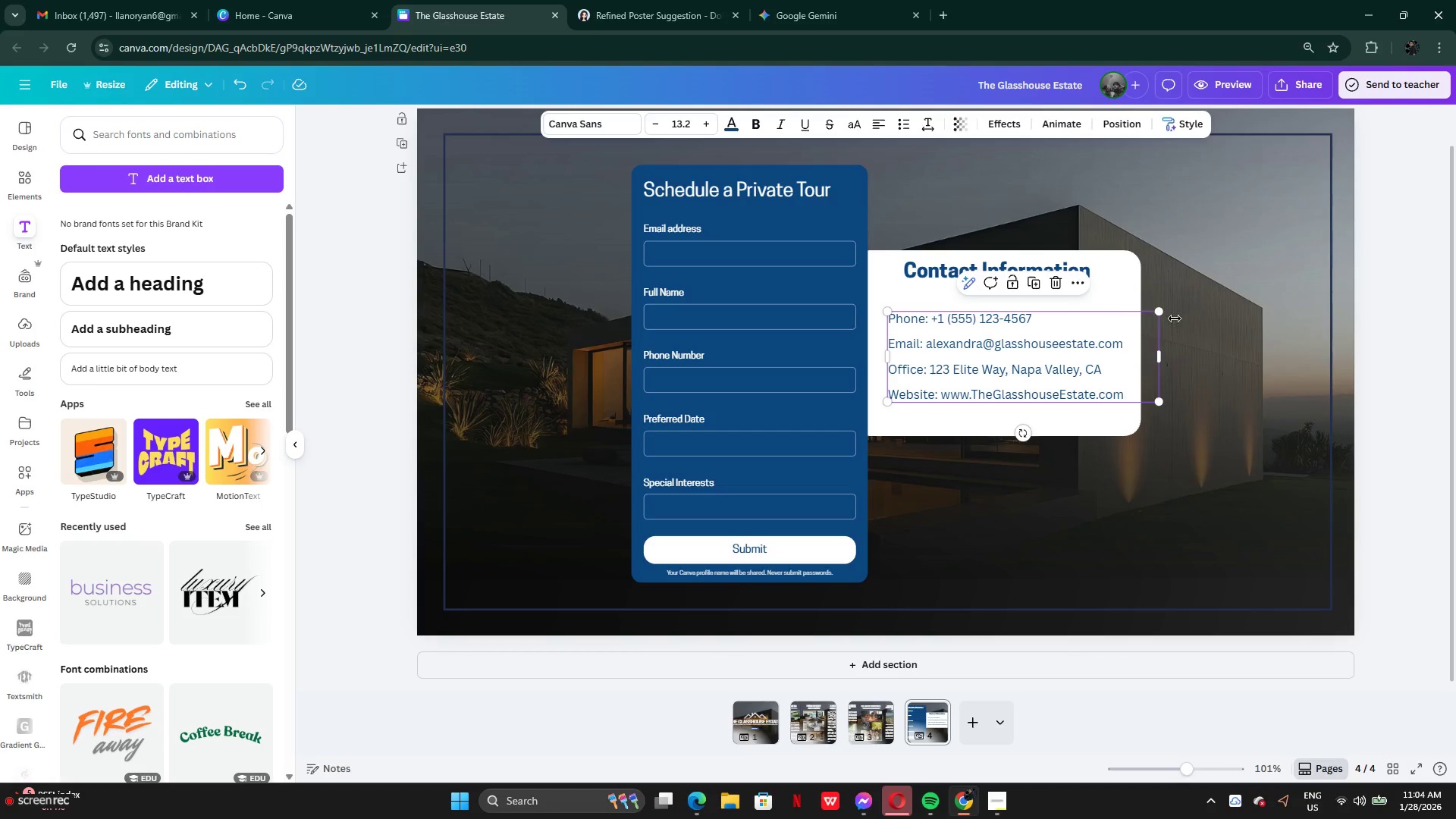 
left_click([1195, 318])
 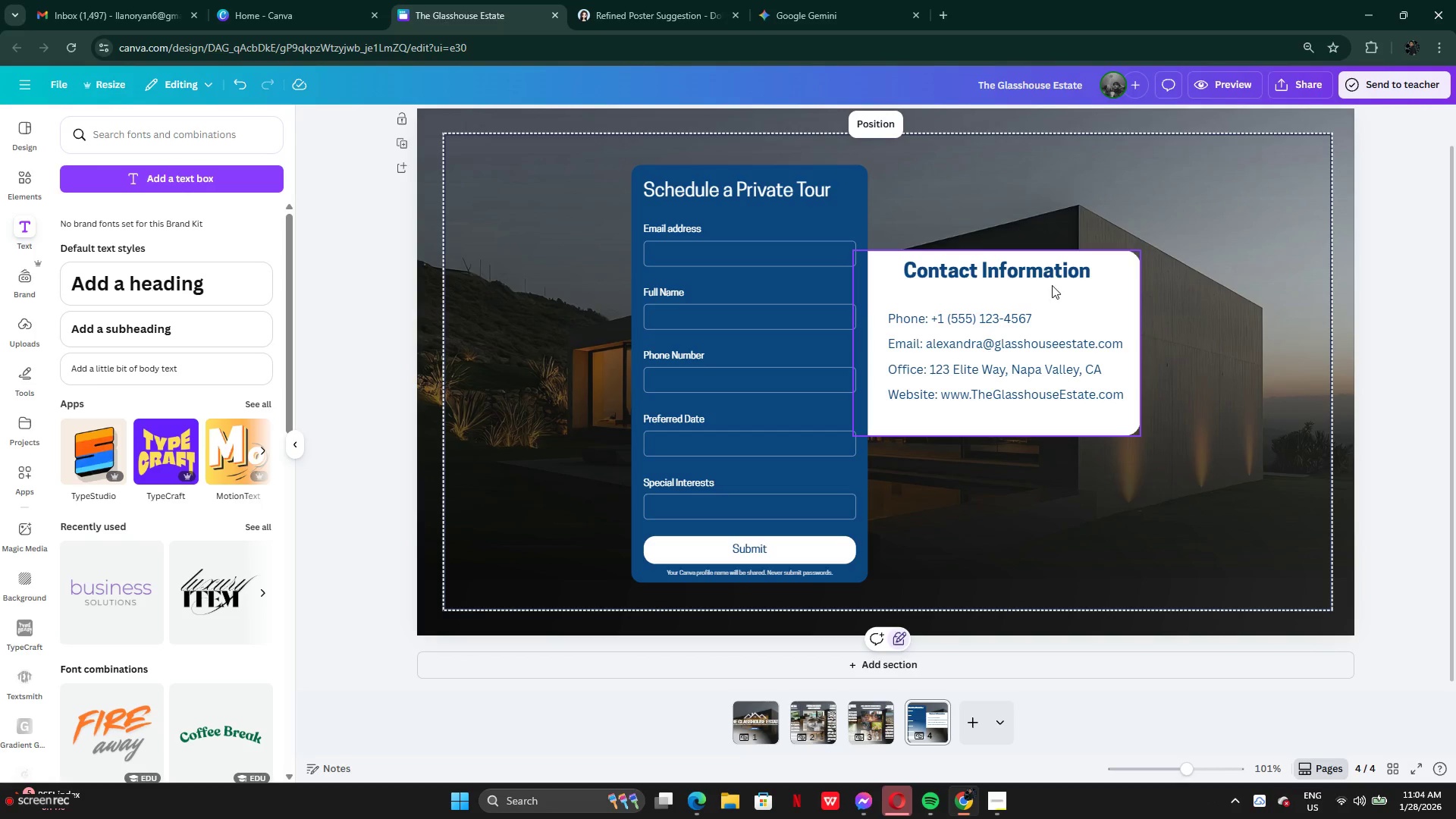 
left_click_drag(start_coordinate=[1029, 278], to_coordinate=[1033, 287])
 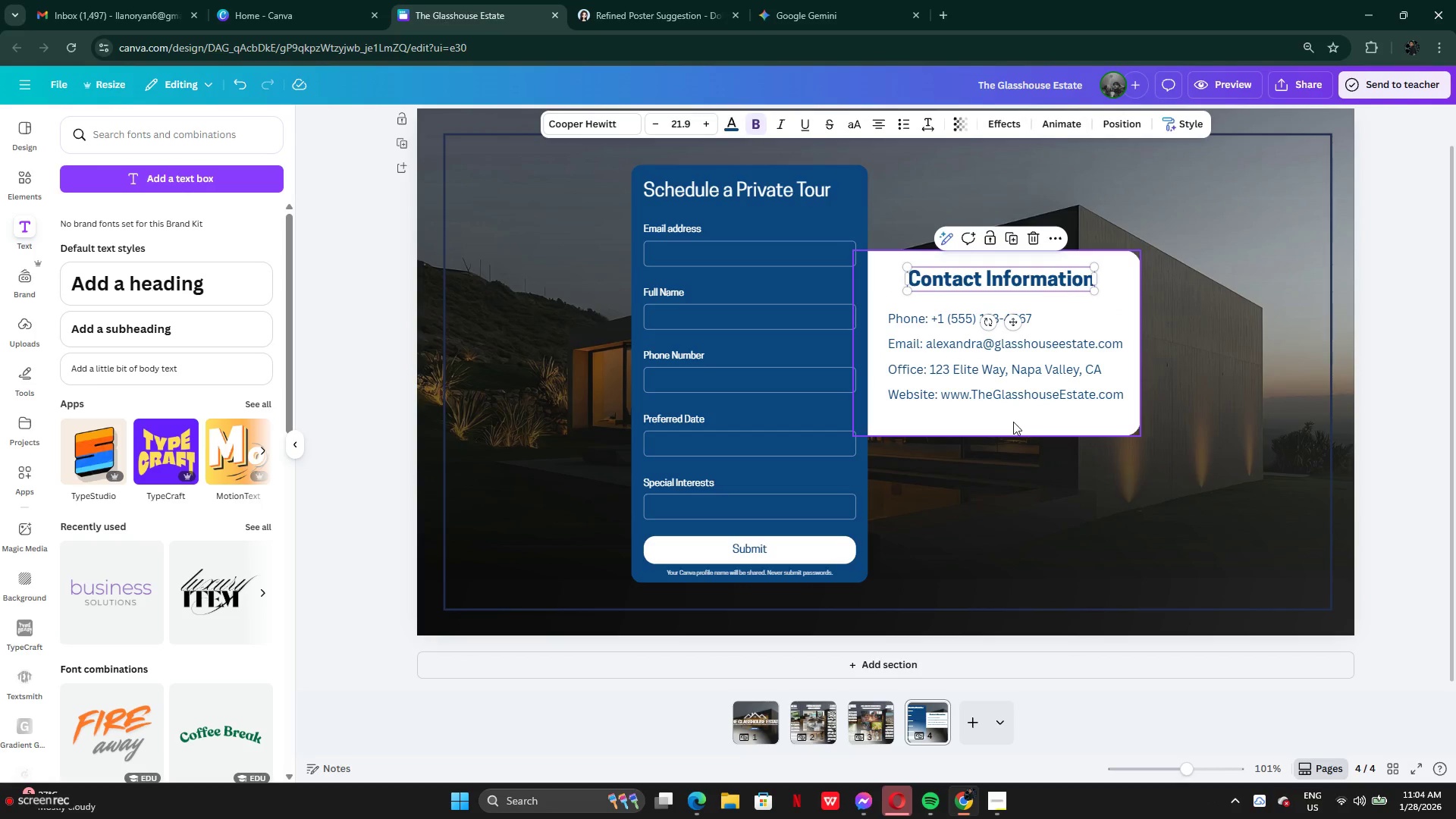 
left_click([1013, 422])
 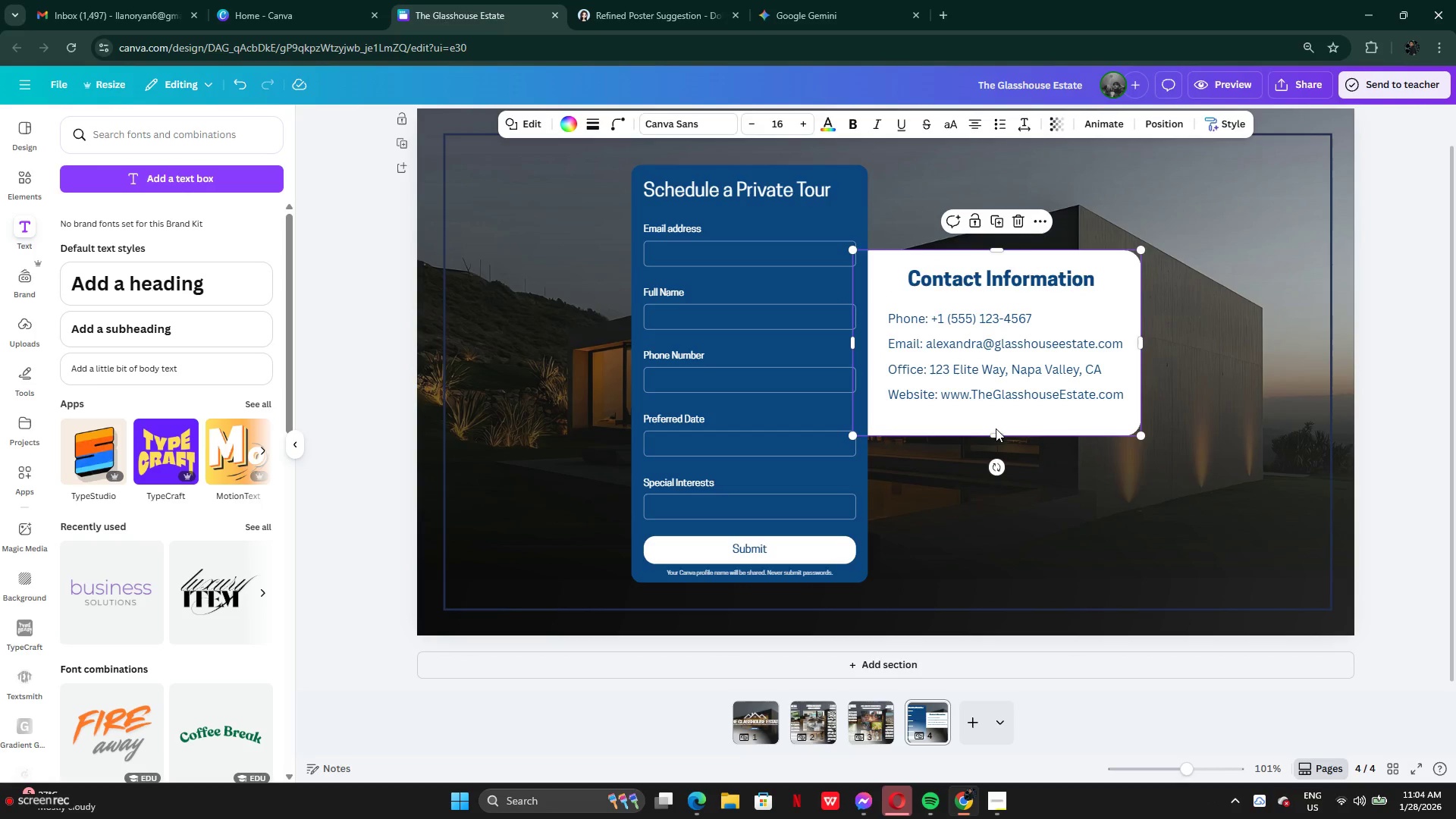 
left_click_drag(start_coordinate=[996, 428], to_coordinate=[990, 424])
 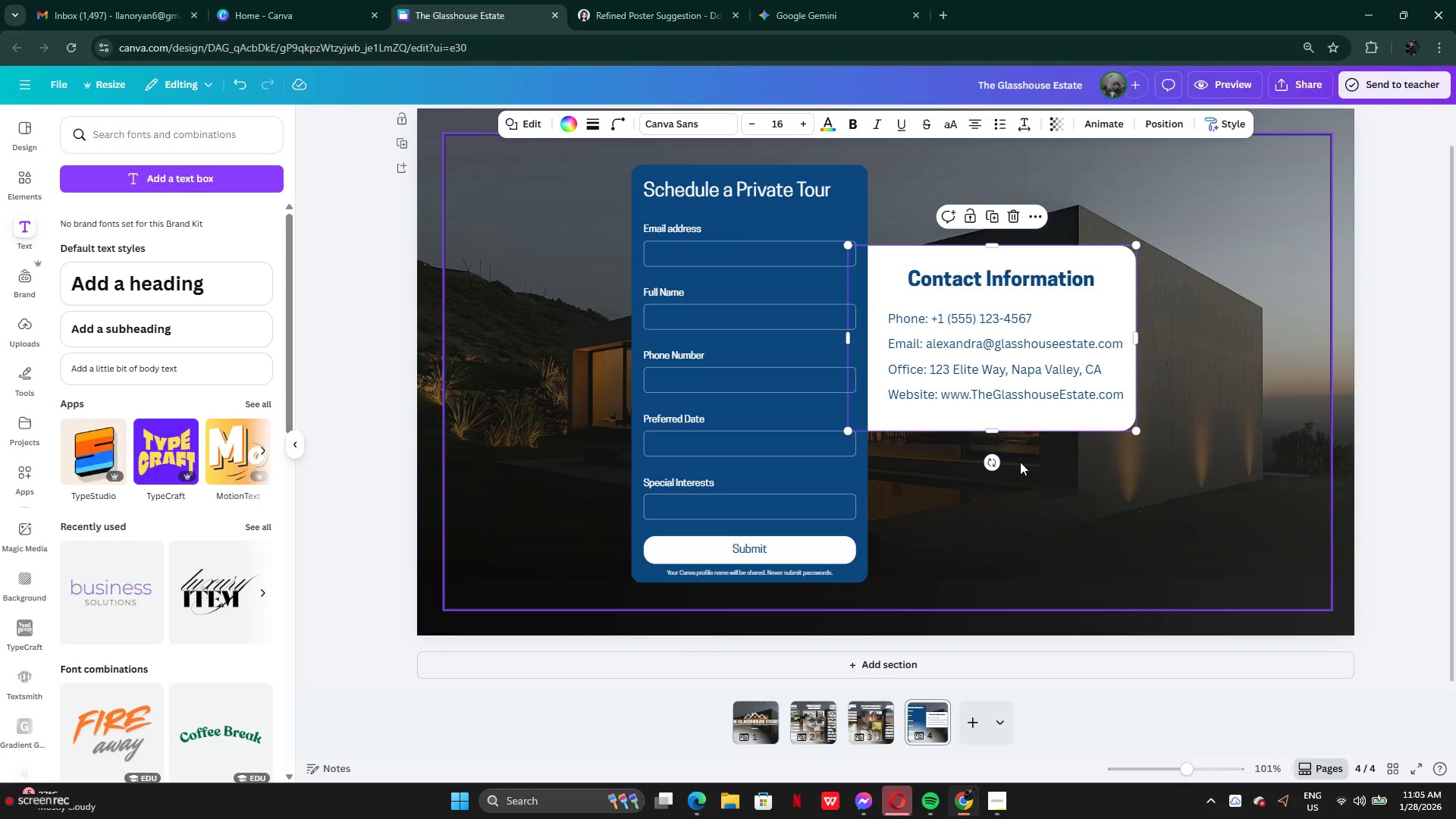 
left_click([1020, 462])
 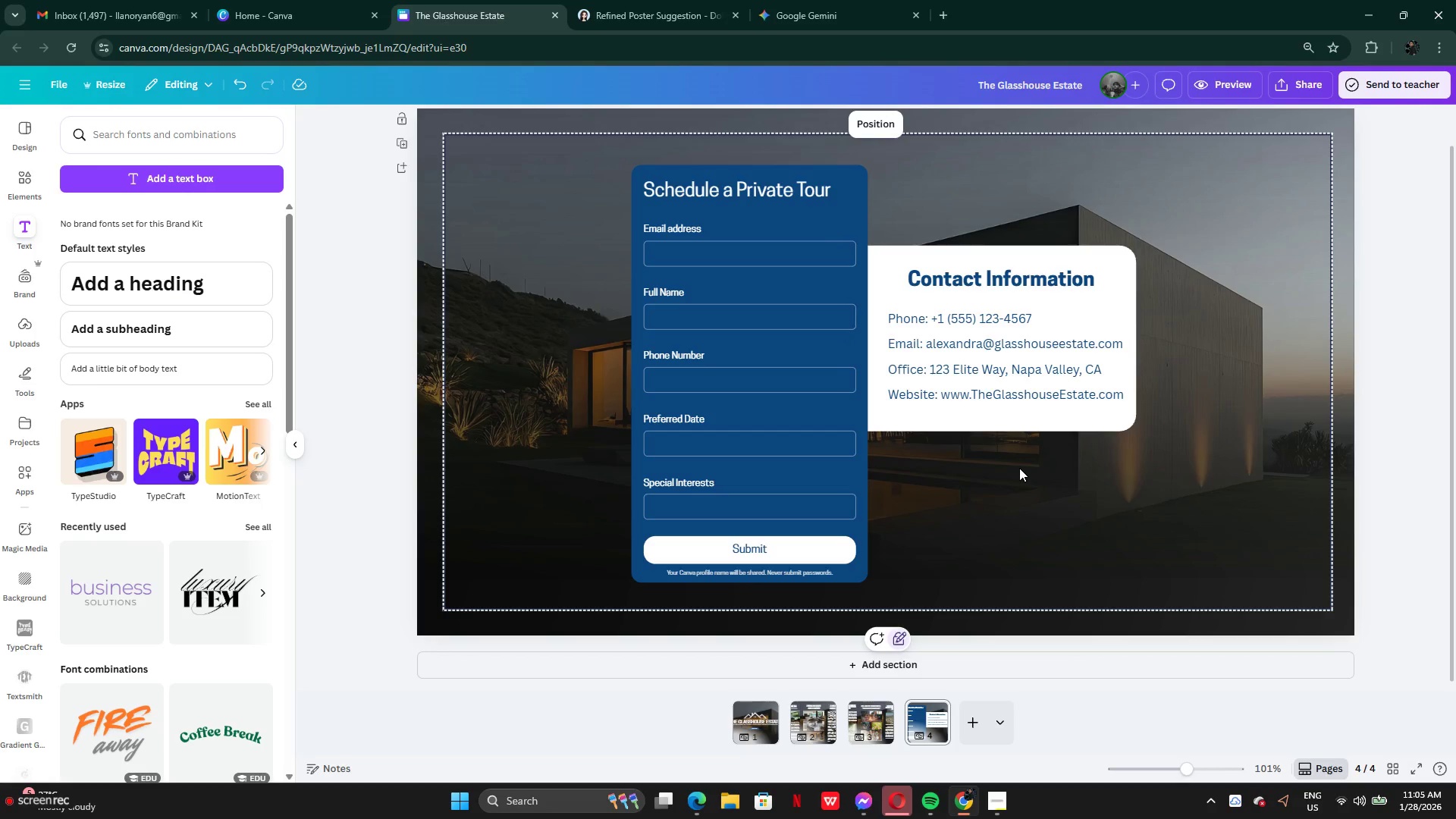 
left_click_drag(start_coordinate=[1019, 468], to_coordinate=[1019, 464])
 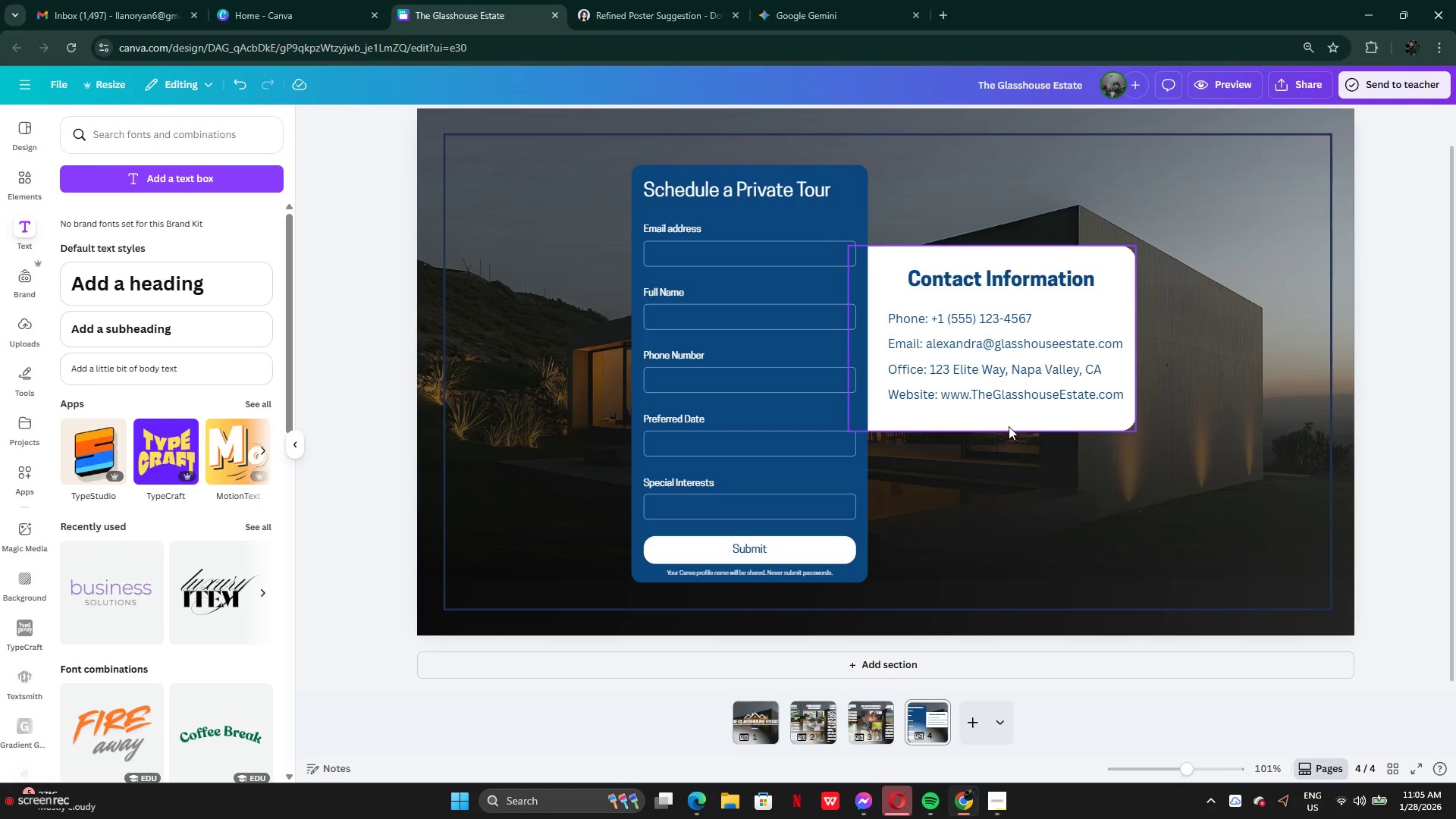 
left_click_drag(start_coordinate=[1009, 426], to_coordinate=[1016, 426])
 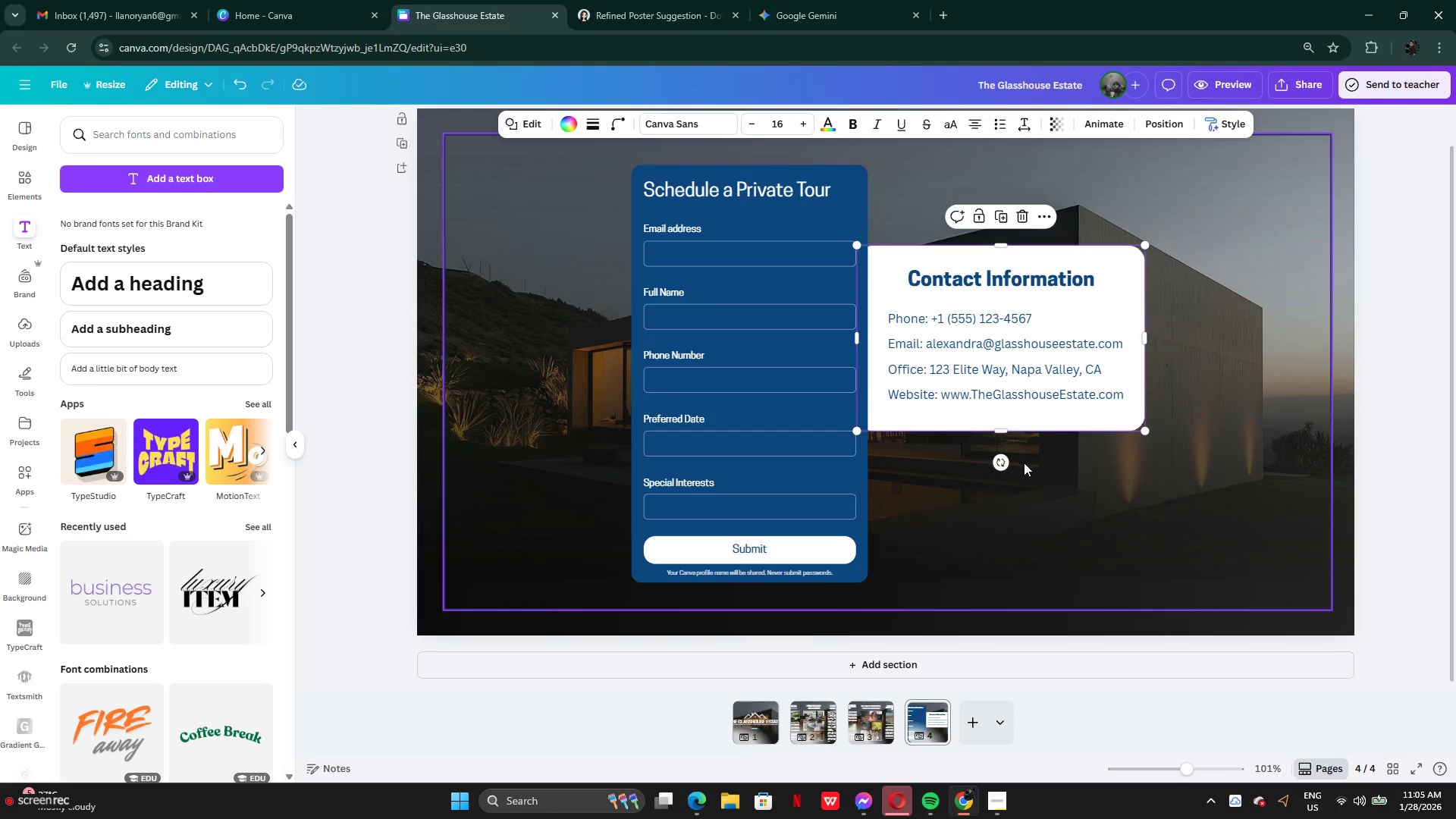 
left_click([1024, 463])
 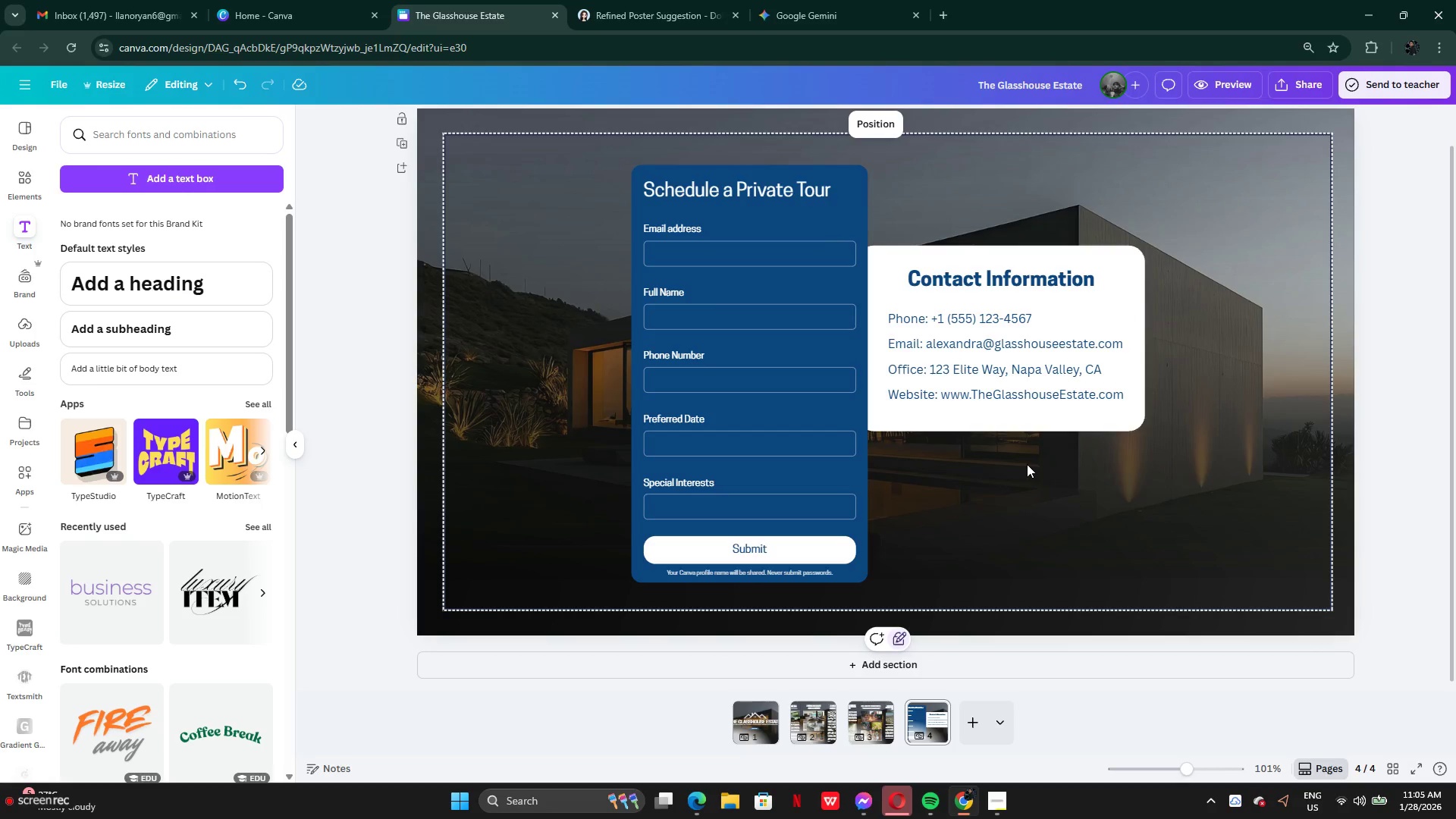 
left_click_drag(start_coordinate=[1026, 464], to_coordinate=[1025, 278])
 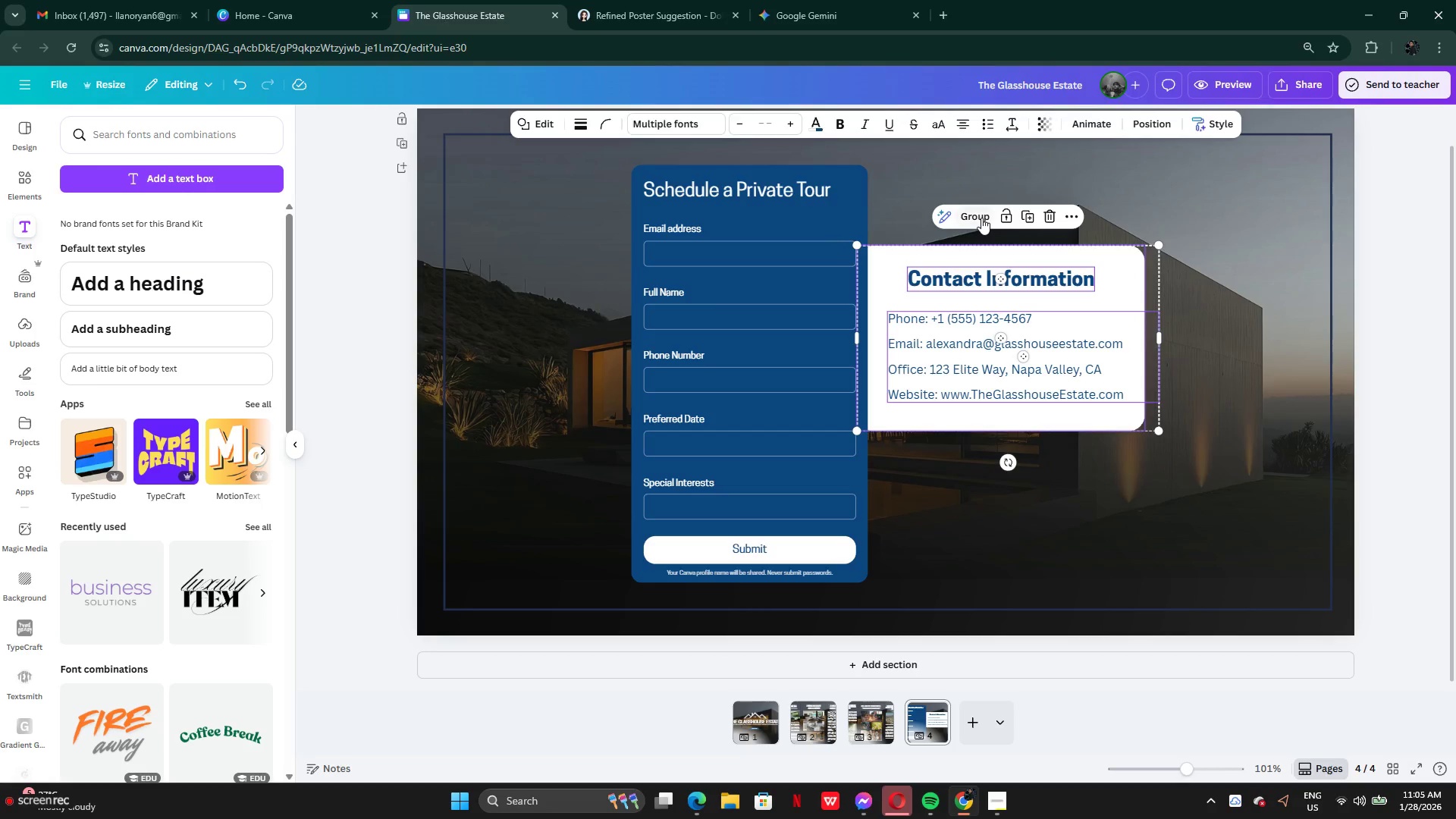 
left_click([981, 218])
 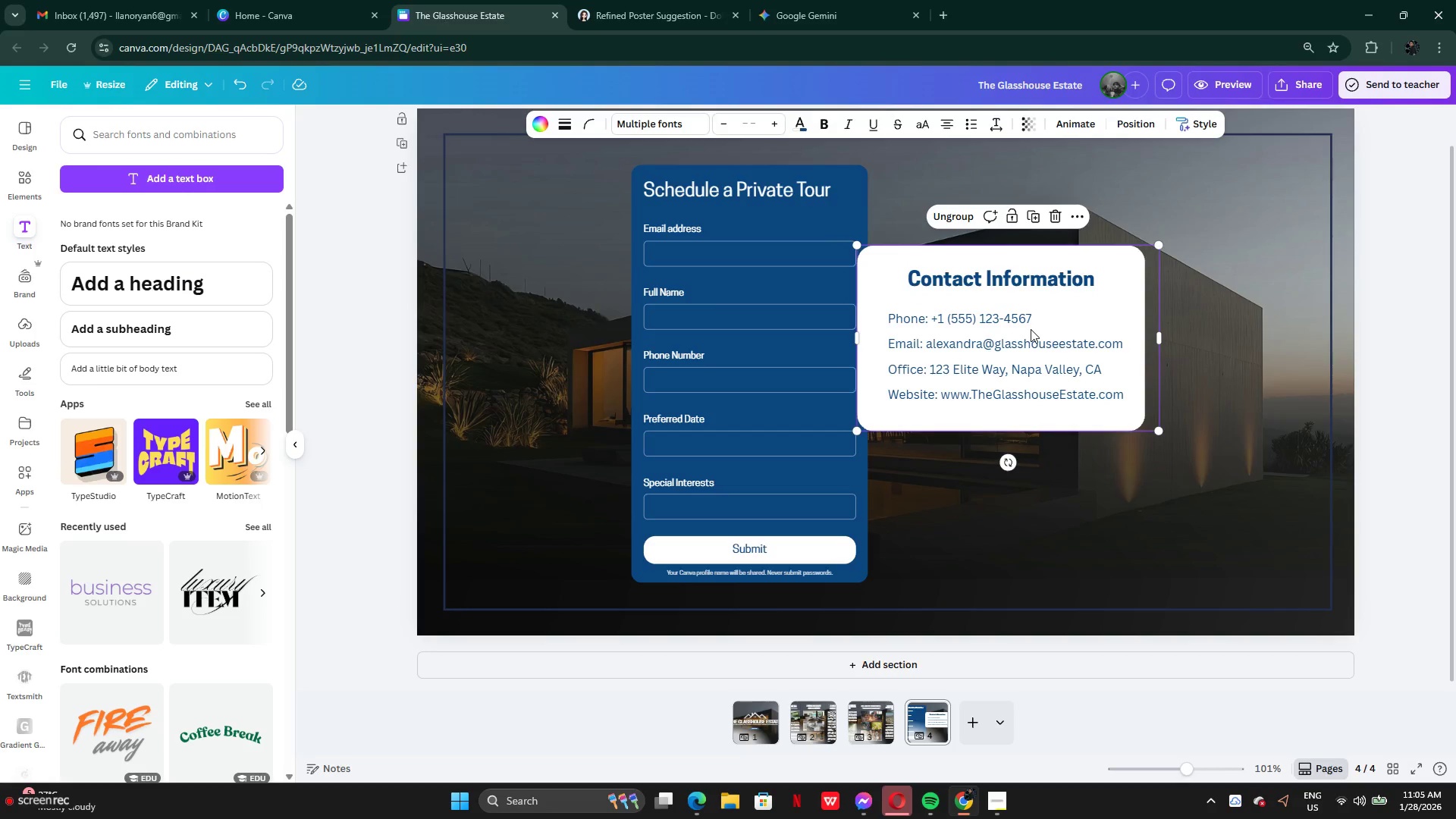 
left_click_drag(start_coordinate=[1031, 329], to_coordinate=[1007, 367])
 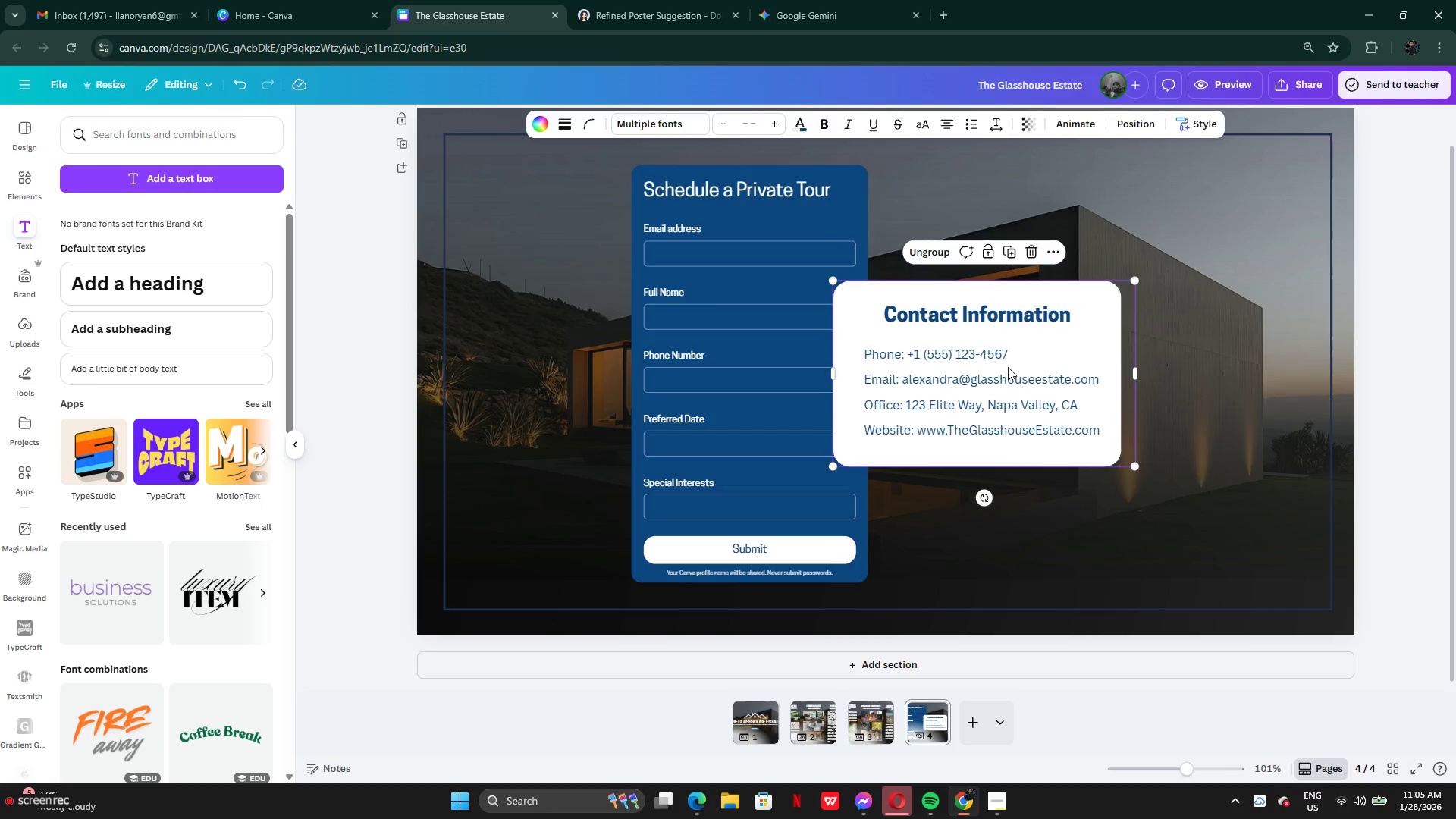 
left_click_drag(start_coordinate=[1008, 367], to_coordinate=[1060, 338])
 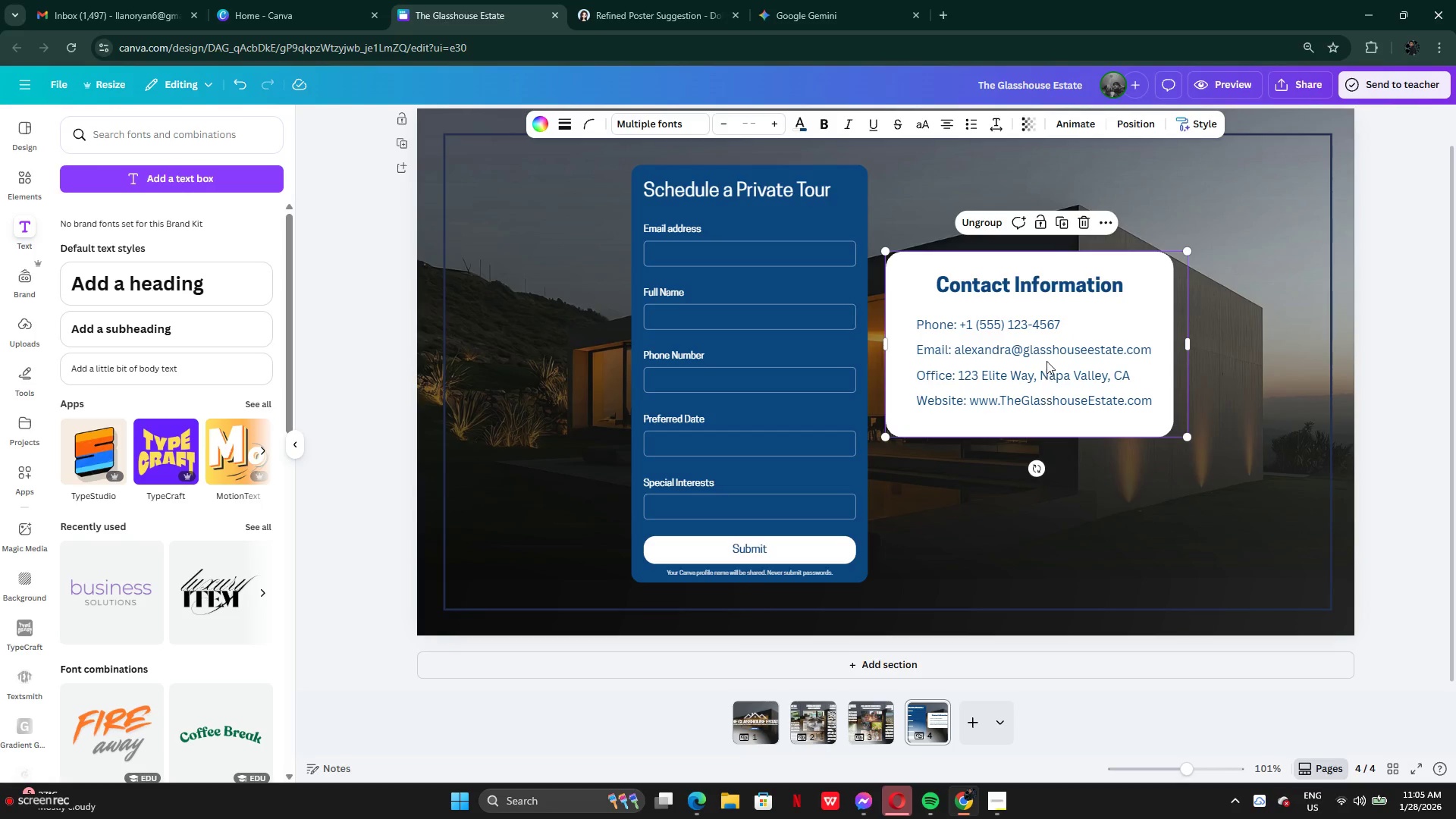 
left_click_drag(start_coordinate=[1048, 359], to_coordinate=[1047, 376])
 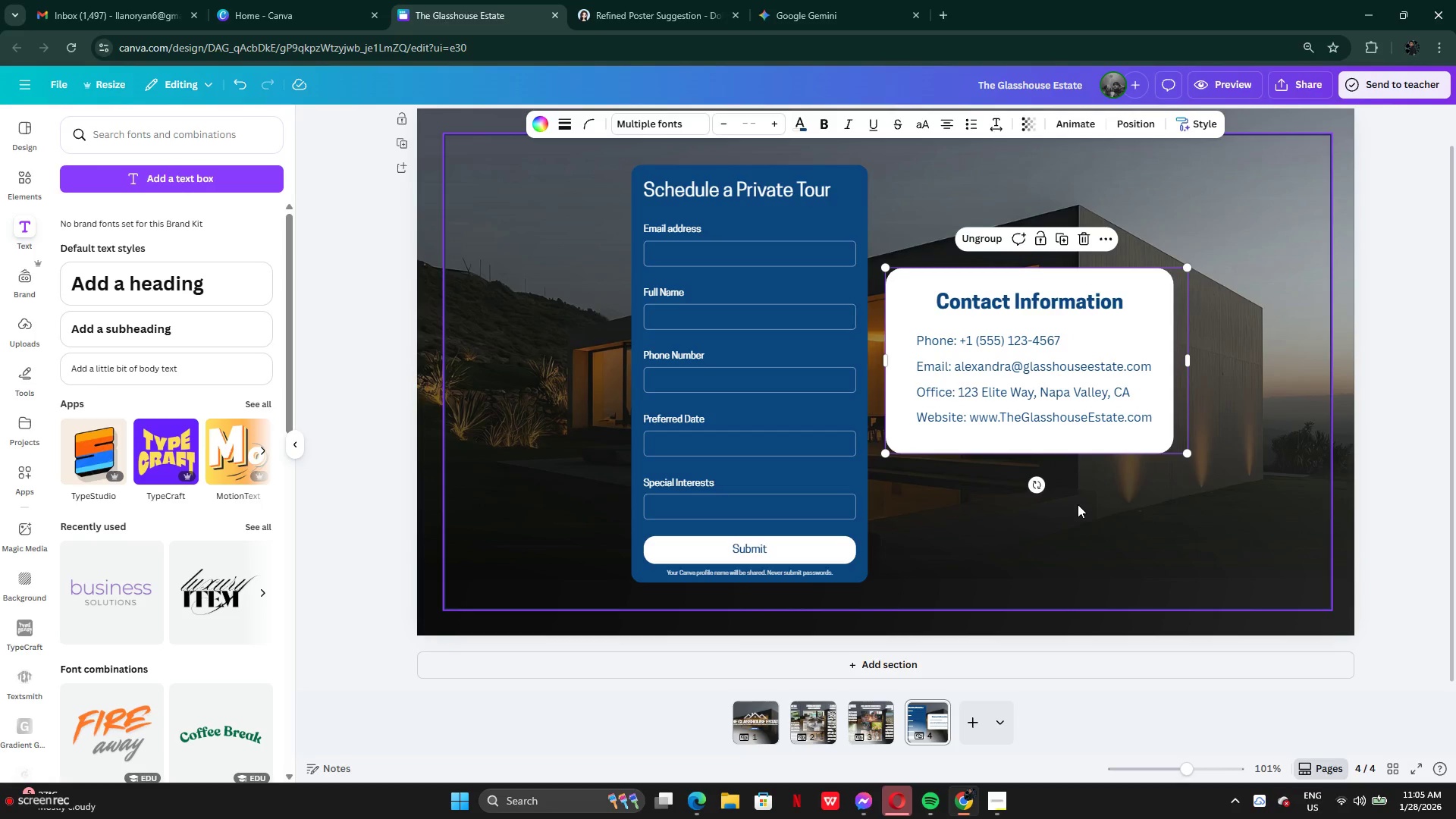 
left_click([1079, 505])
 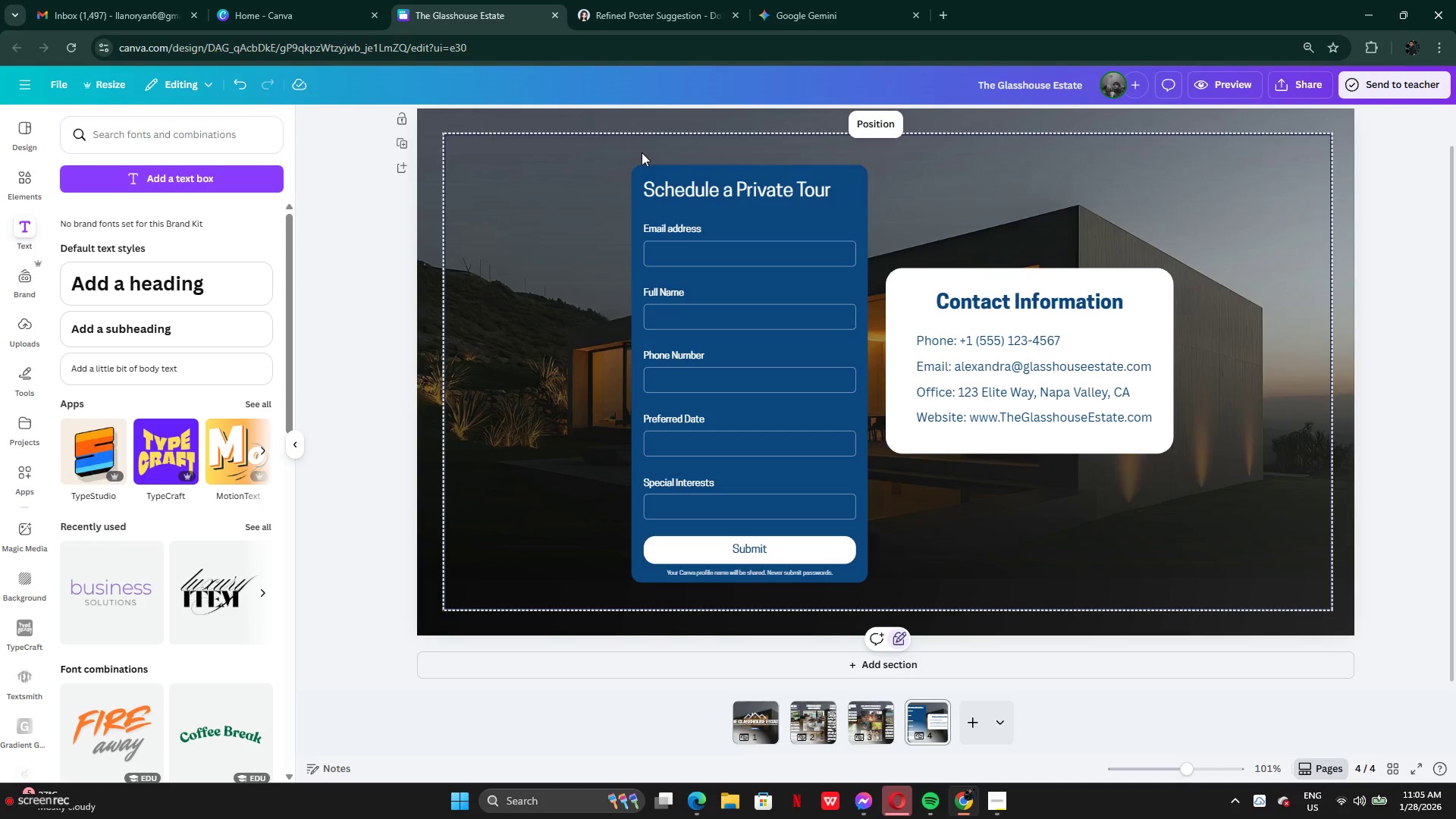 
left_click([877, 124])
 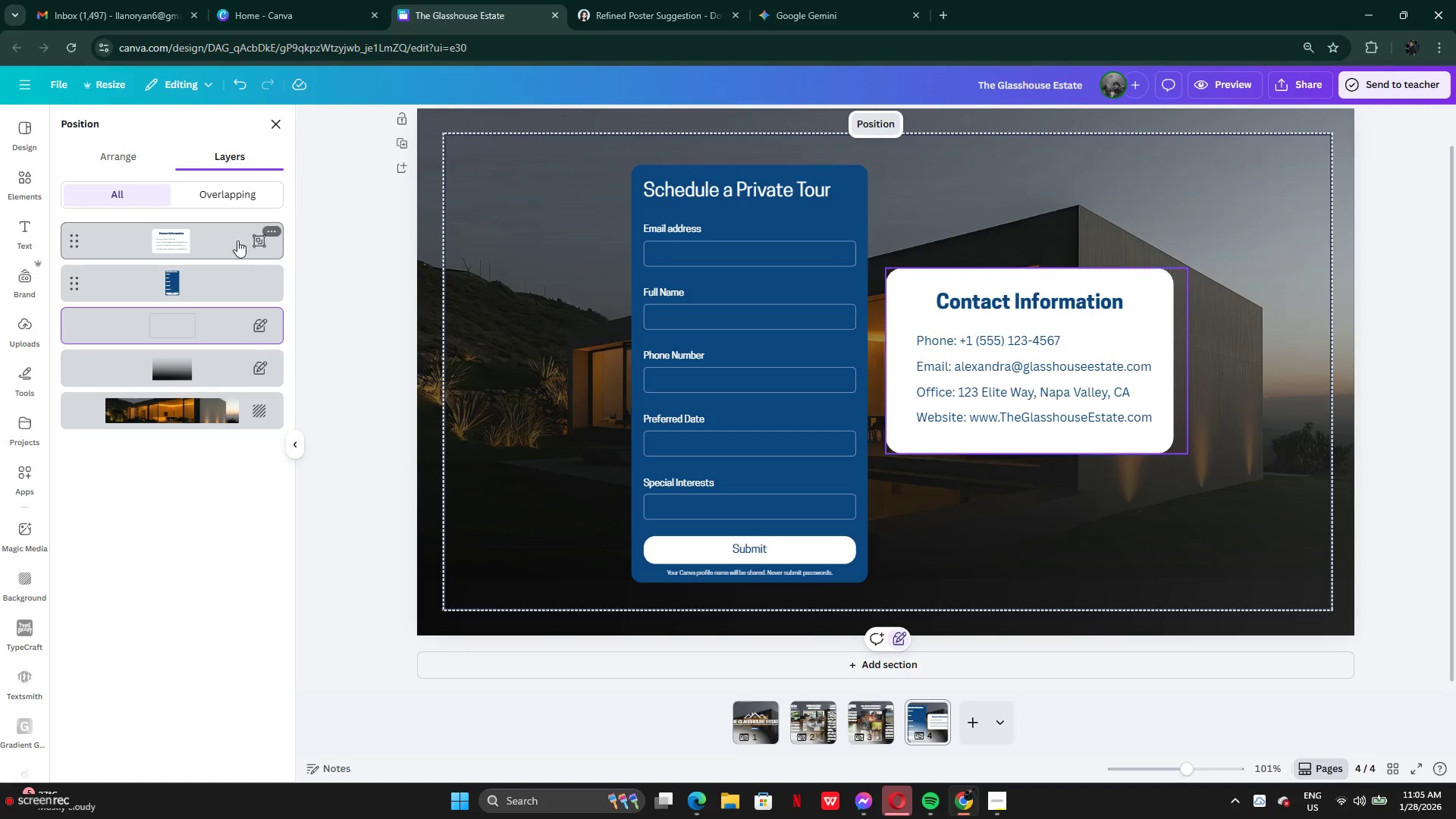 
left_click_drag(start_coordinate=[226, 243], to_coordinate=[228, 309])
 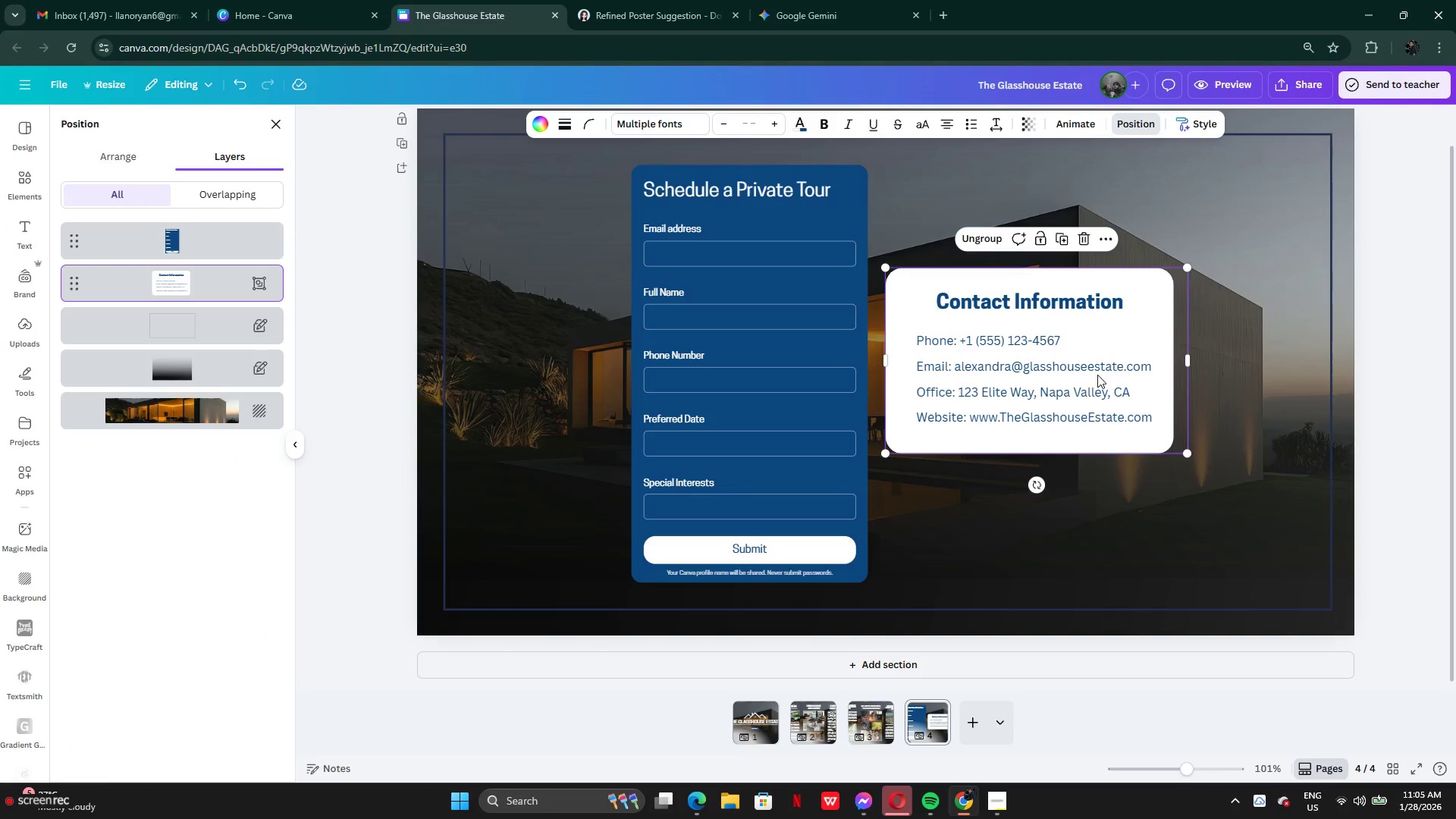 
left_click_drag(start_coordinate=[1090, 381], to_coordinate=[1050, 372])
 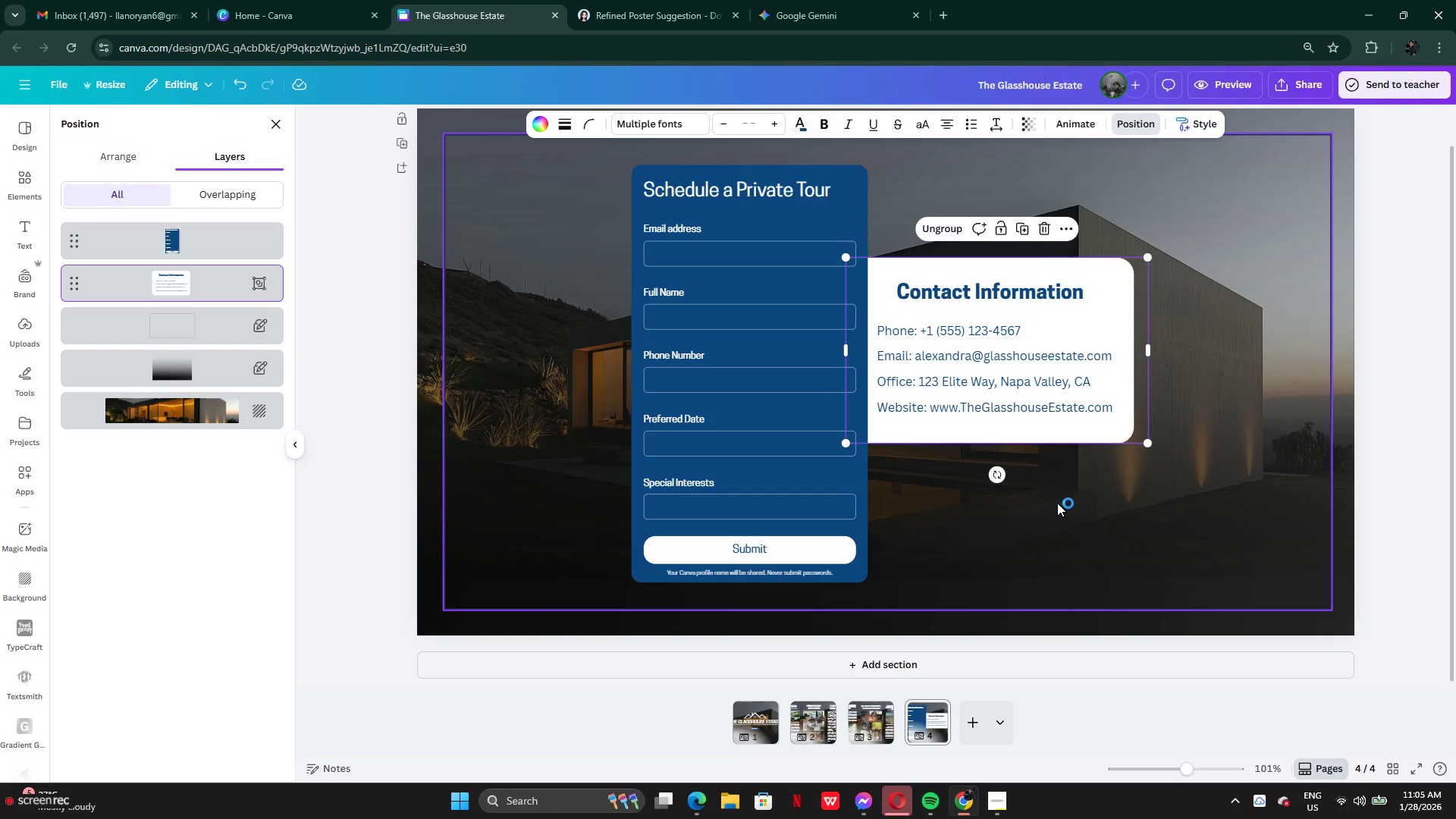 
left_click([1057, 503])
 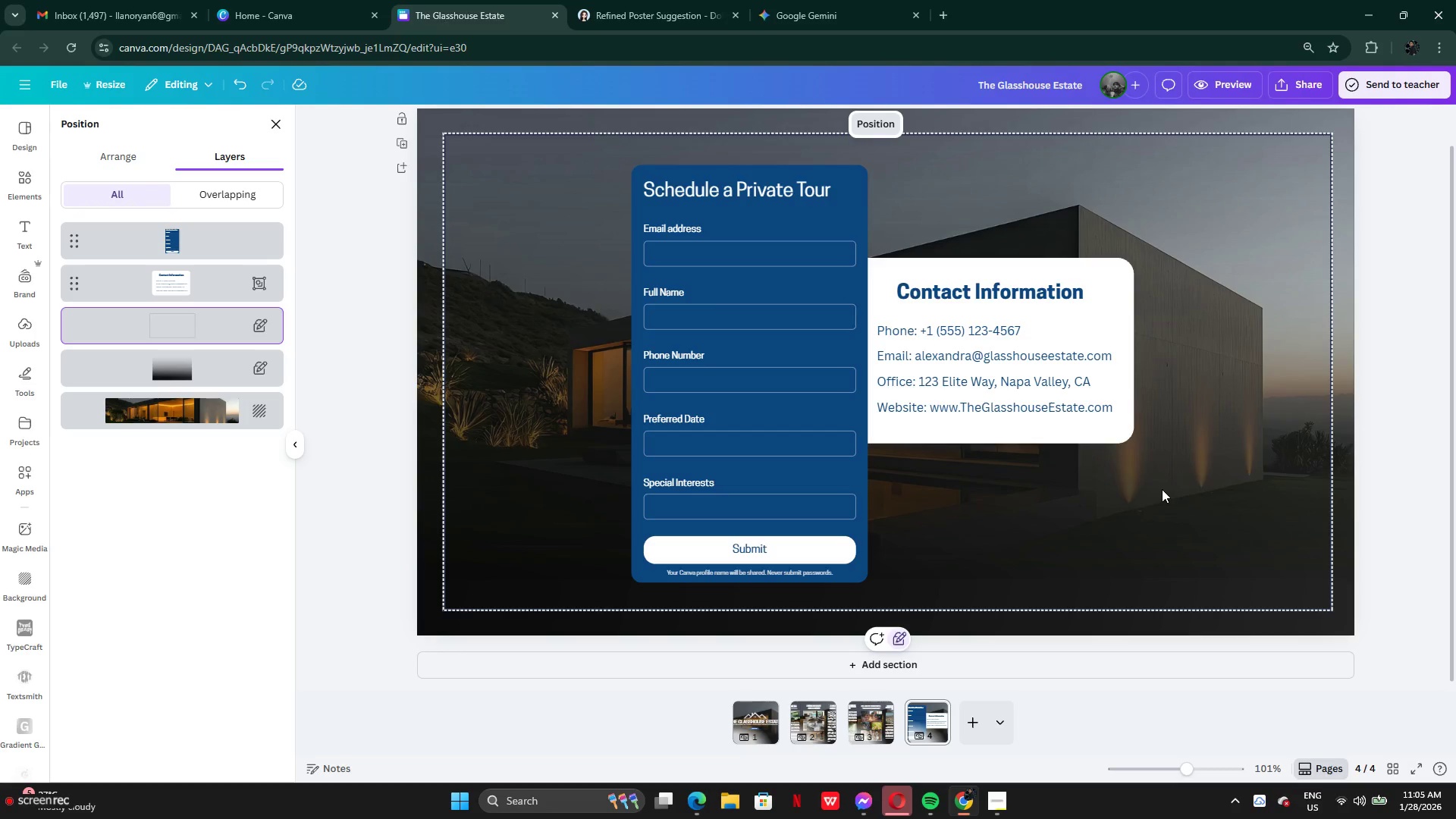 
left_click_drag(start_coordinate=[1099, 386], to_coordinate=[1100, 411])
 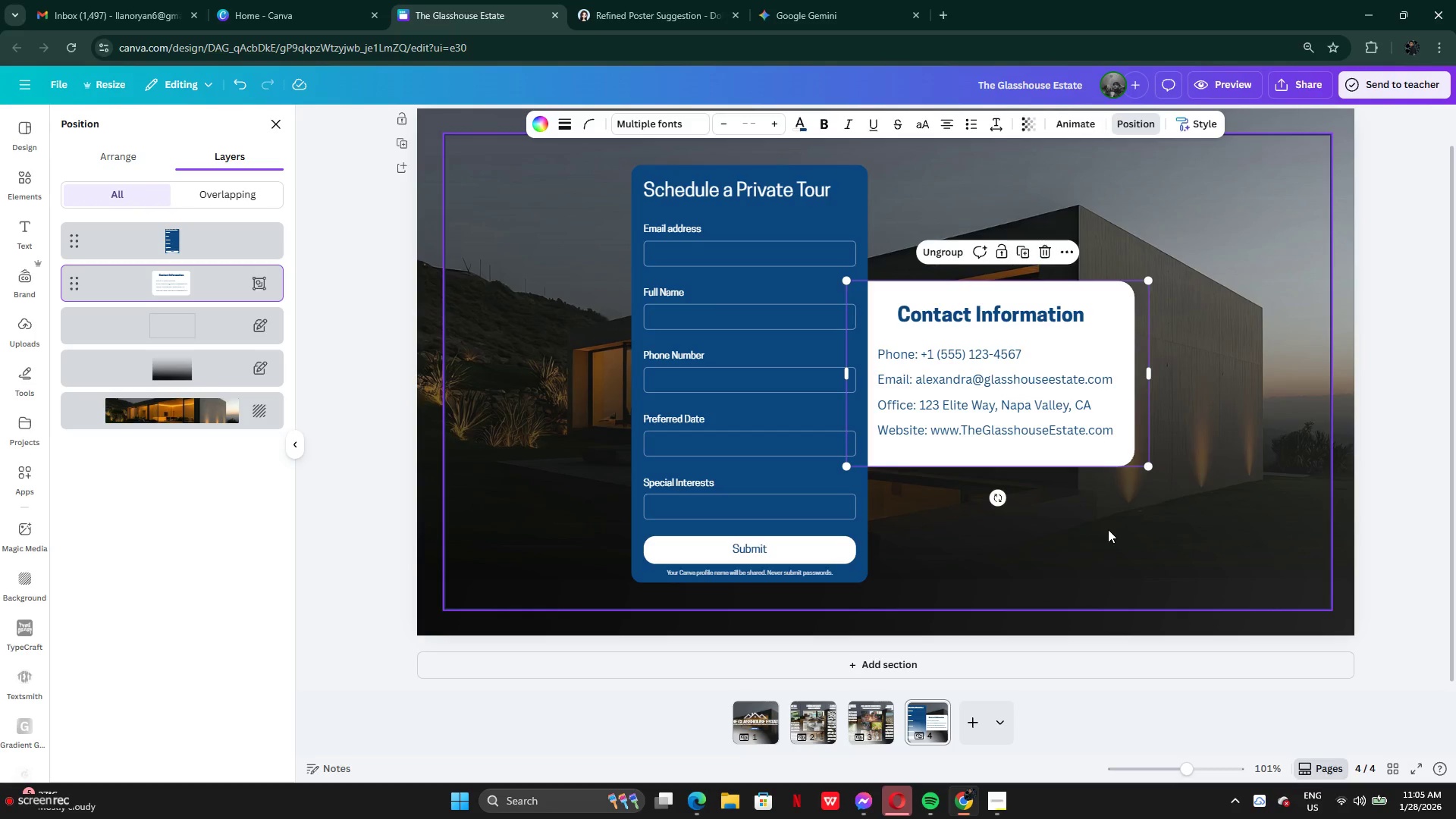 
left_click([1108, 529])
 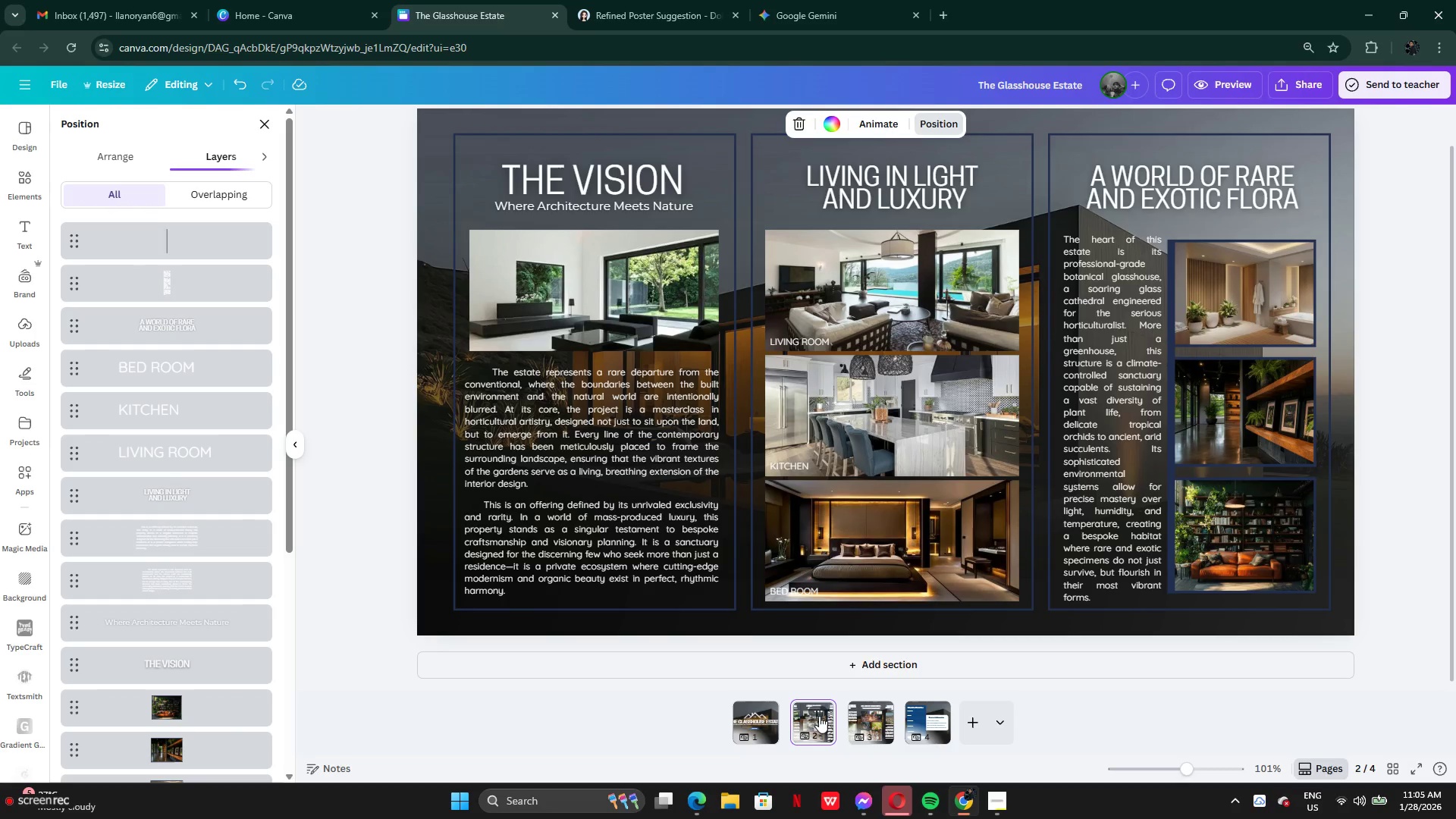 
mouse_move([744, 705])
 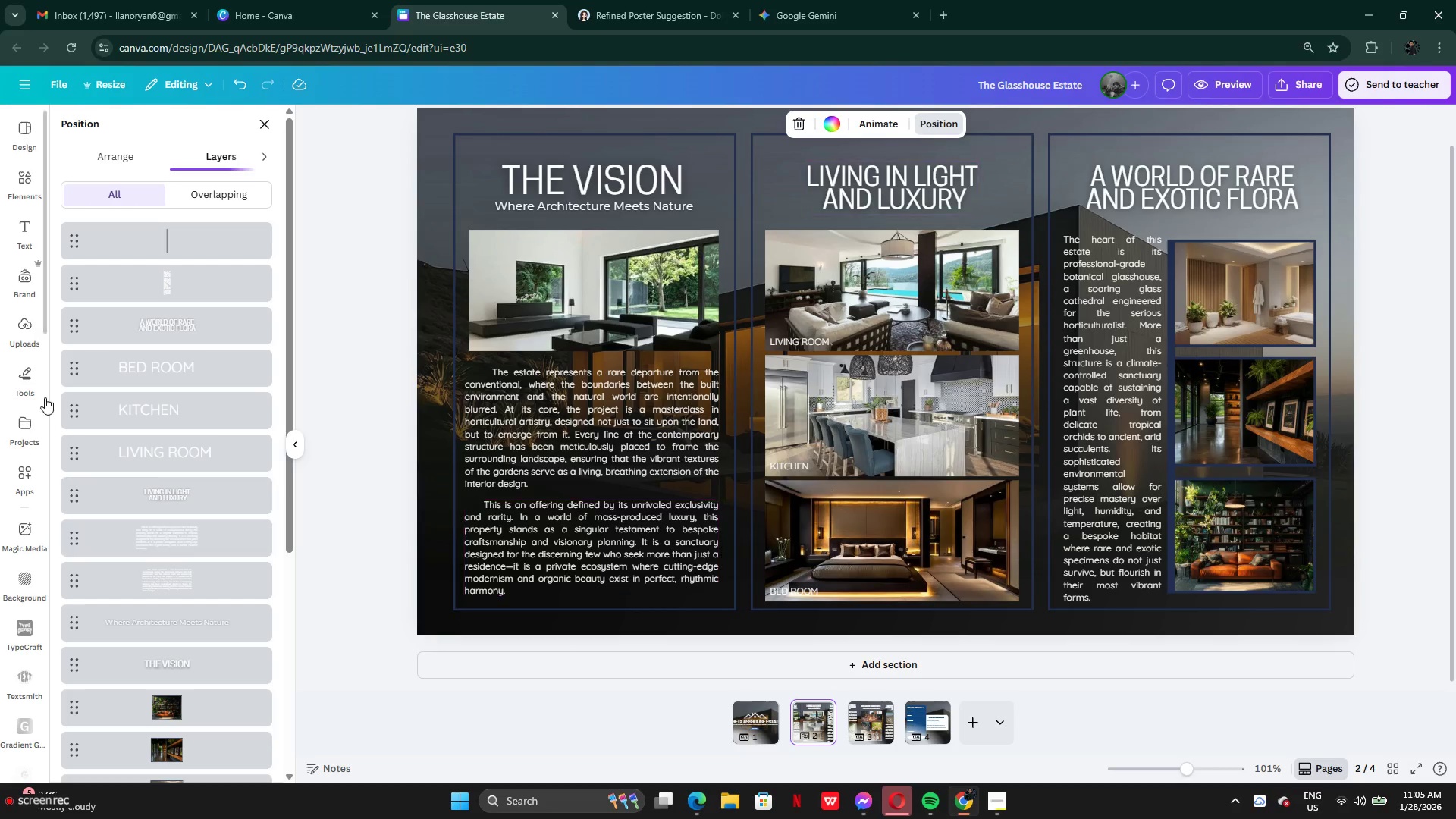 
left_click([31, 177])
 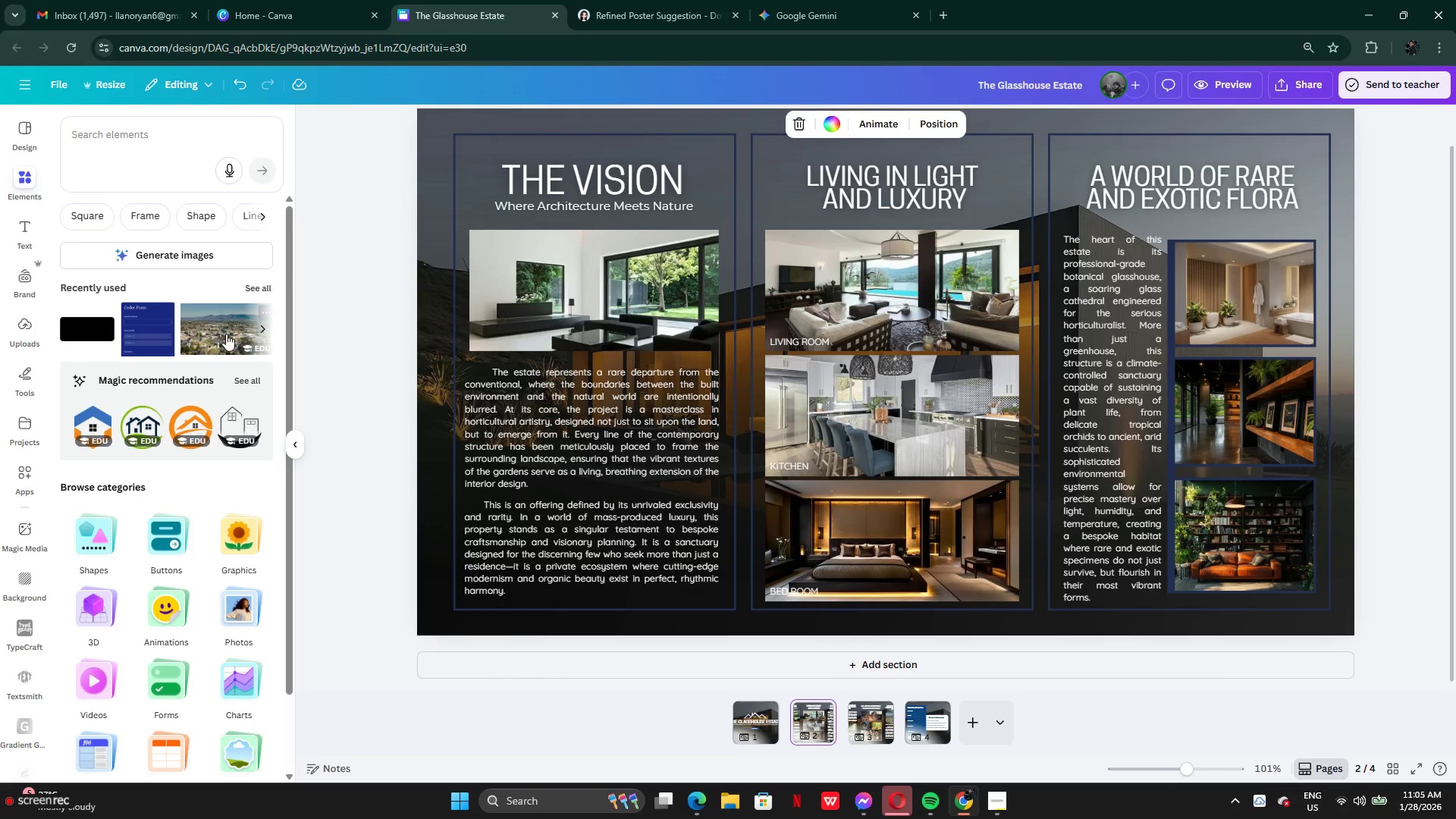 
wait(11.92)
 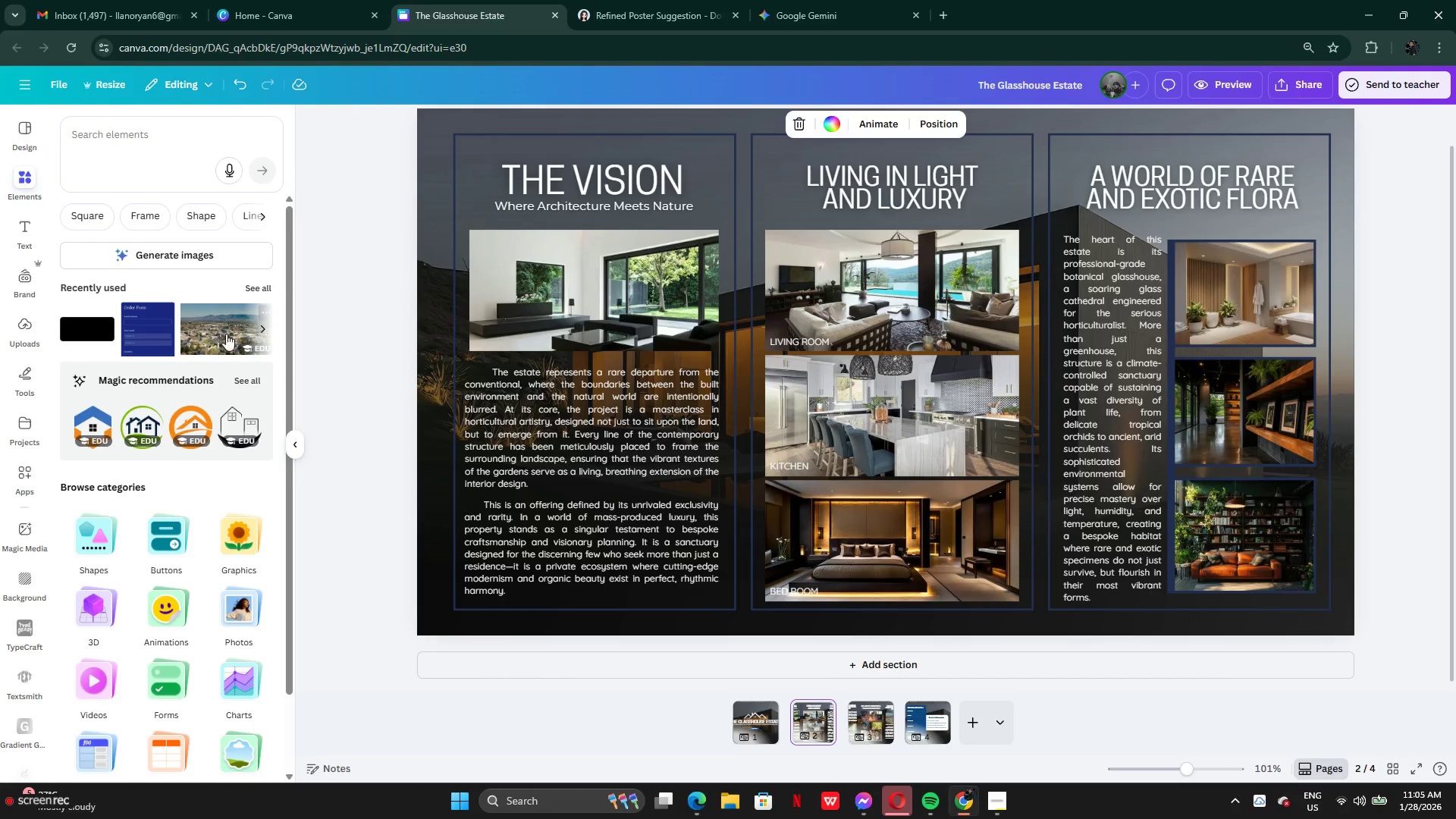 
scroll: coordinate [1043, 586], scroll_direction: down, amount: 3.0
 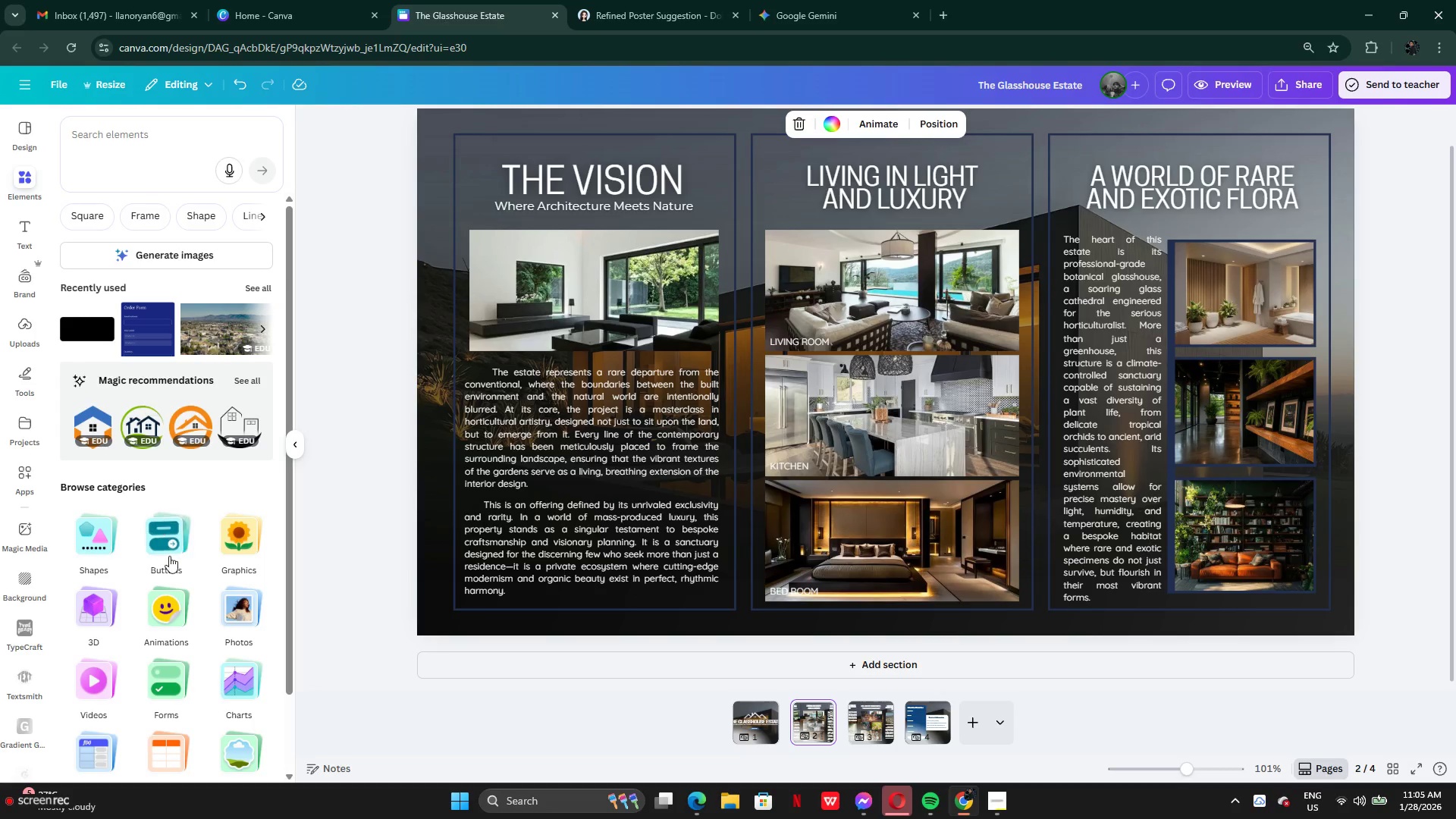 
mouse_move([165, 547])
 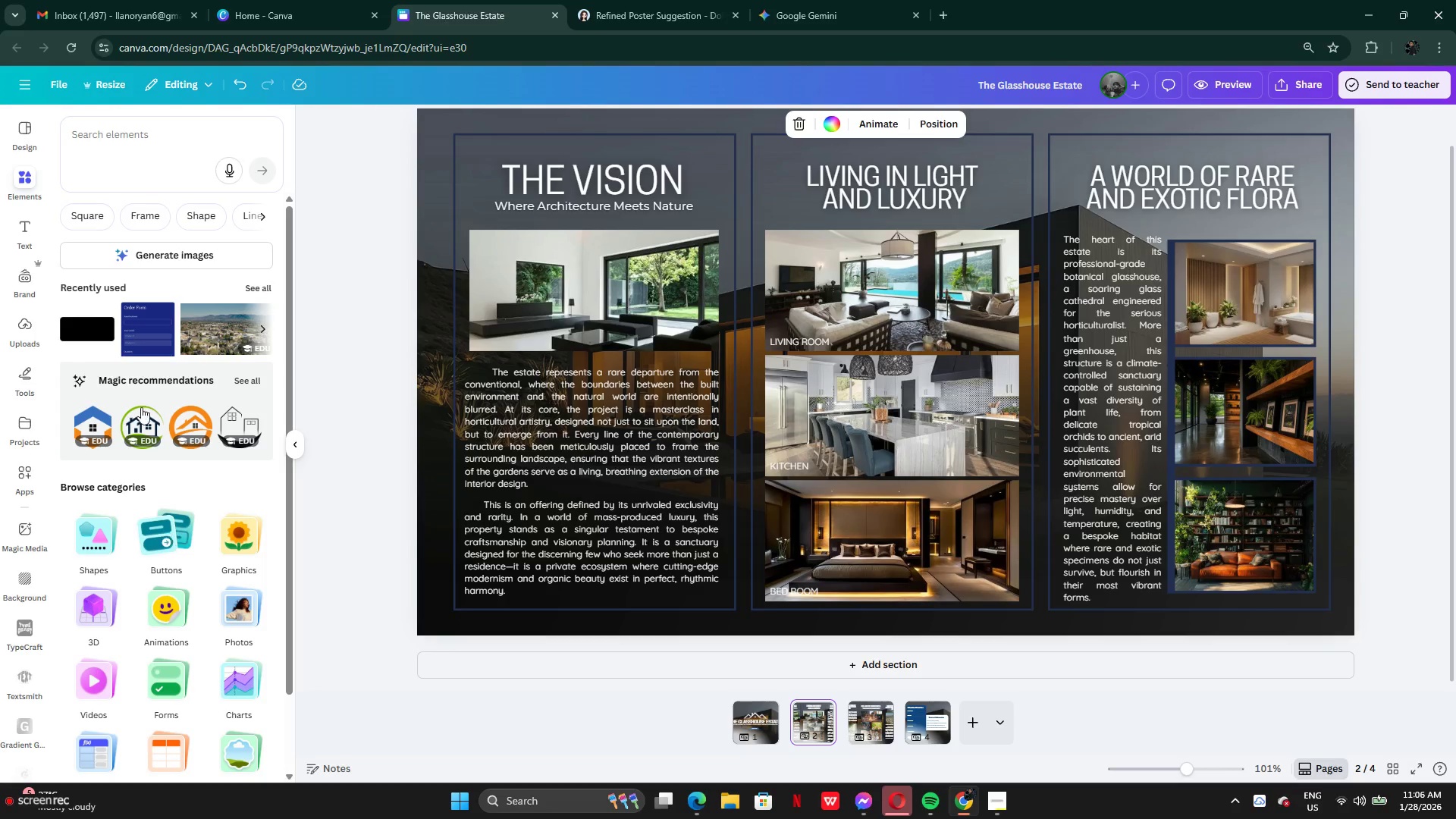 
left_click([119, 132])
 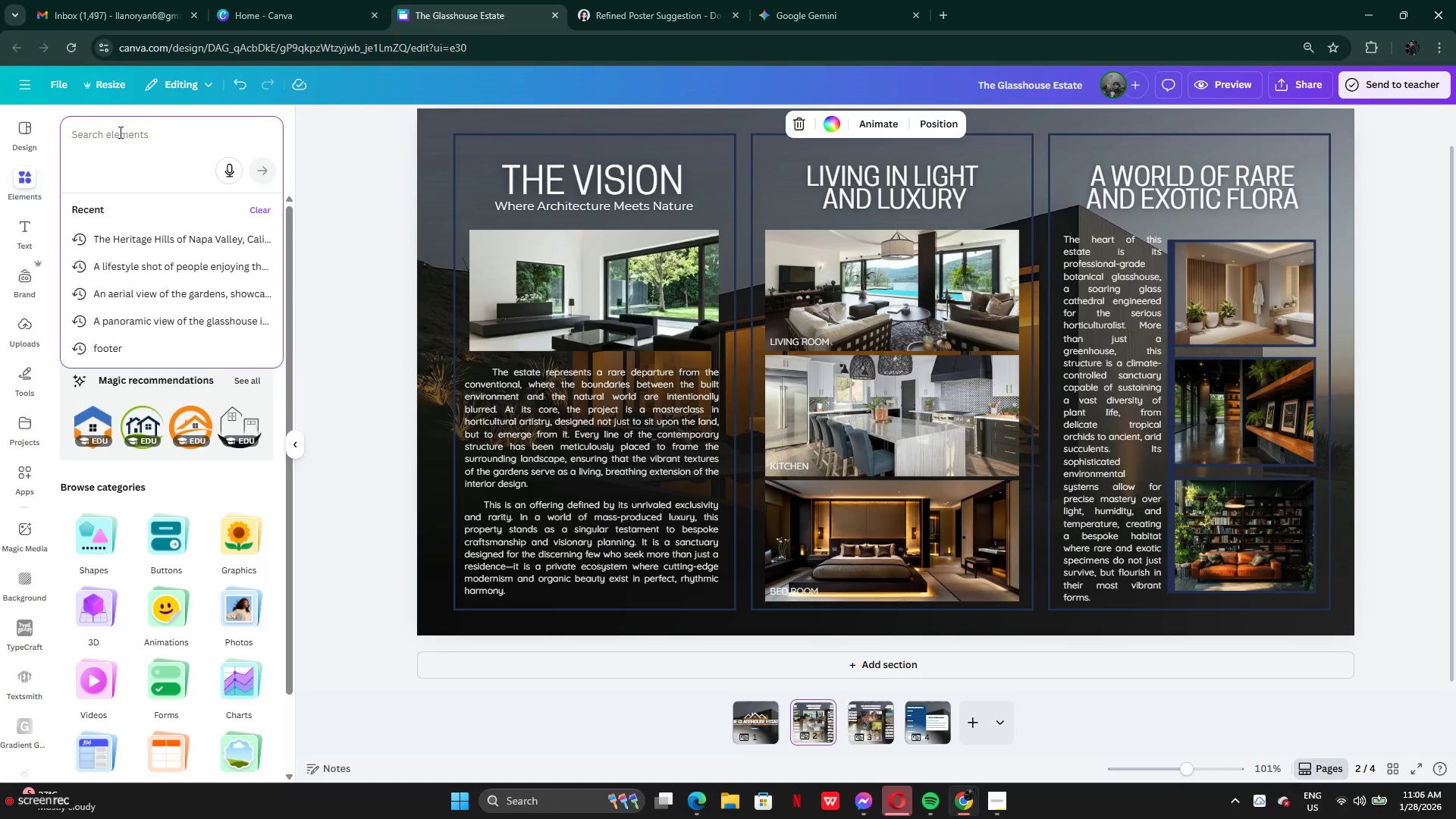 
type(arroe button)
 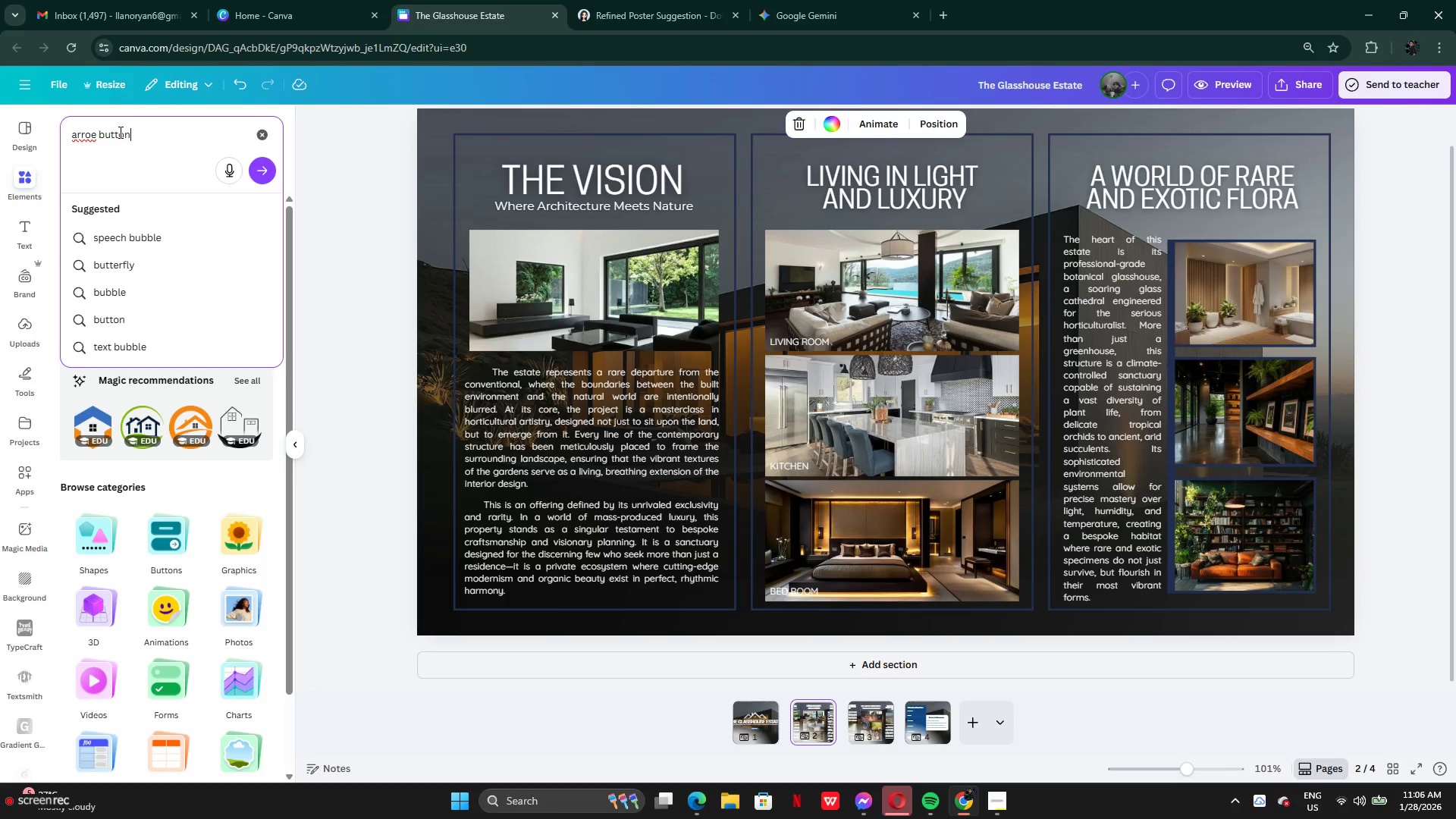 
key(Enter)
 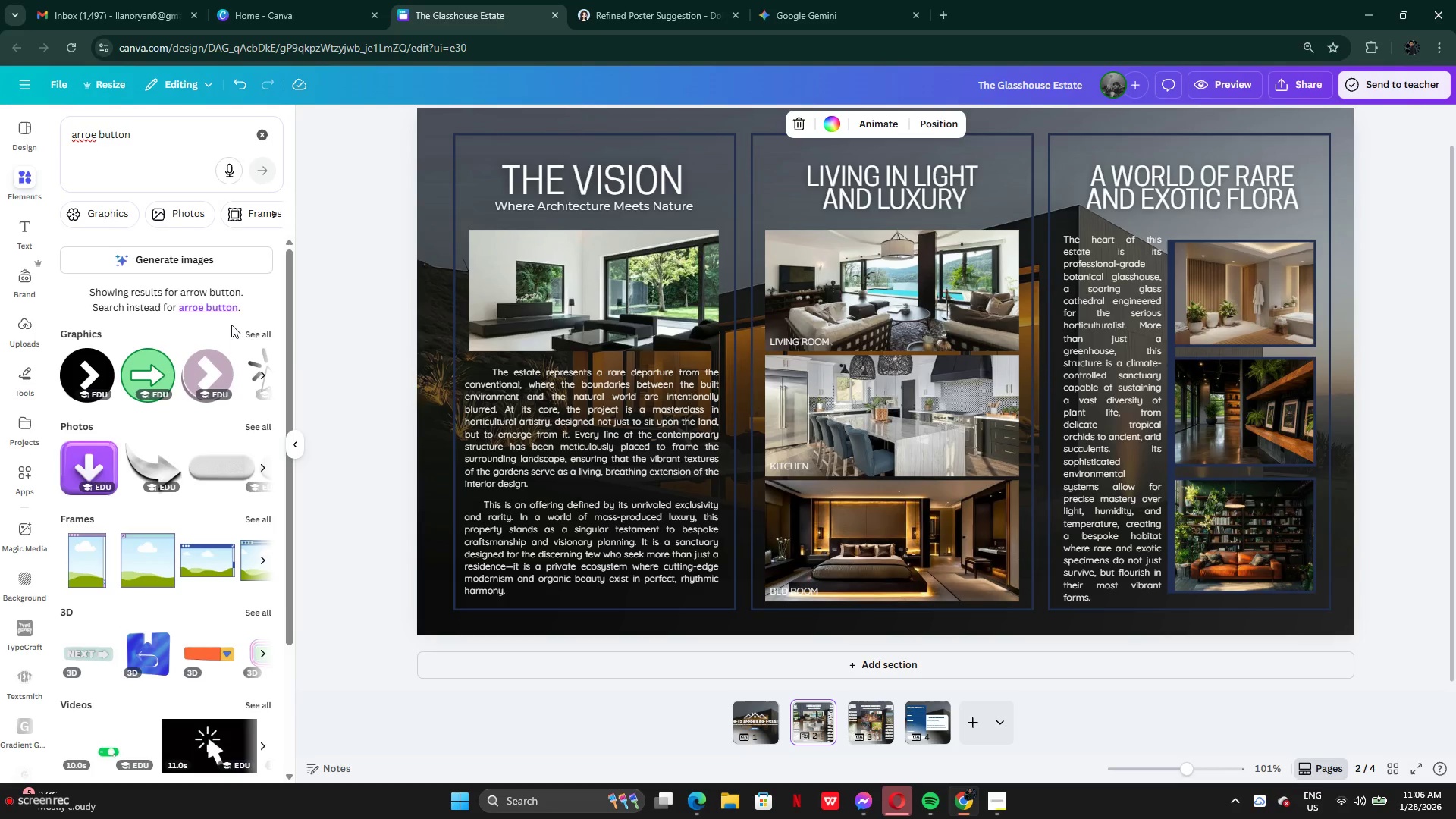 
left_click([257, 330])
 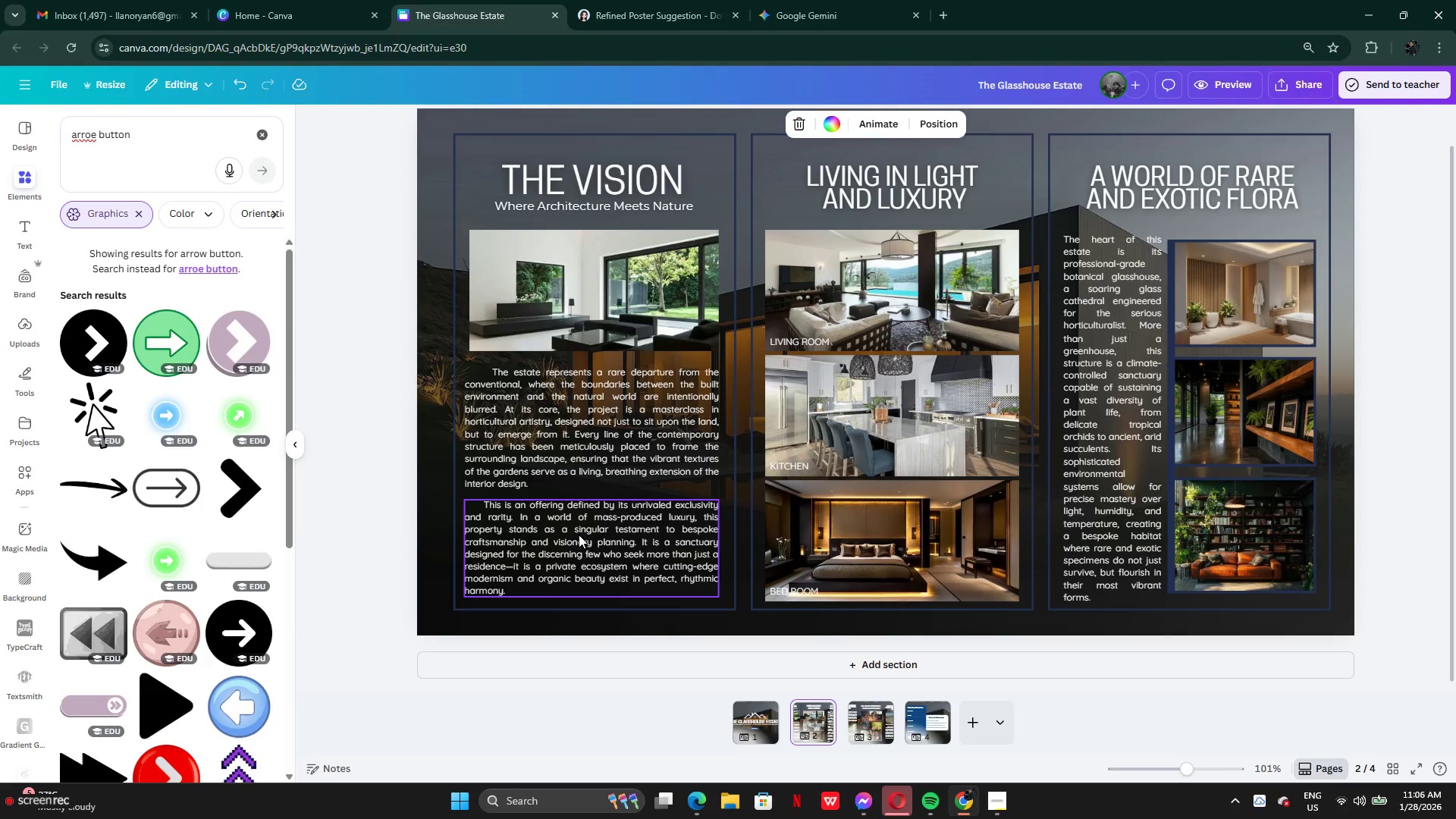 
scroll: coordinate [174, 515], scroll_direction: down, amount: 6.0
 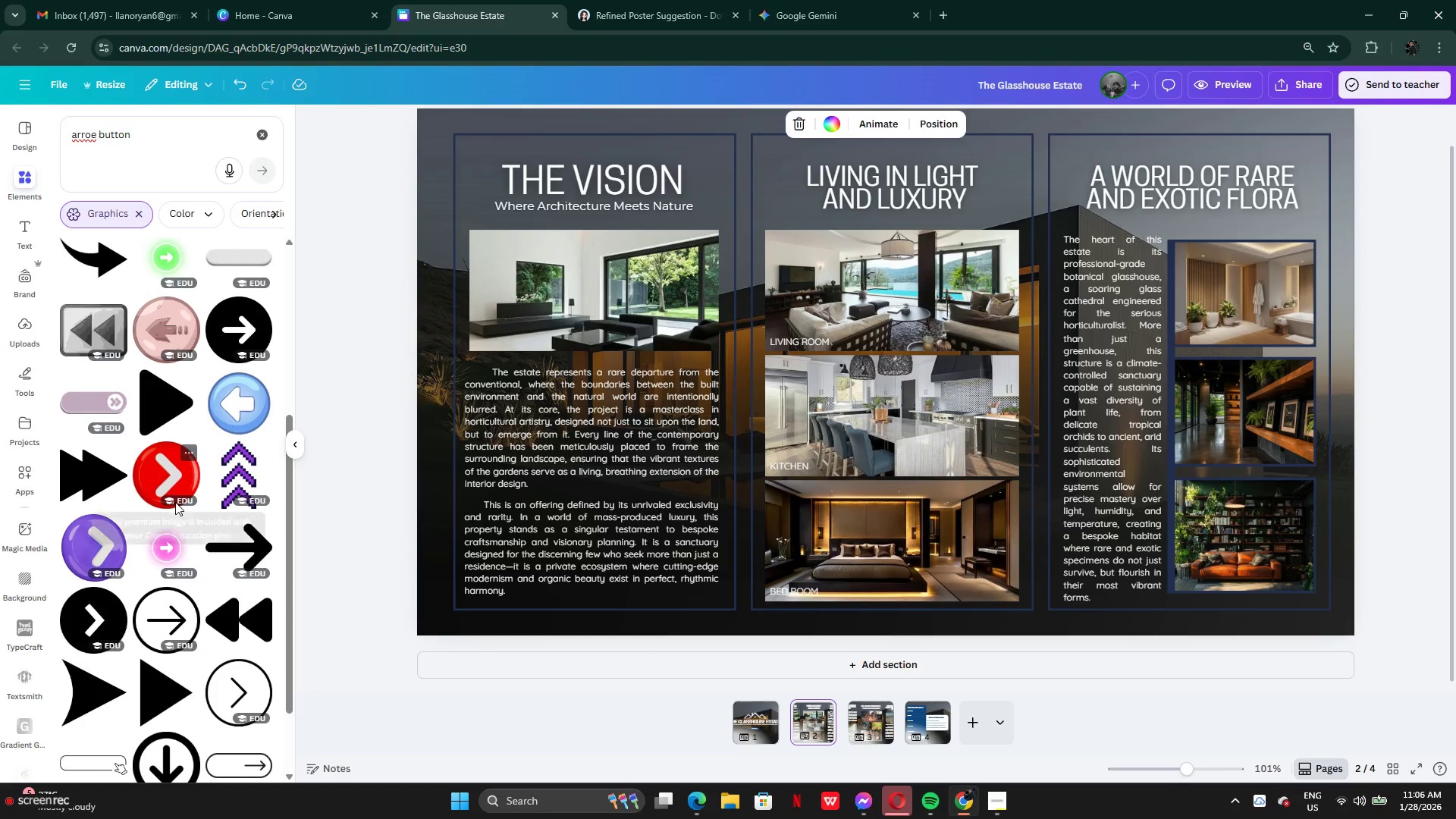 
scroll: coordinate [175, 501], scroll_direction: up, amount: 1.0
 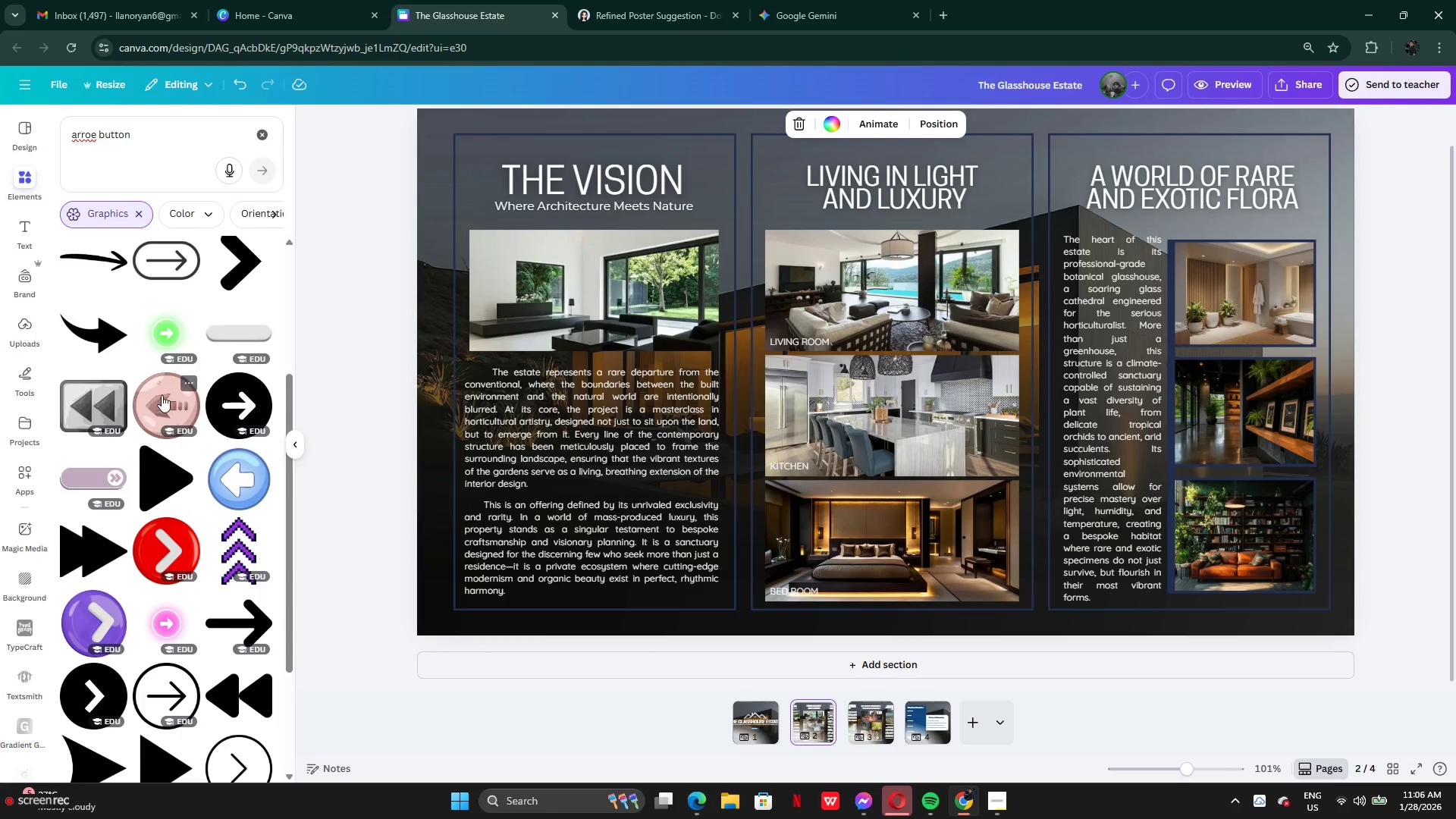 
scroll: coordinate [162, 392], scroll_direction: none, amount: 0.0
 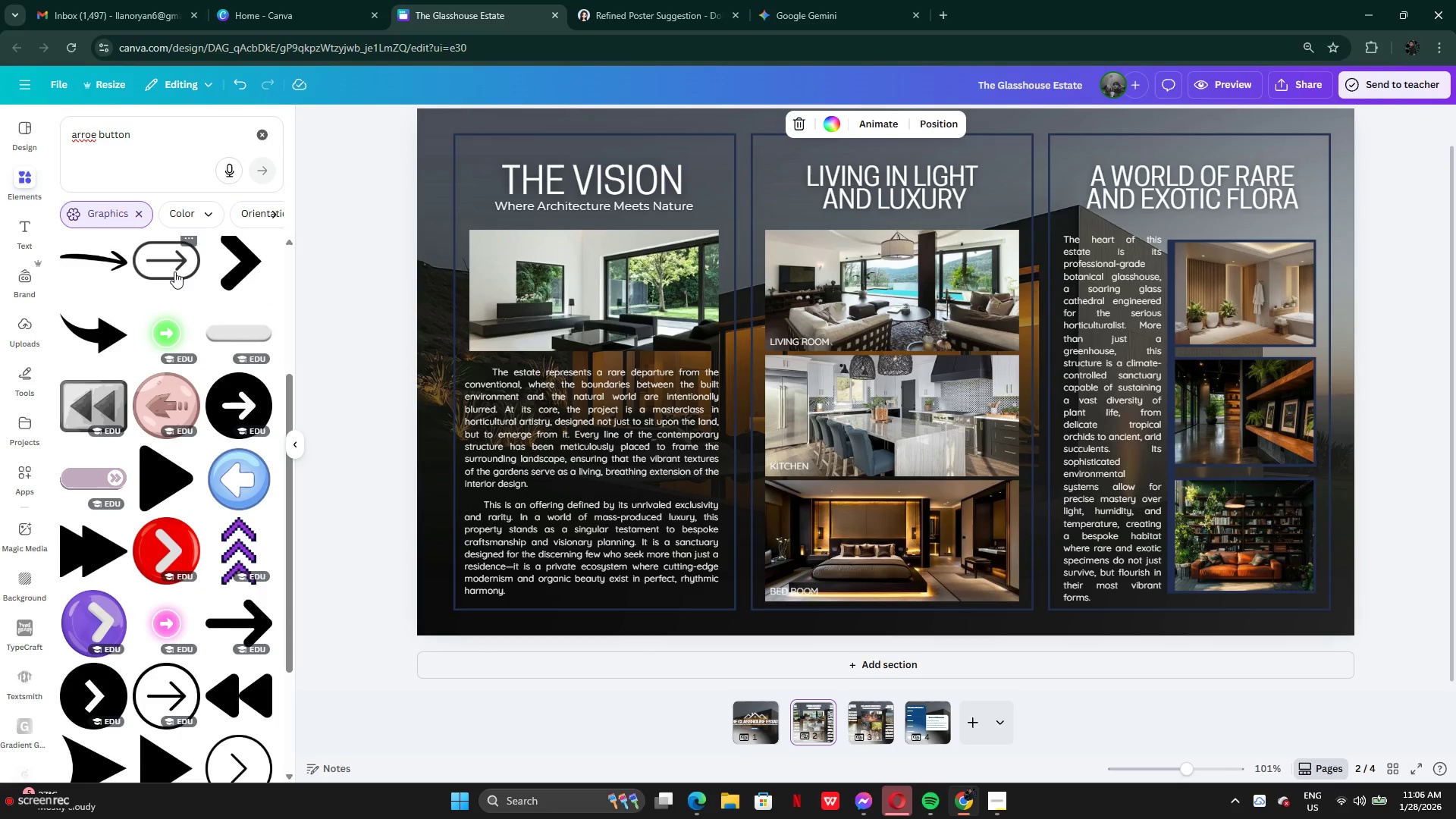 
left_click([174, 271])
 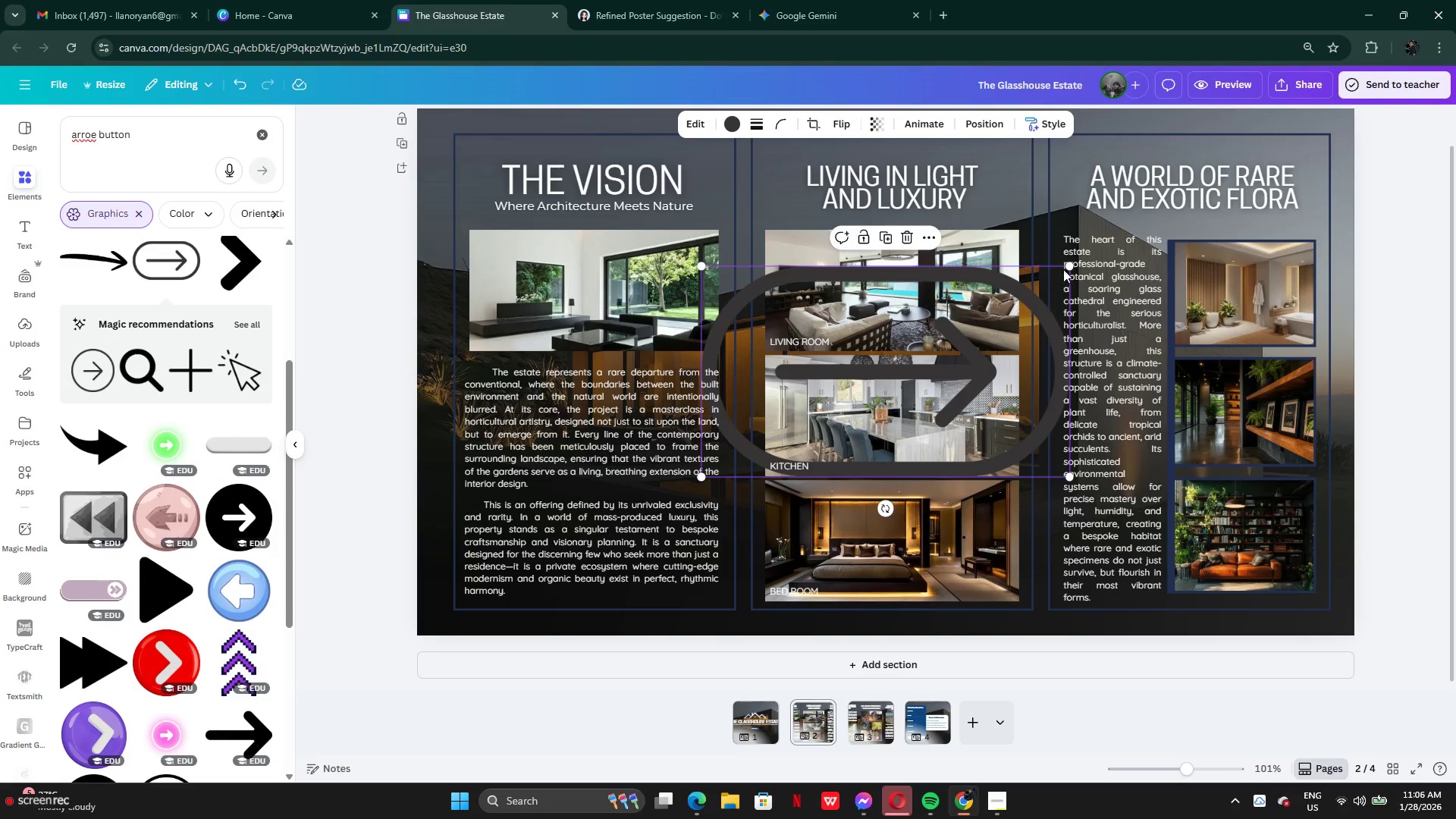 
left_click_drag(start_coordinate=[1072, 262], to_coordinate=[778, 495])
 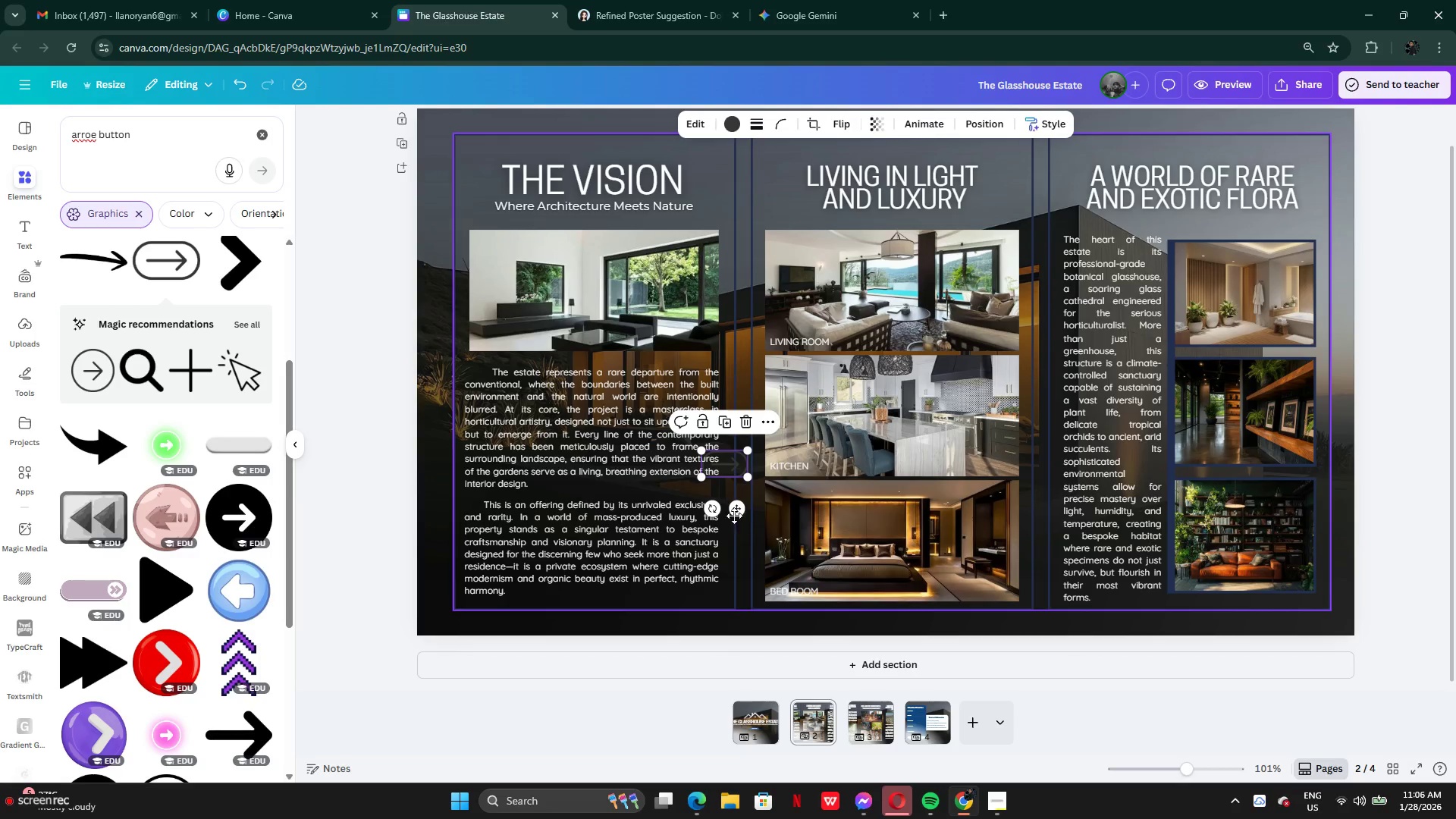 
left_click_drag(start_coordinate=[735, 513], to_coordinate=[1332, 182])
 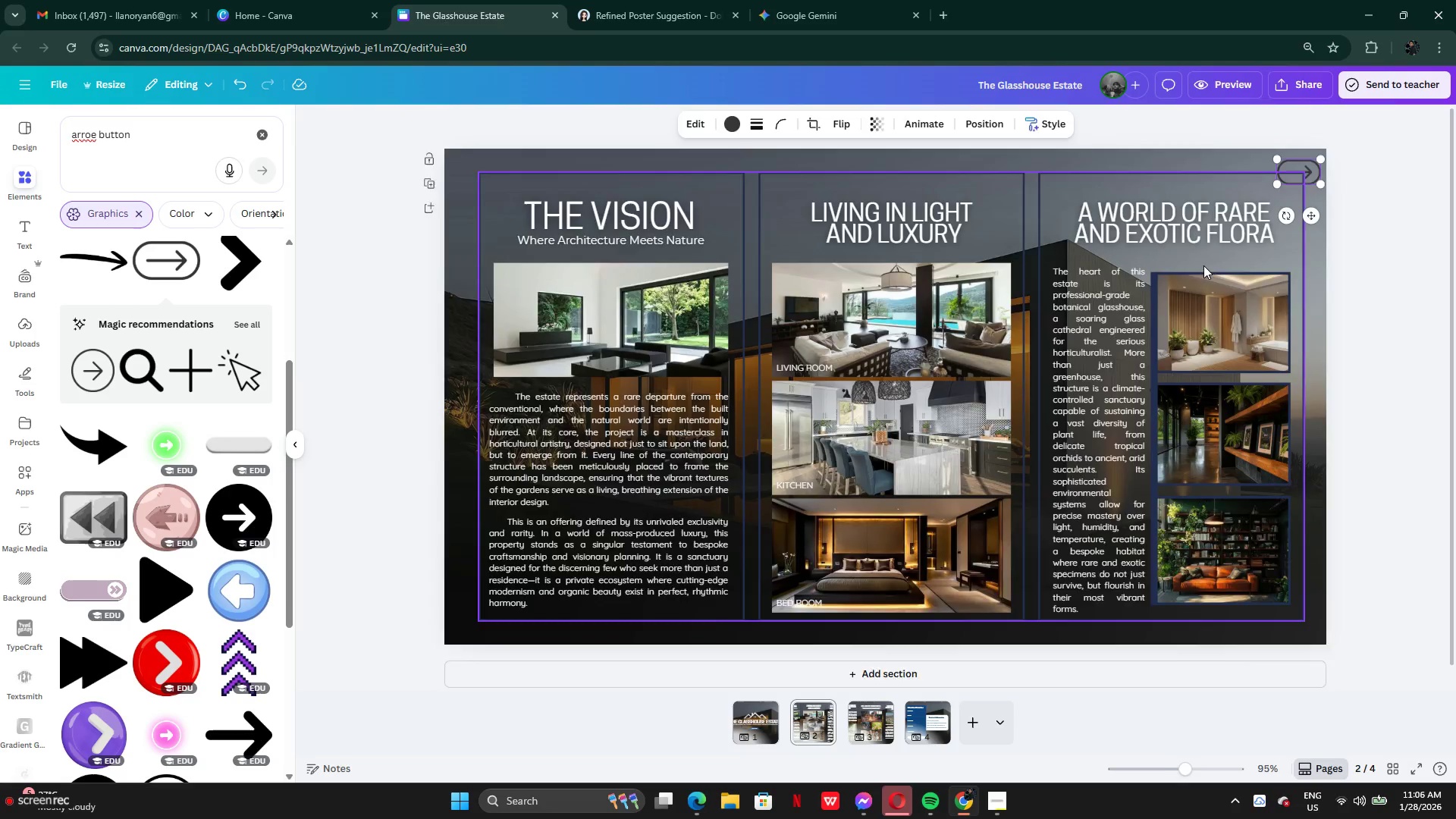 
left_click_drag(start_coordinate=[1214, 214], to_coordinate=[957, 611])
 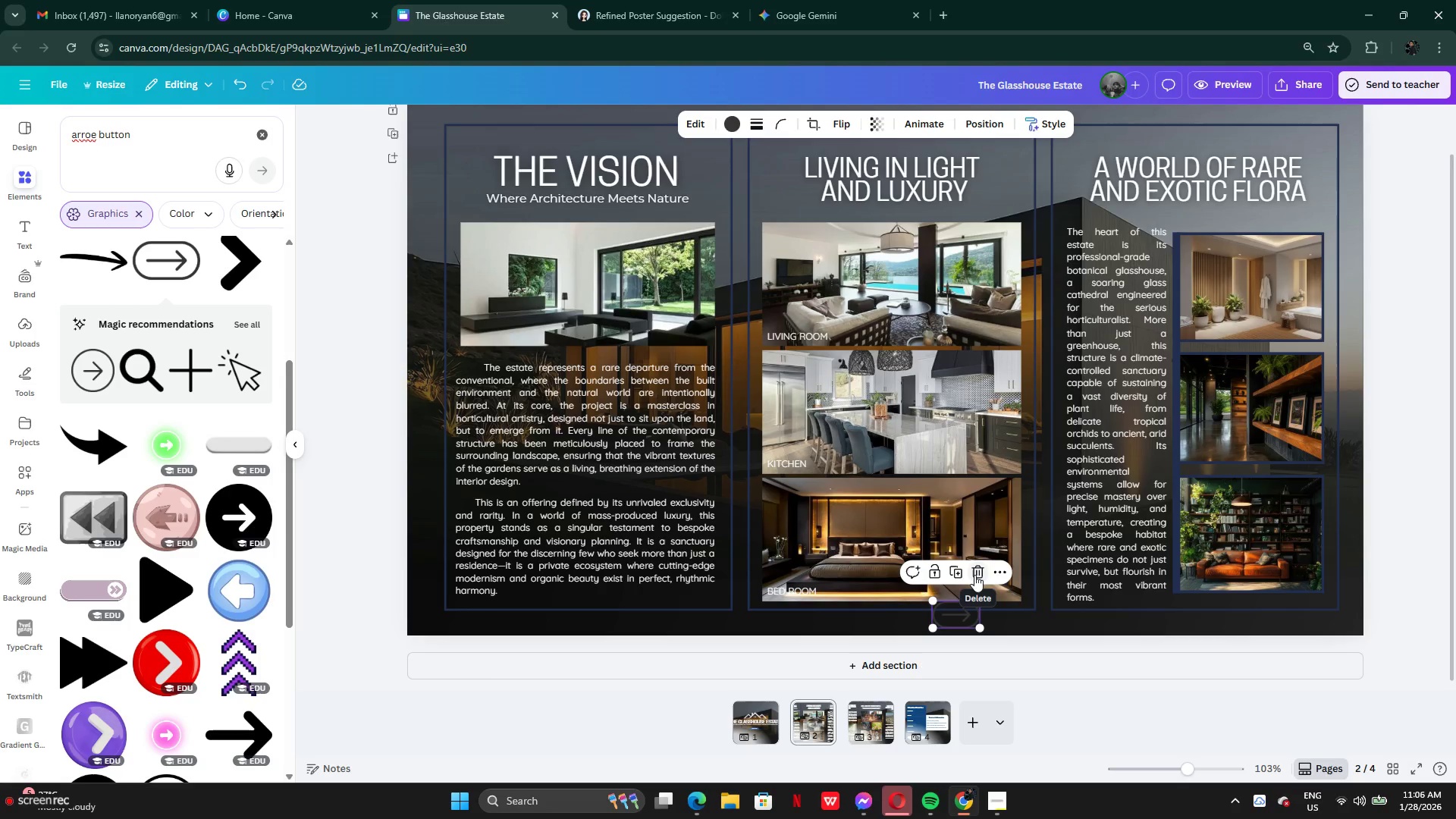 
wait(11.78)
 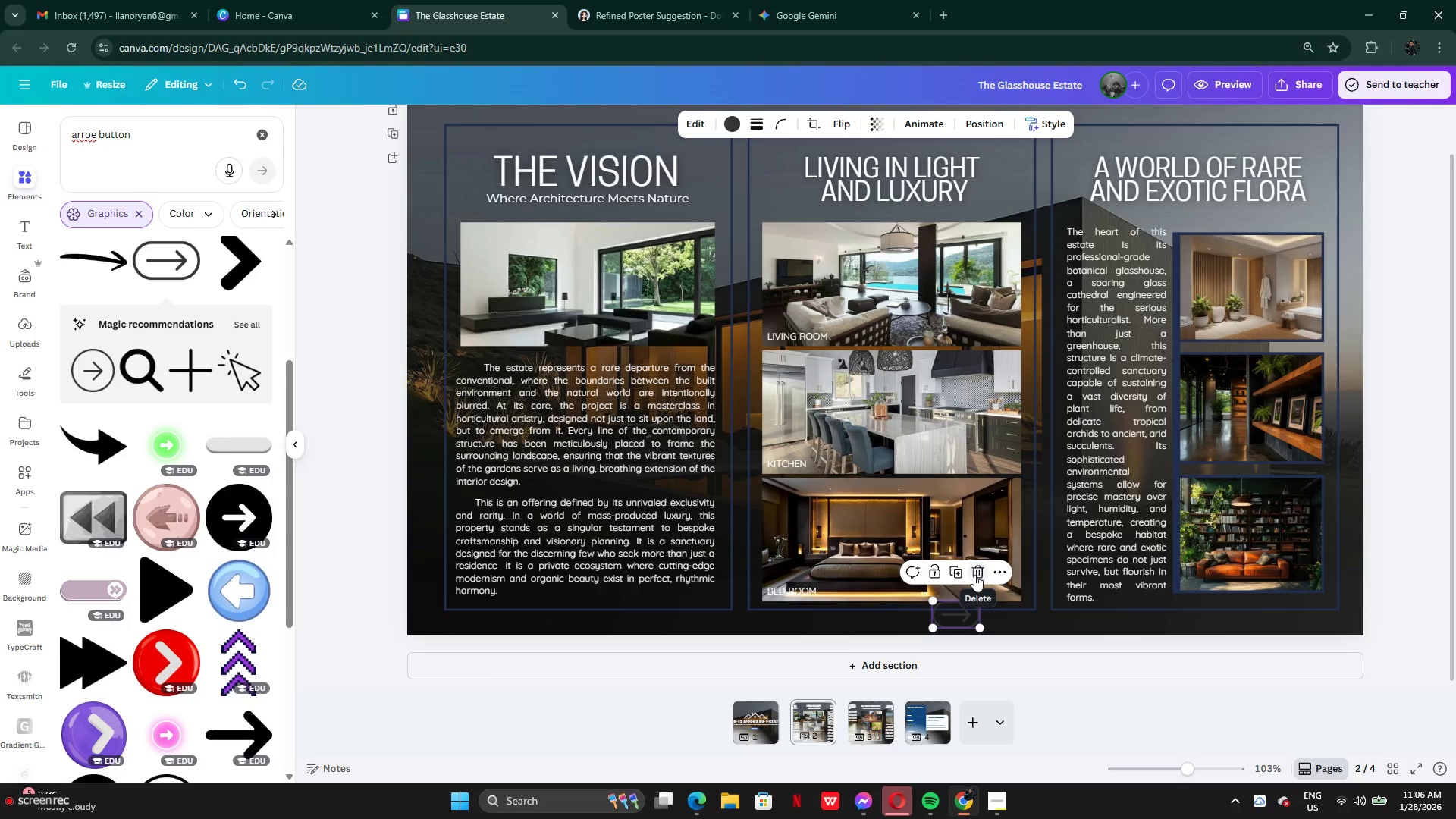 
scroll: coordinate [192, 517], scroll_direction: down, amount: 18.0
 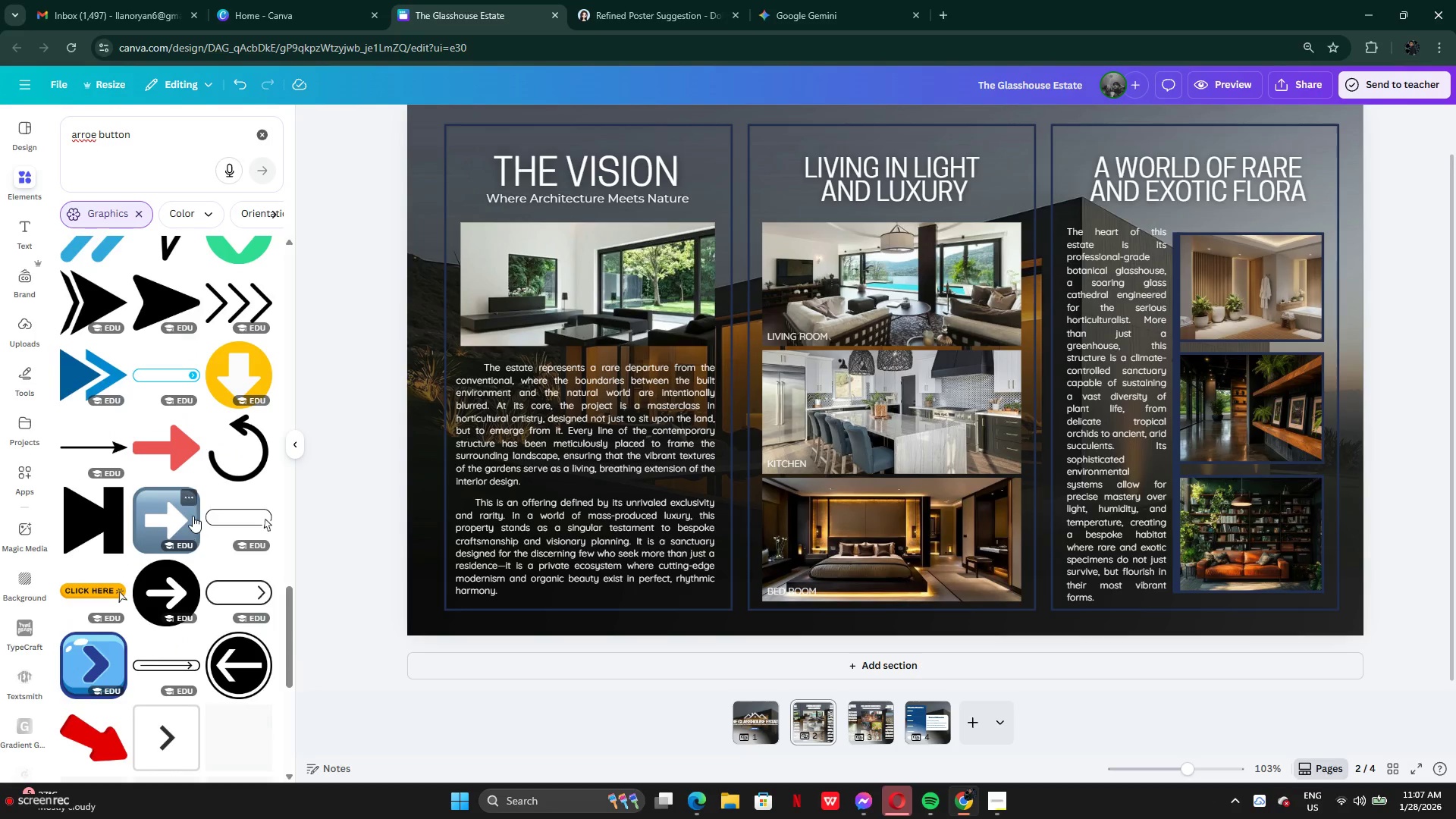 
scroll: coordinate [193, 514], scroll_direction: up, amount: 3.0
 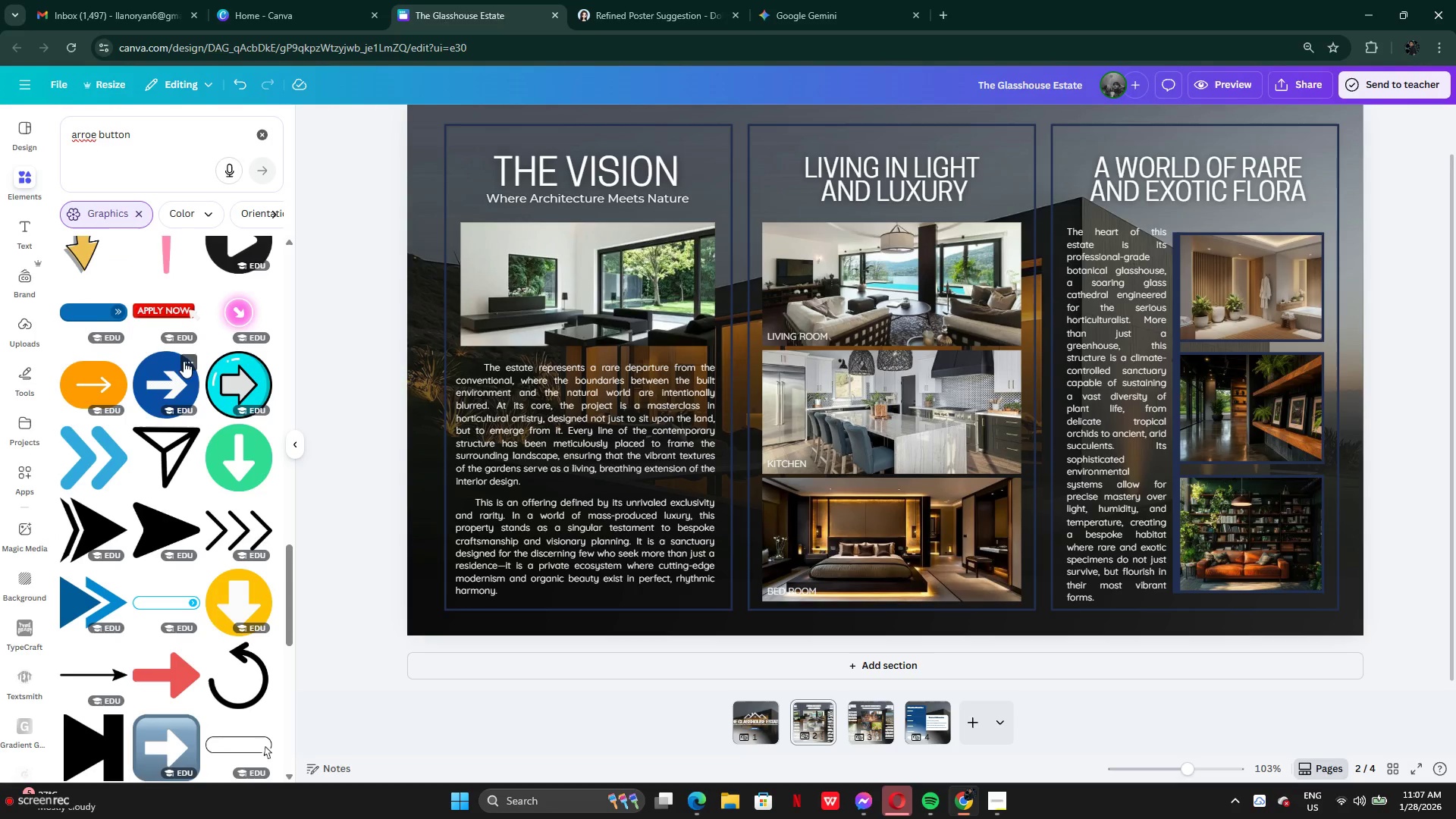 
left_click([185, 357])
 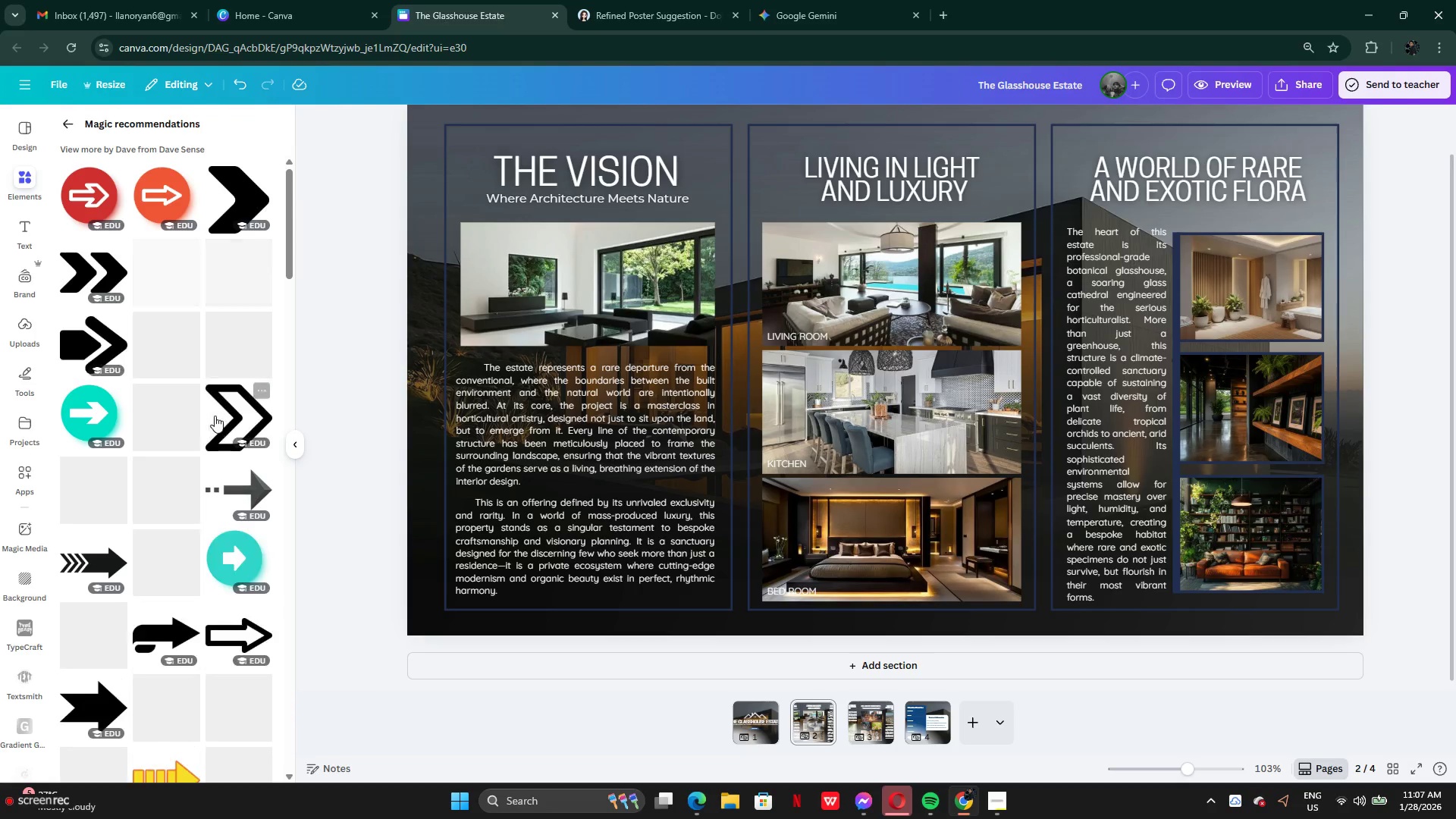 
wait(7.36)
 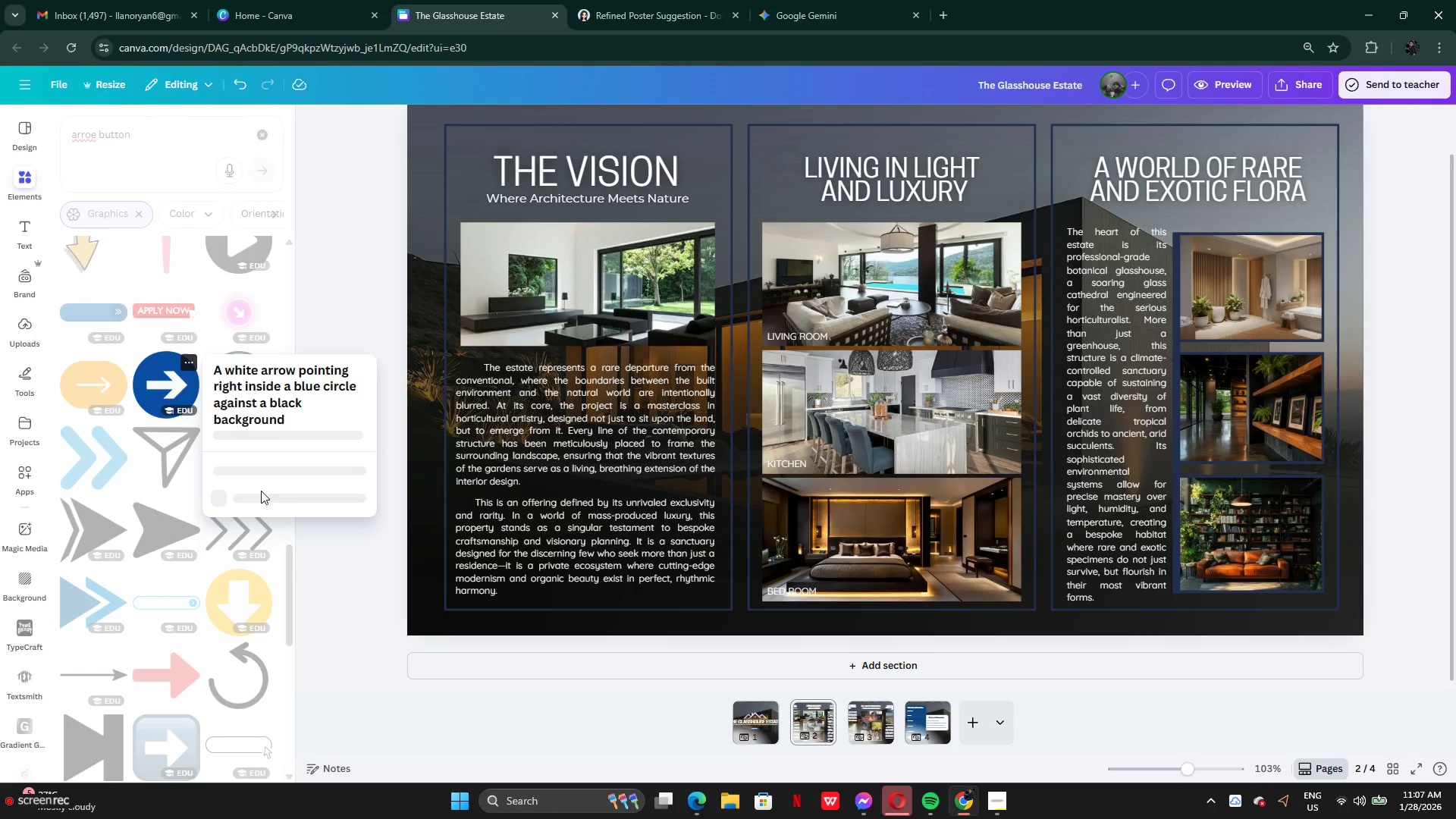 
left_click([152, 350])
 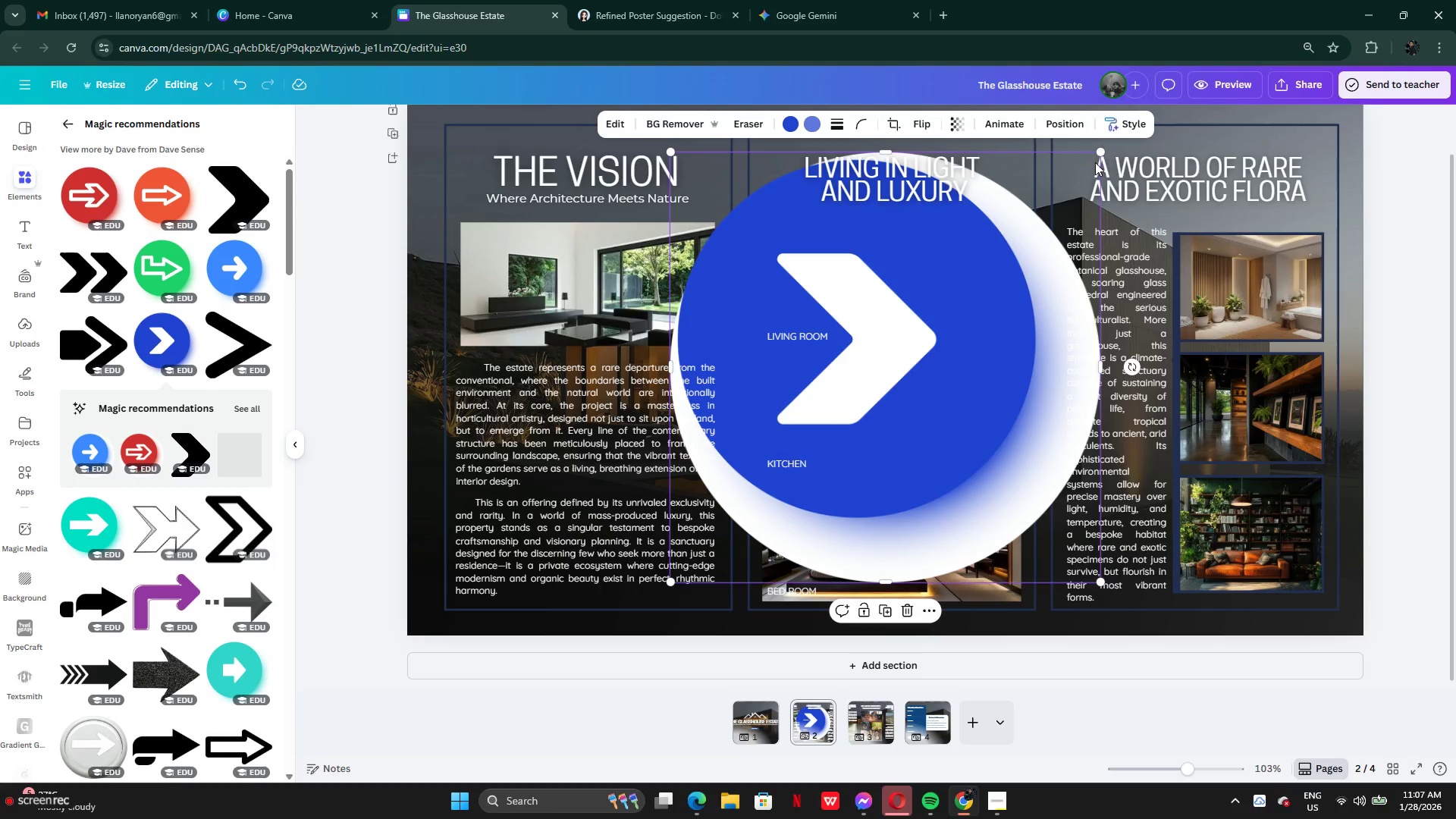 
left_click_drag(start_coordinate=[1101, 152], to_coordinate=[789, 543])
 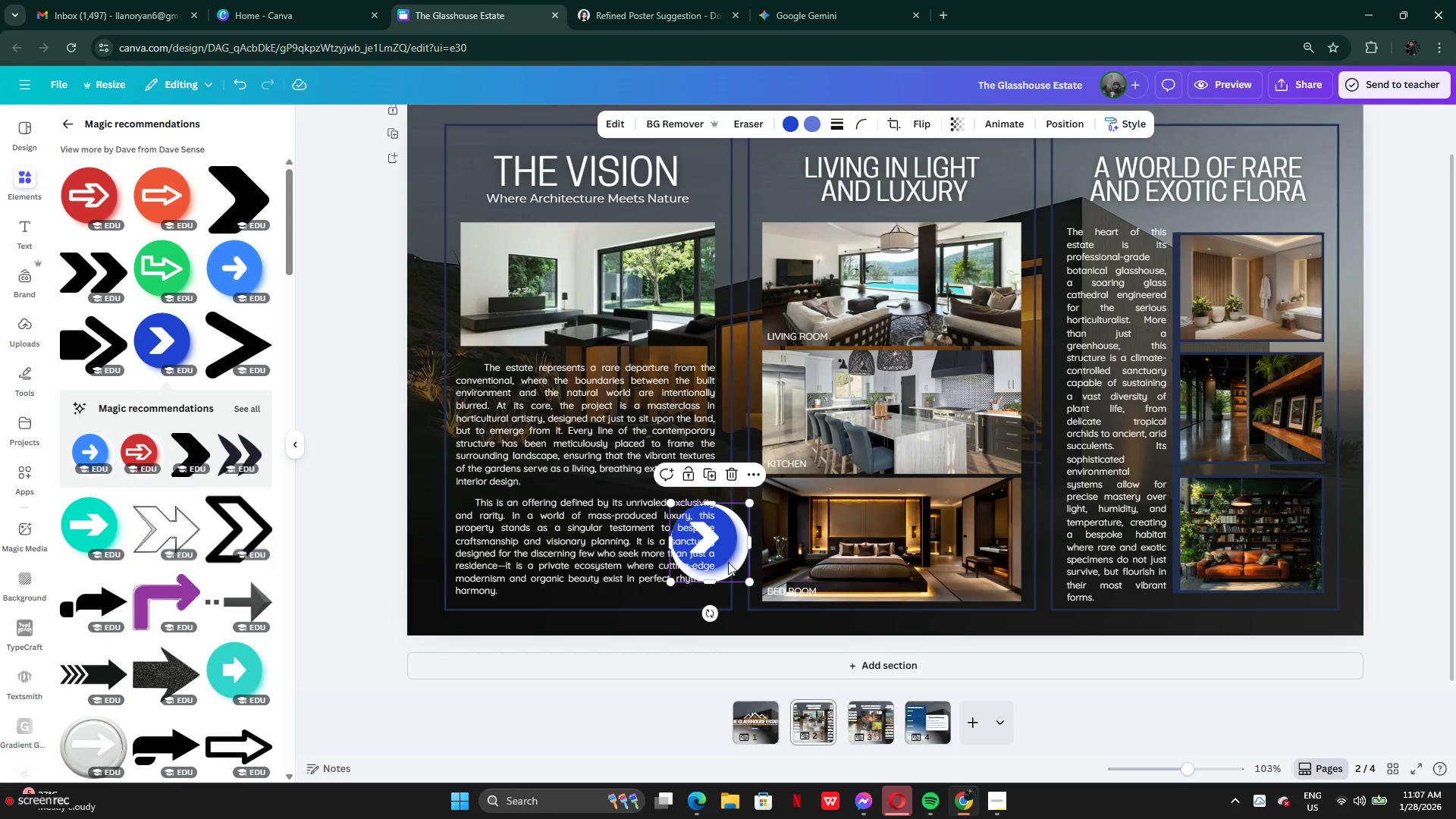 
left_click_drag(start_coordinate=[730, 562], to_coordinate=[1363, 359])
 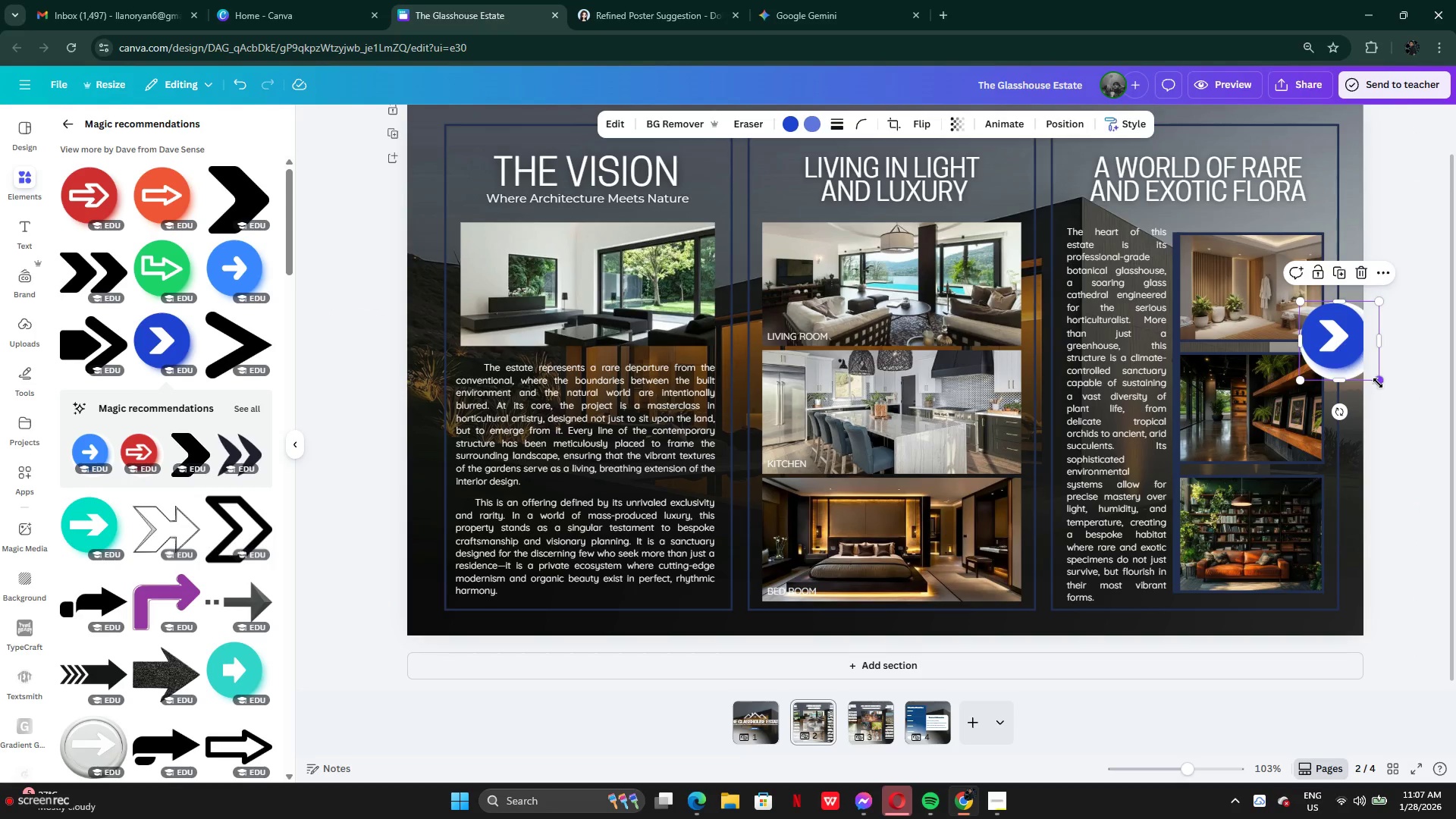 
left_click_drag(start_coordinate=[1378, 383], to_coordinate=[1342, 356])
 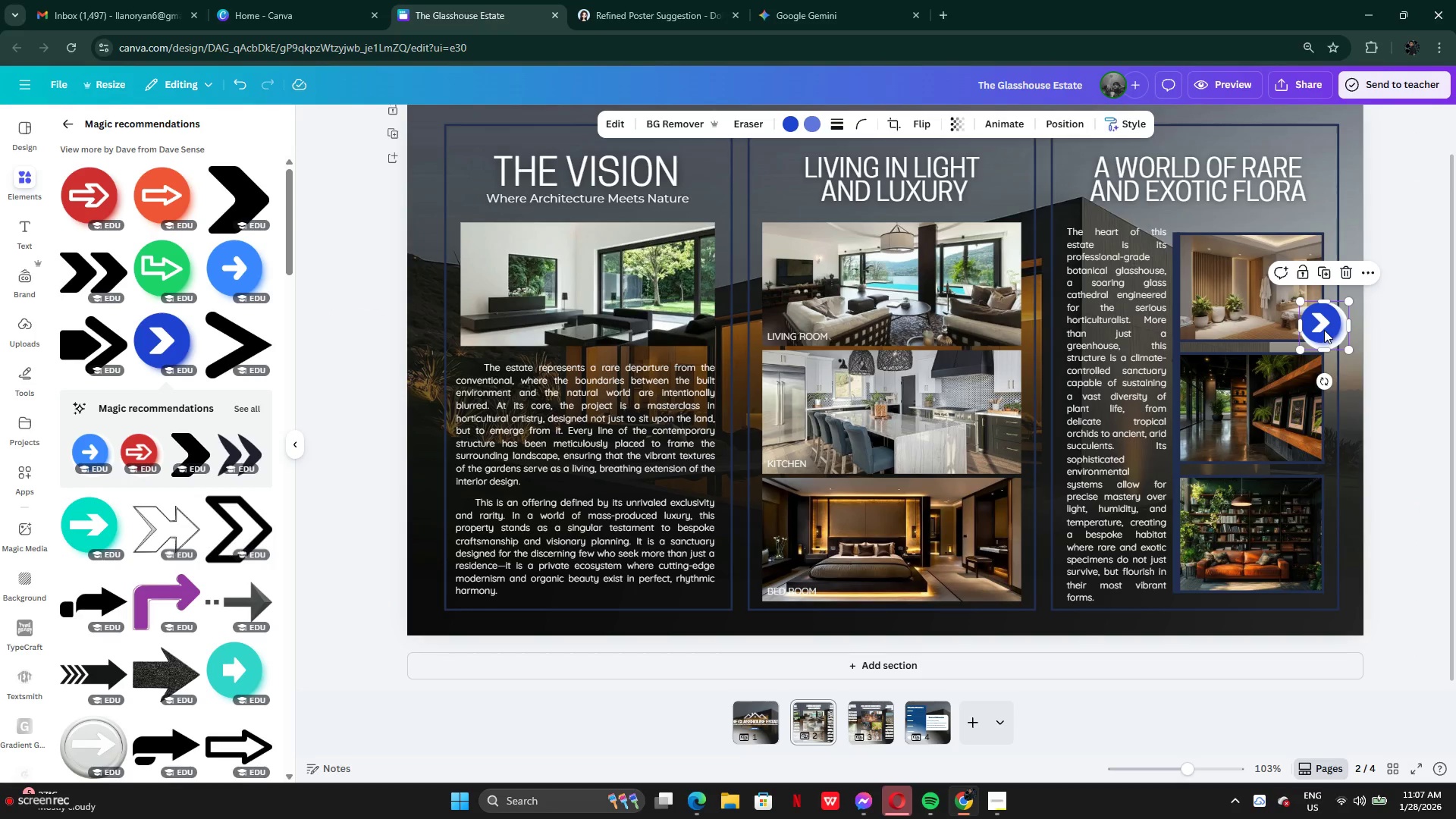 
left_click_drag(start_coordinate=[1324, 330], to_coordinate=[1336, 358])
 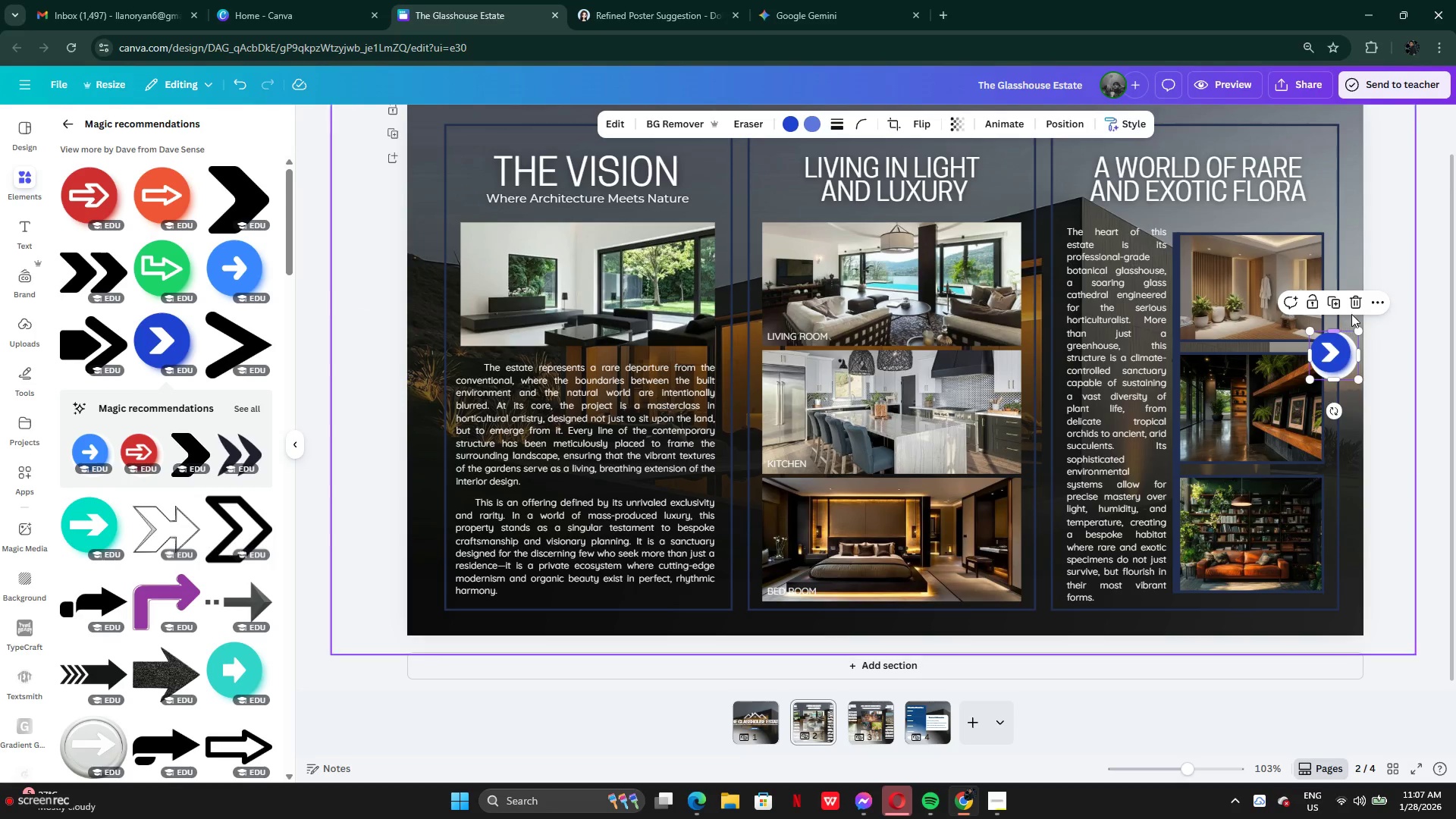 
left_click([1356, 306])
 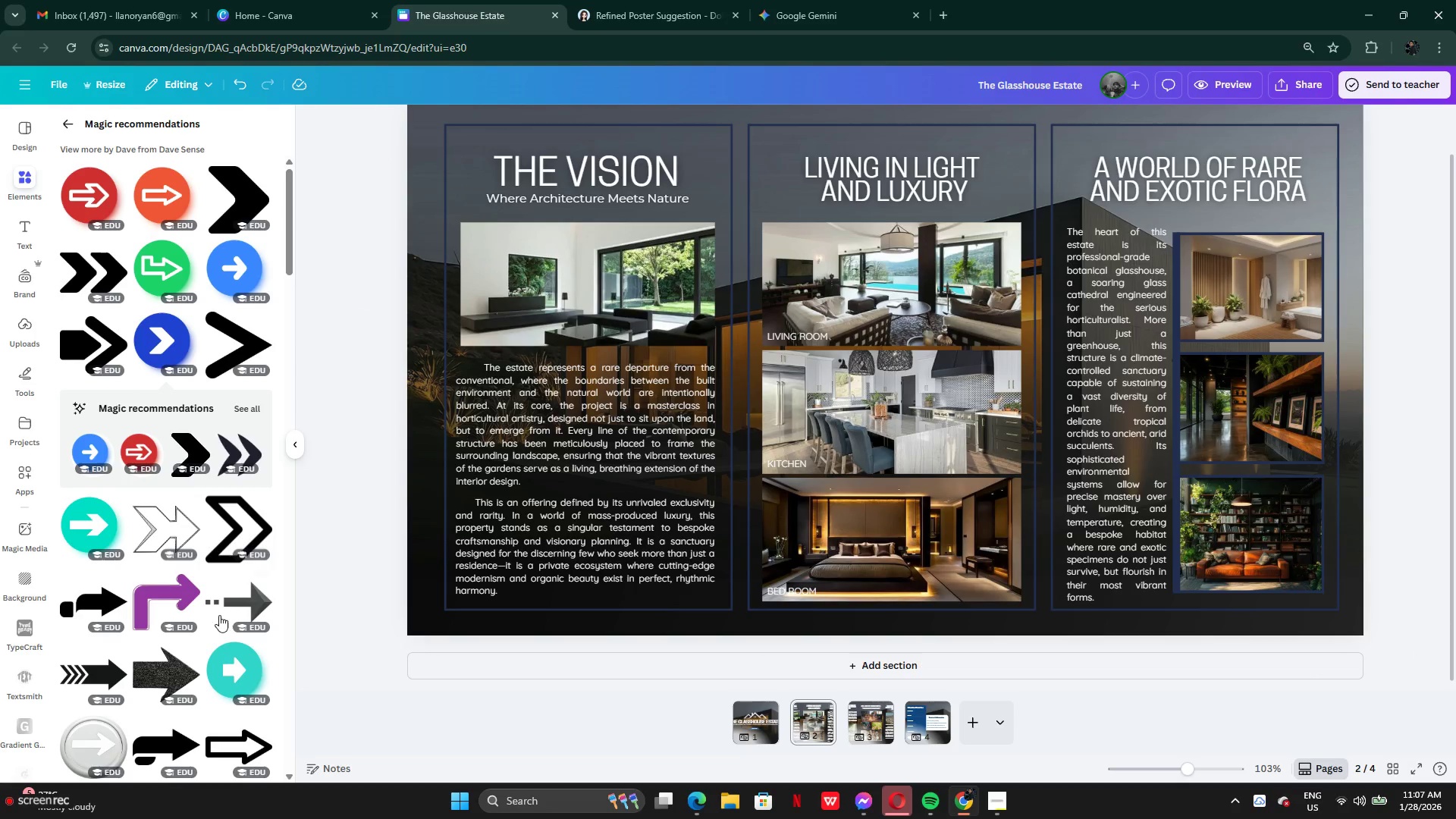 
scroll: coordinate [217, 615], scroll_direction: down, amount: 2.0
 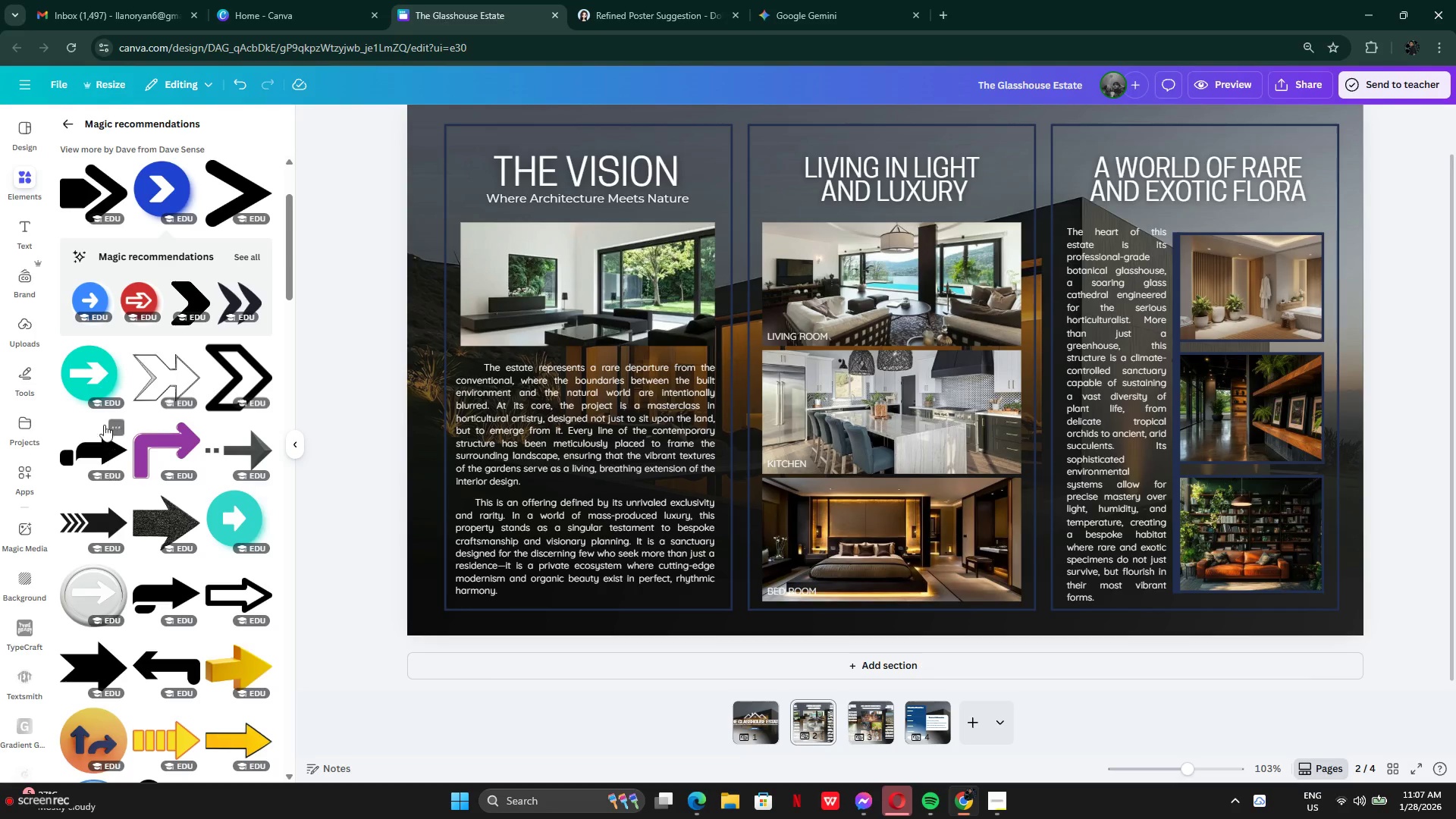 
left_click([84, 379])
 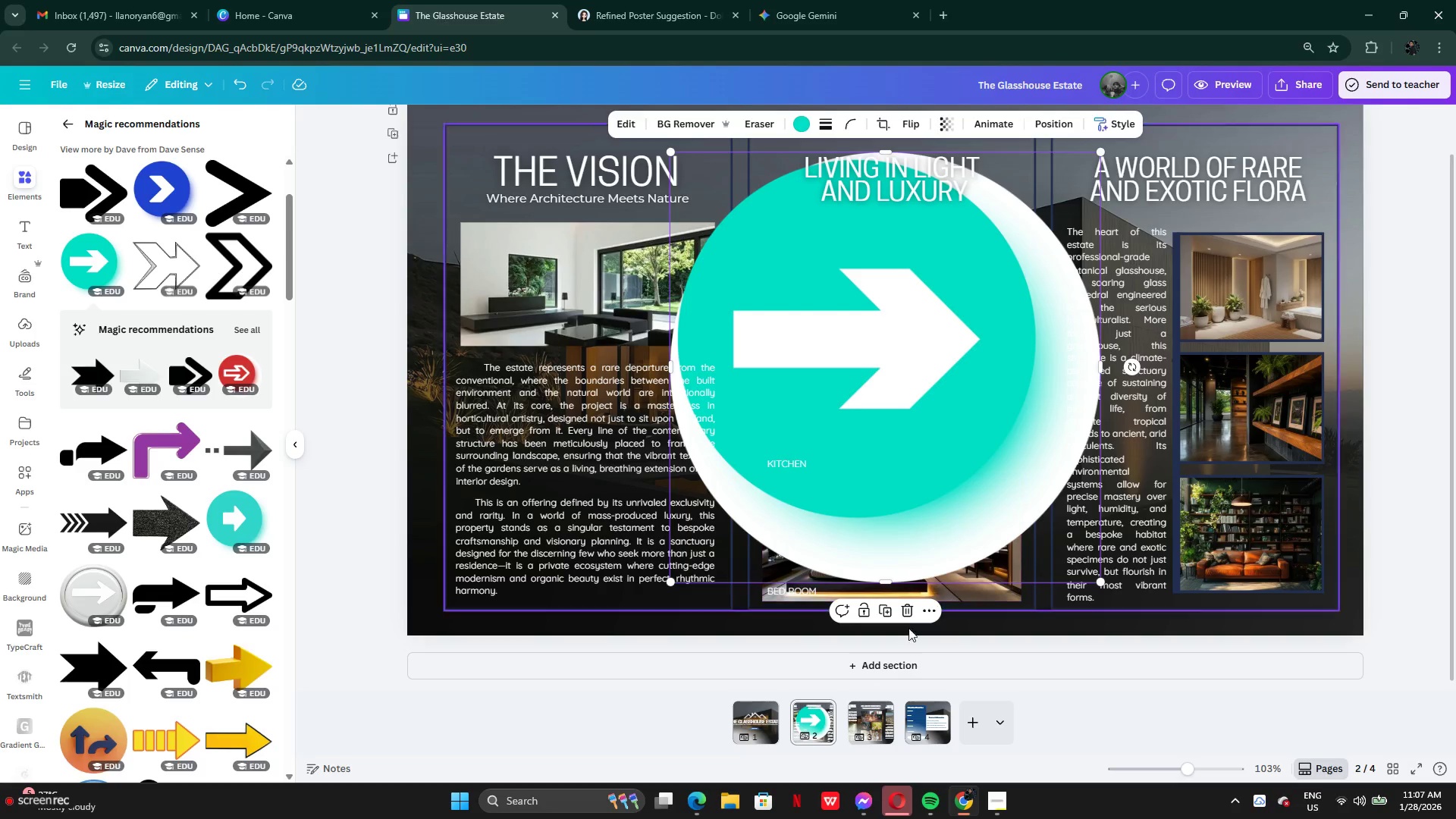 
left_click([900, 613])
 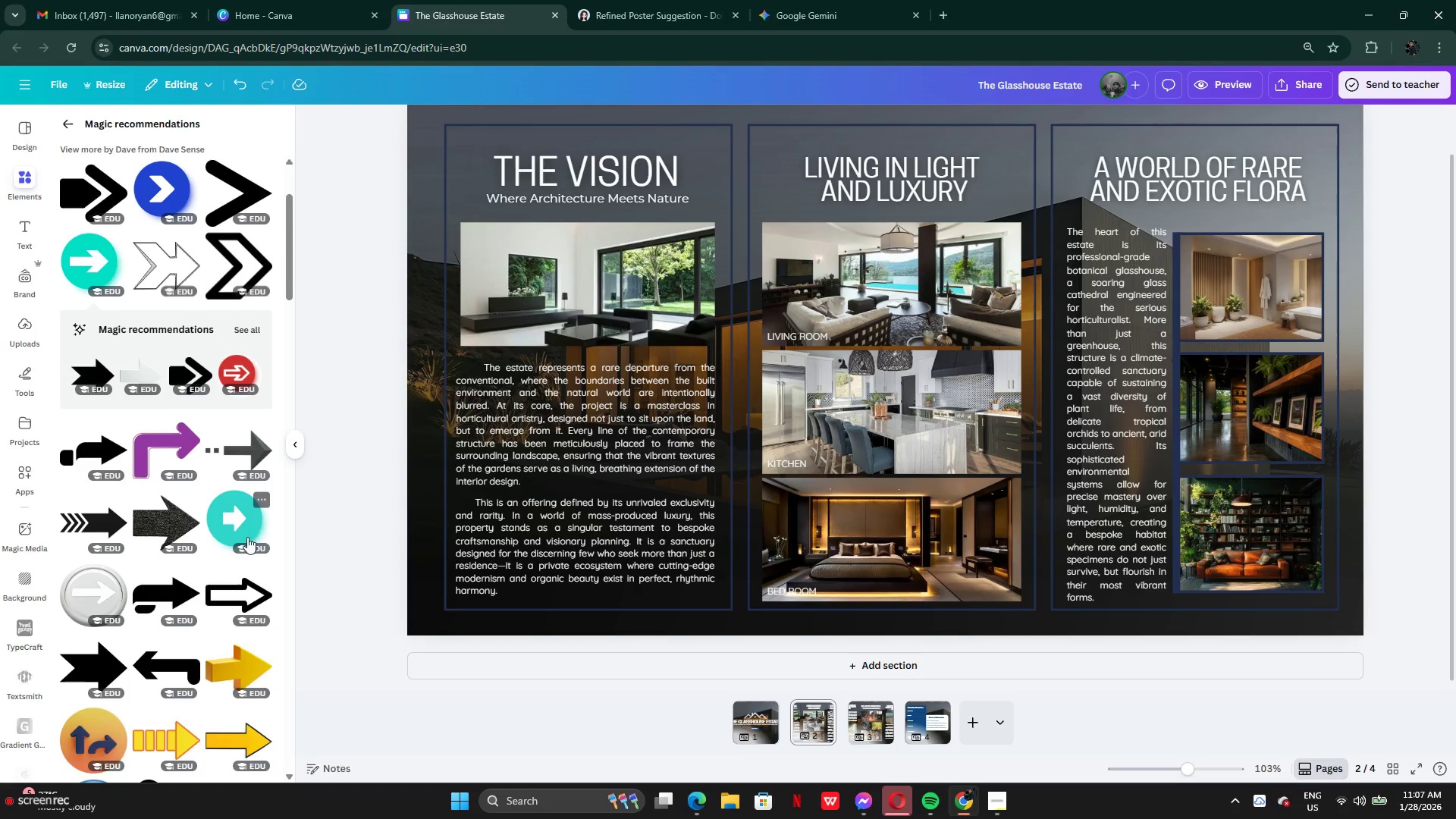 
left_click([246, 525])
 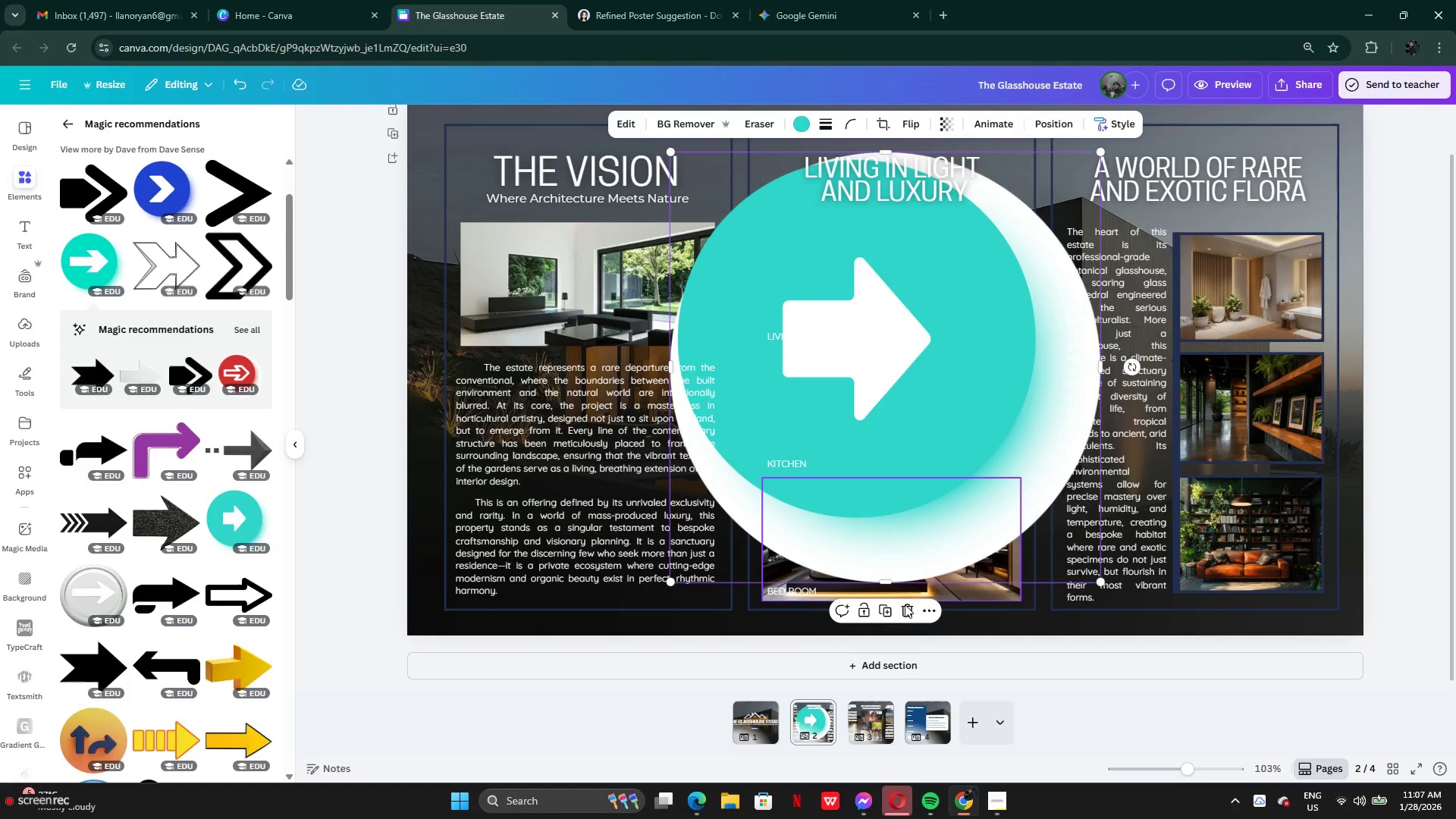 
left_click([907, 610])
 